 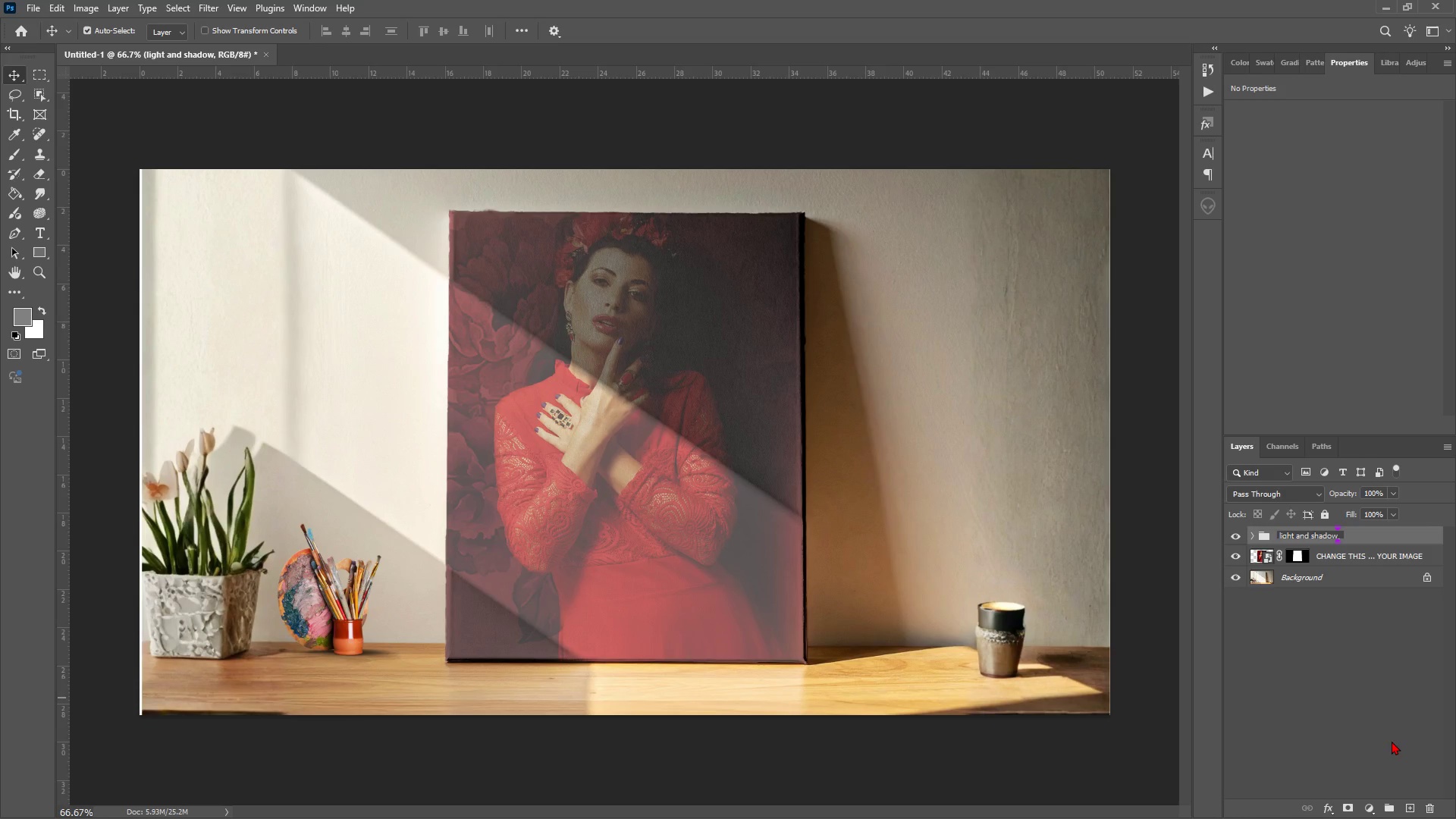 
hold_key(key=ShiftLeft, duration=0.66)
 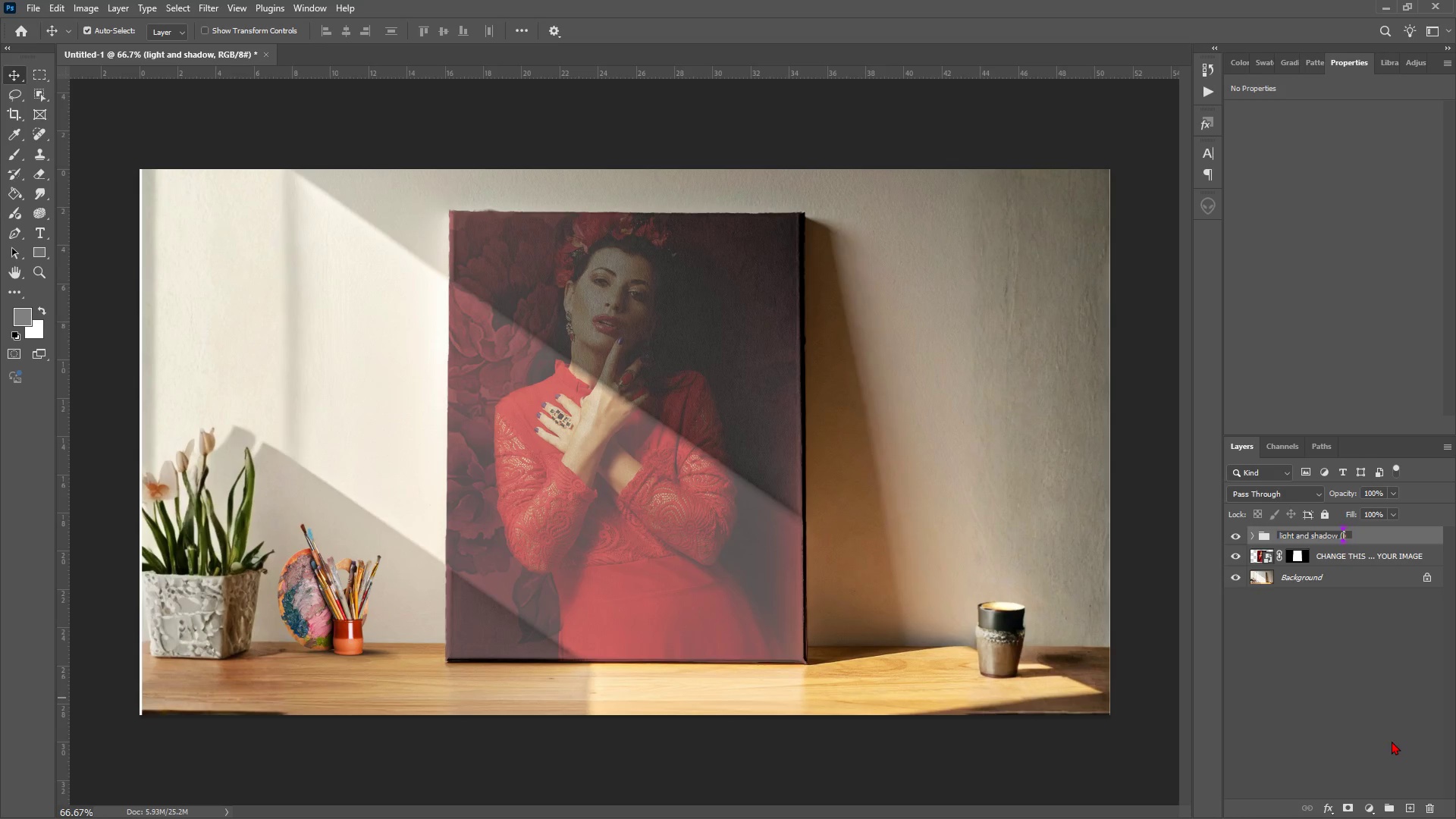 
key(ArrowLeft)
 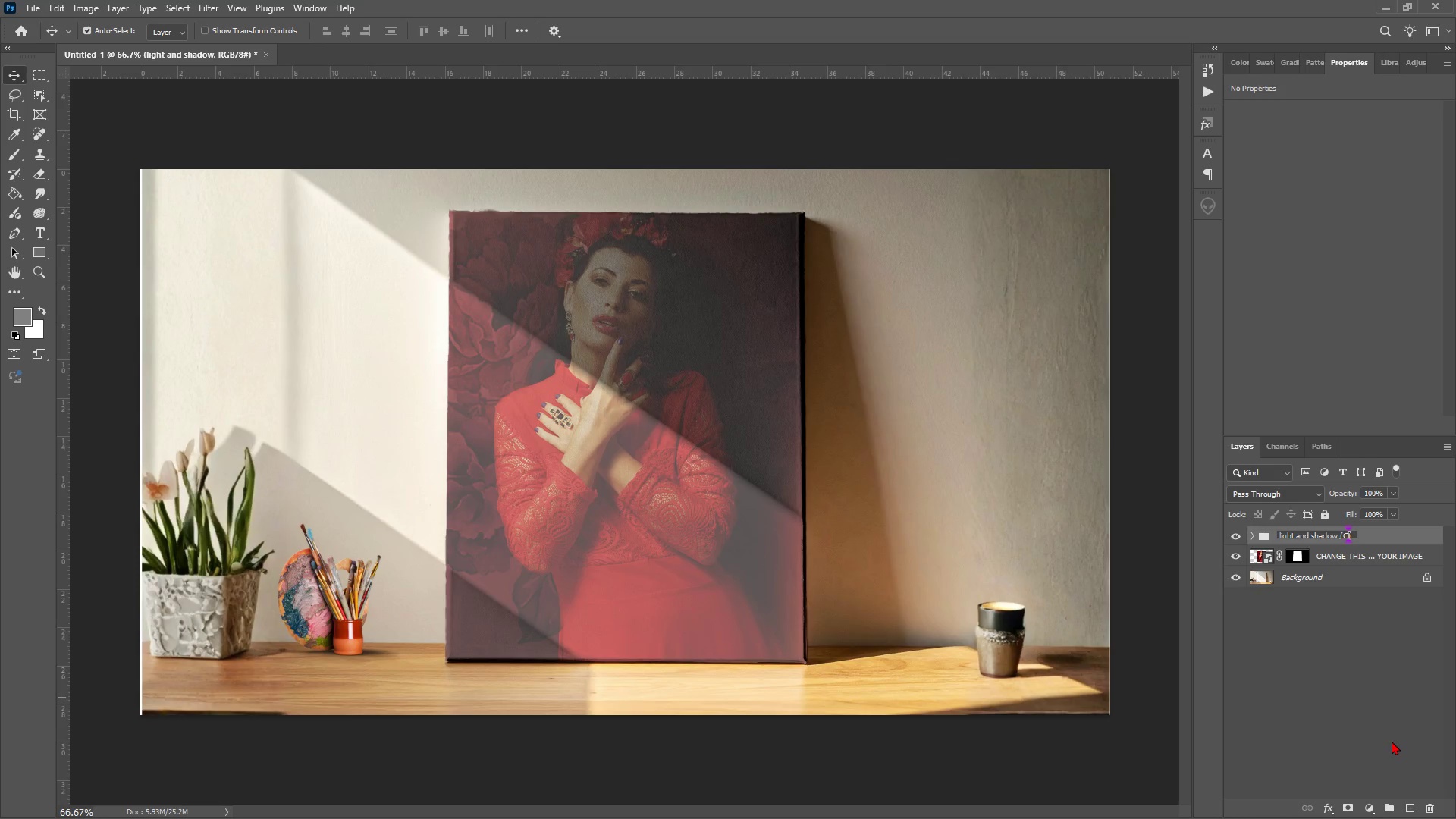 
type(CJ)
key(Backspace)
key(Backspace)
type(change opca)
key(Backspace)
key(Backspace)
type(acity)
 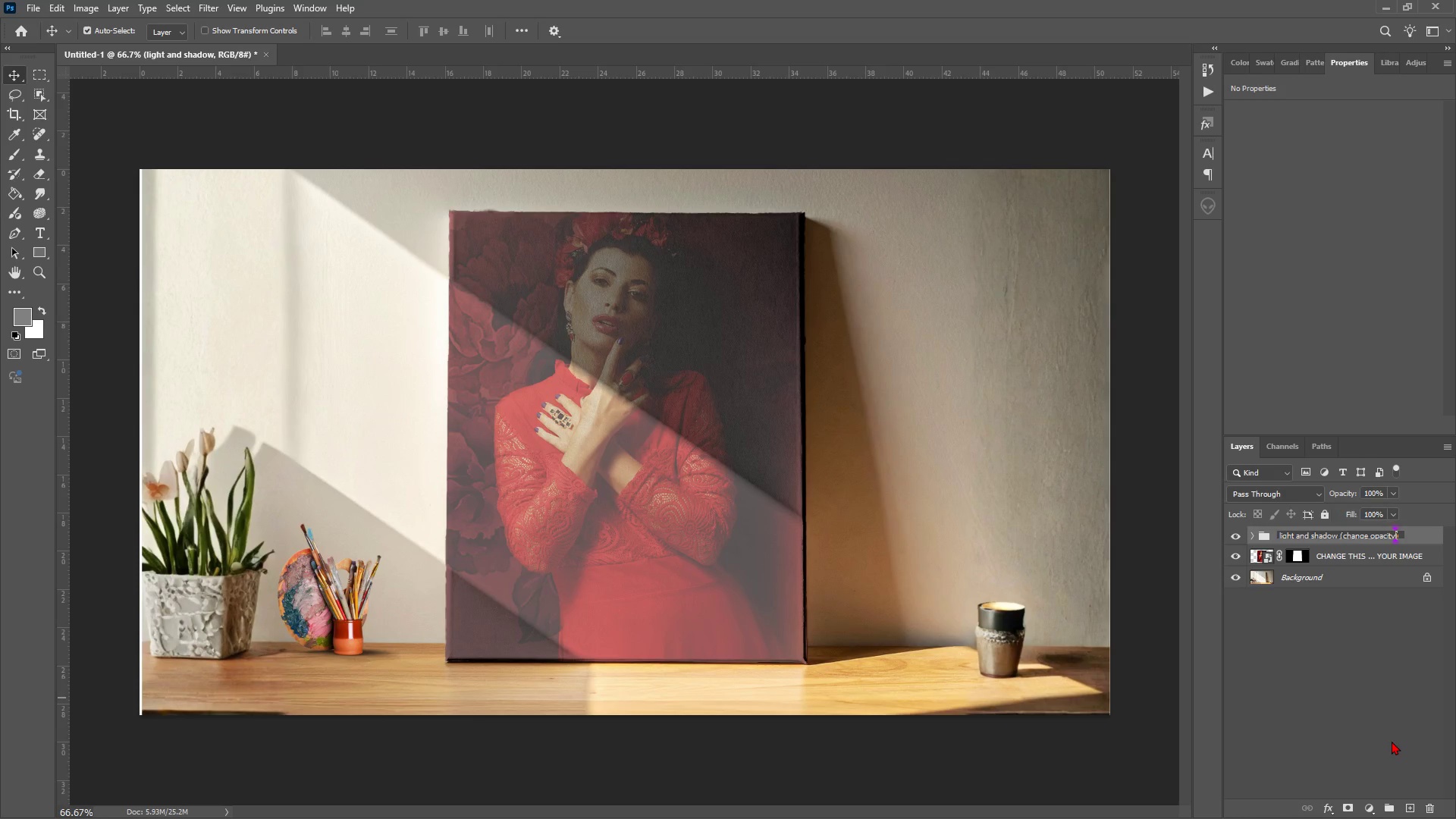 
key(Enter)
 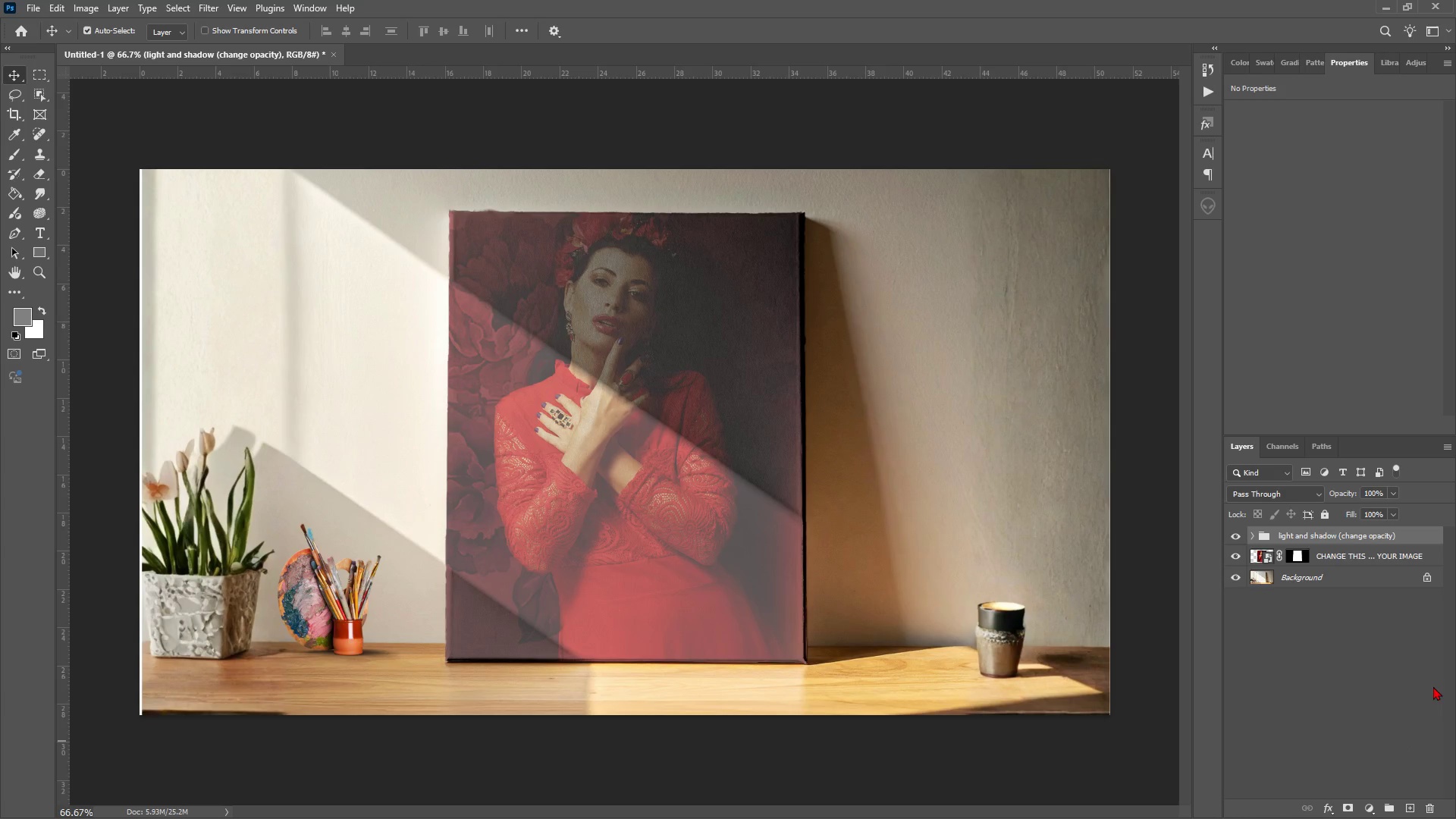 
left_click([1385, 669])
 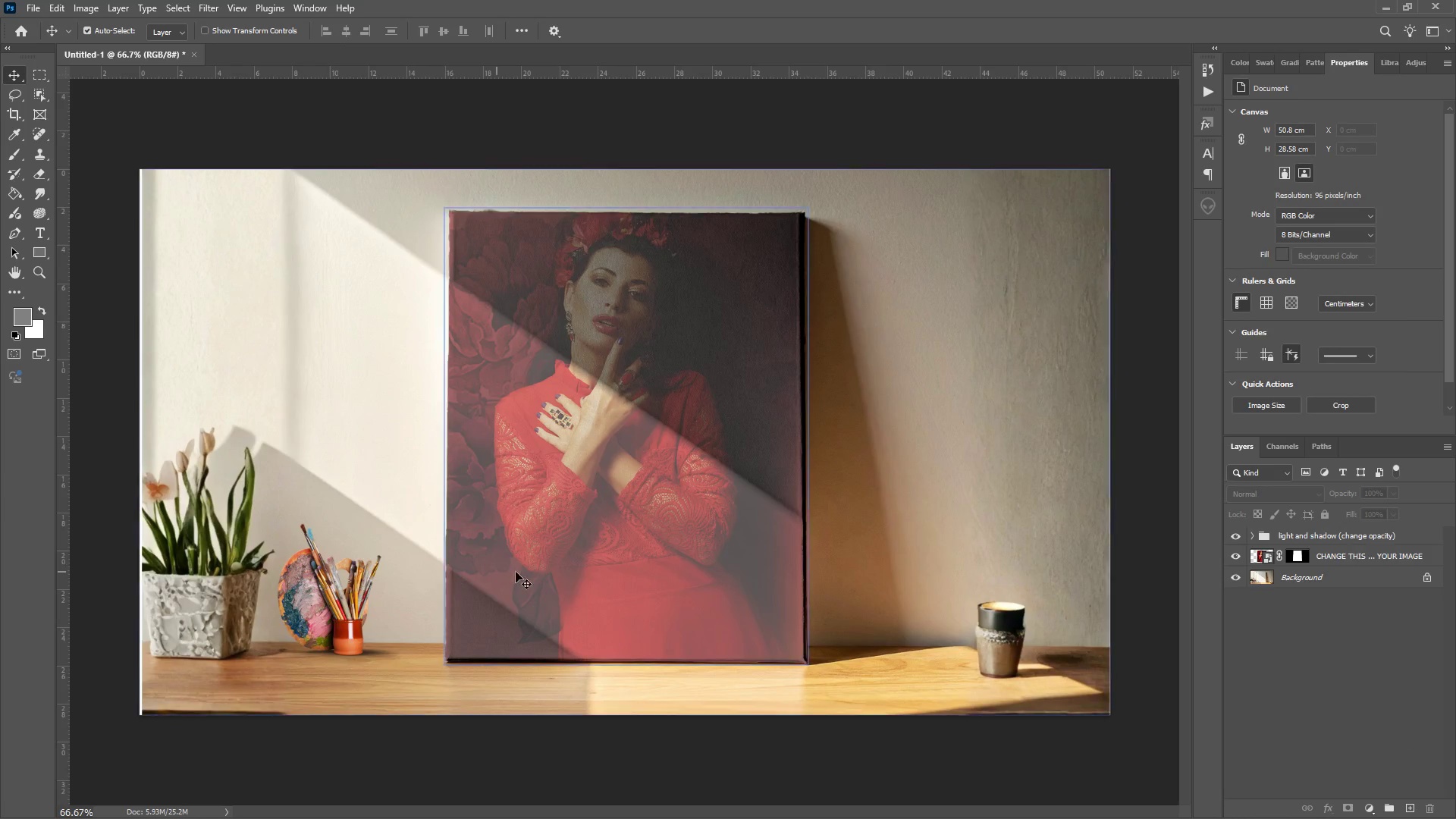 
hold_key(key=AltLeft, duration=2.76)
 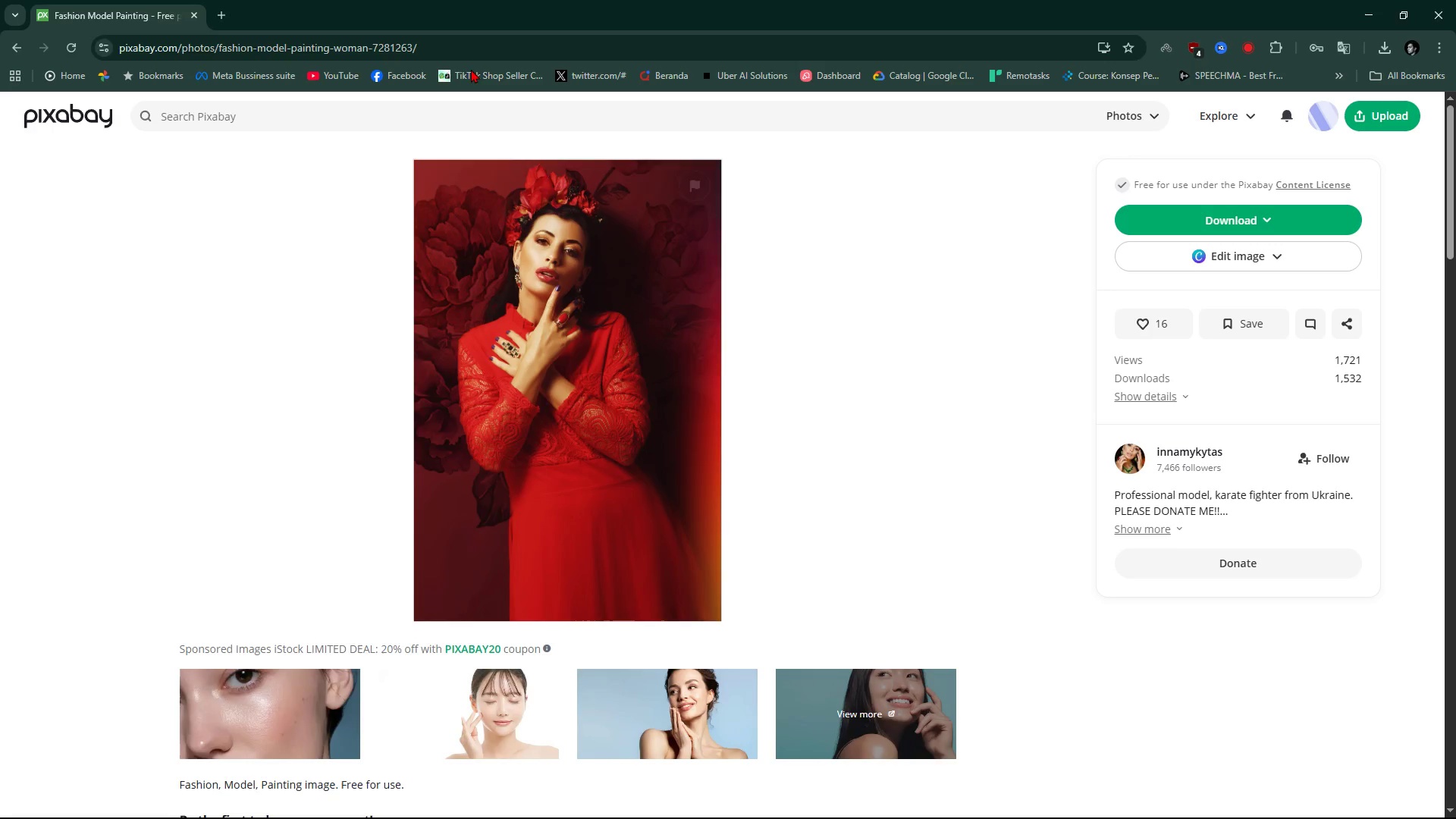 
key(Tab)
key(Tab)
key(Tab)
type(canva)
 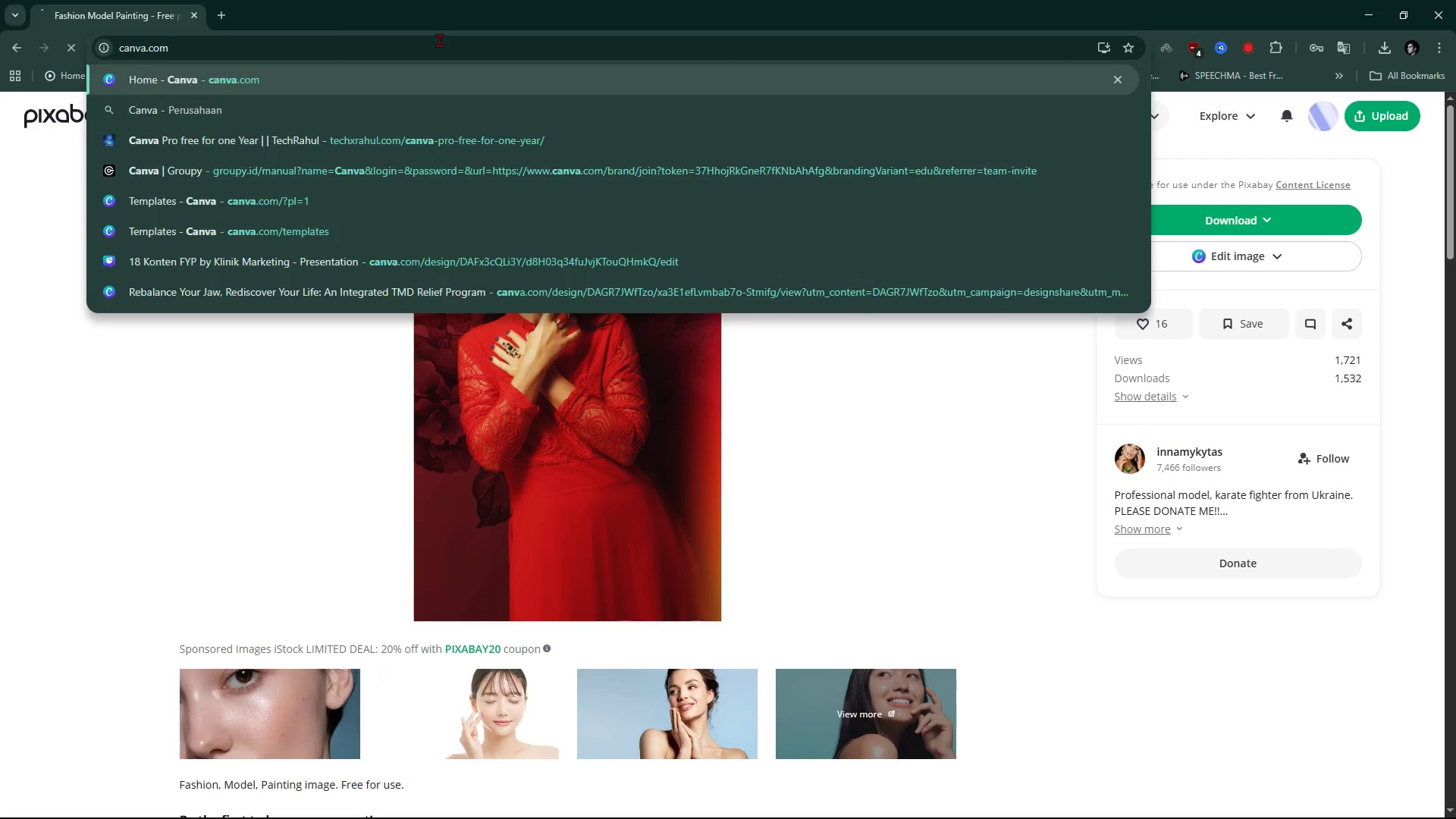 
key(Enter)
 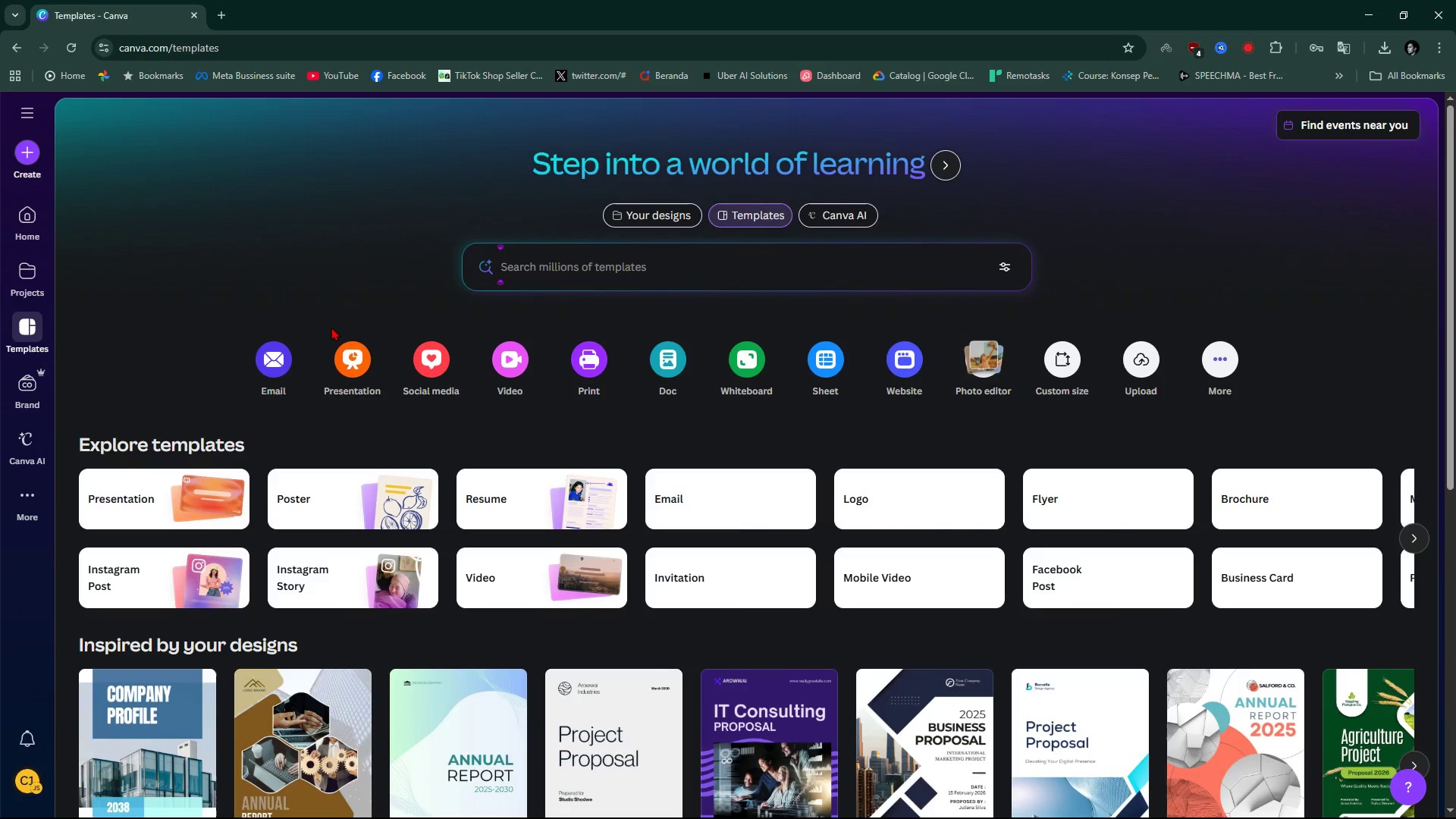 
wait(6.32)
 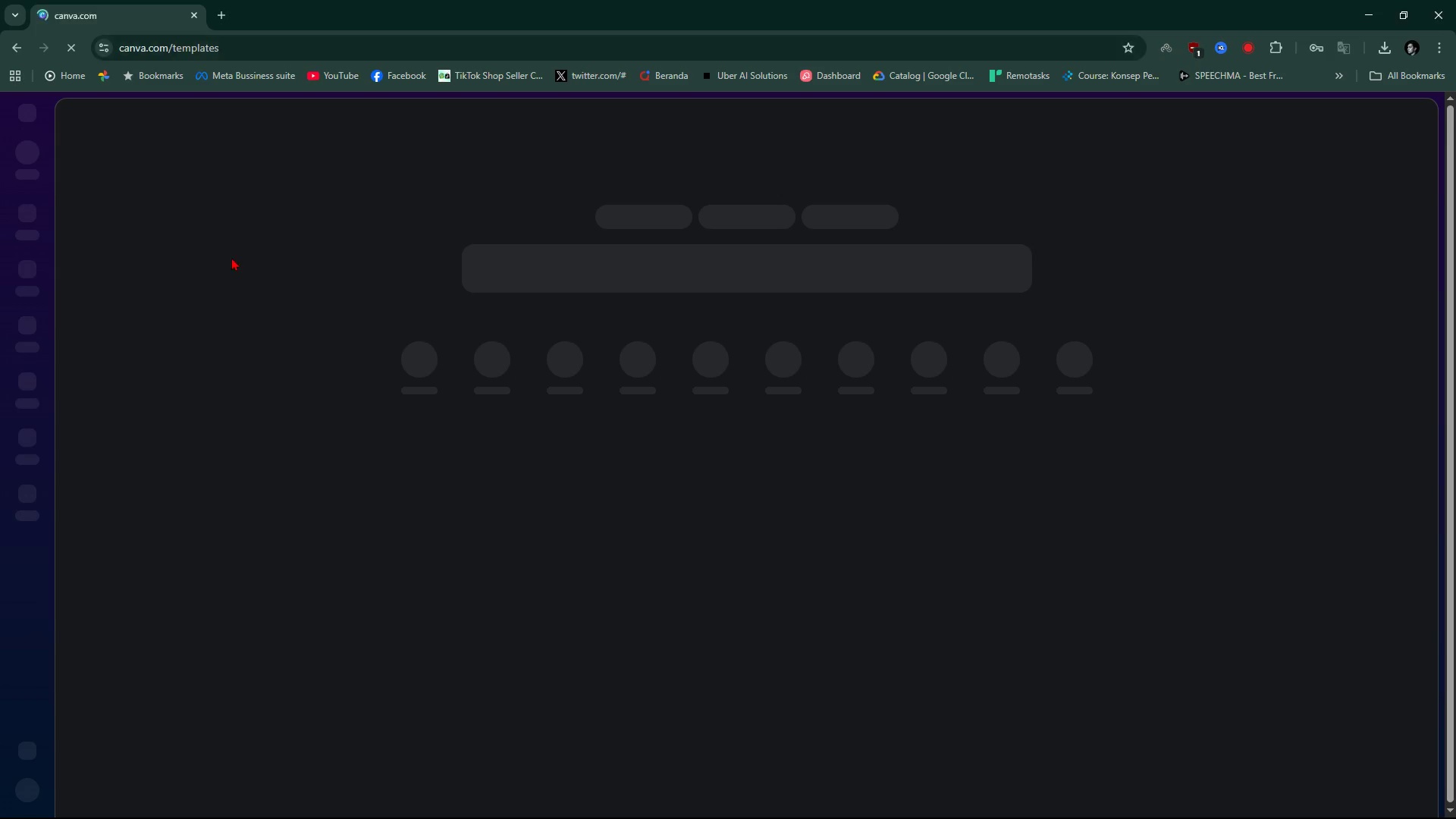 
left_click([676, 360])
 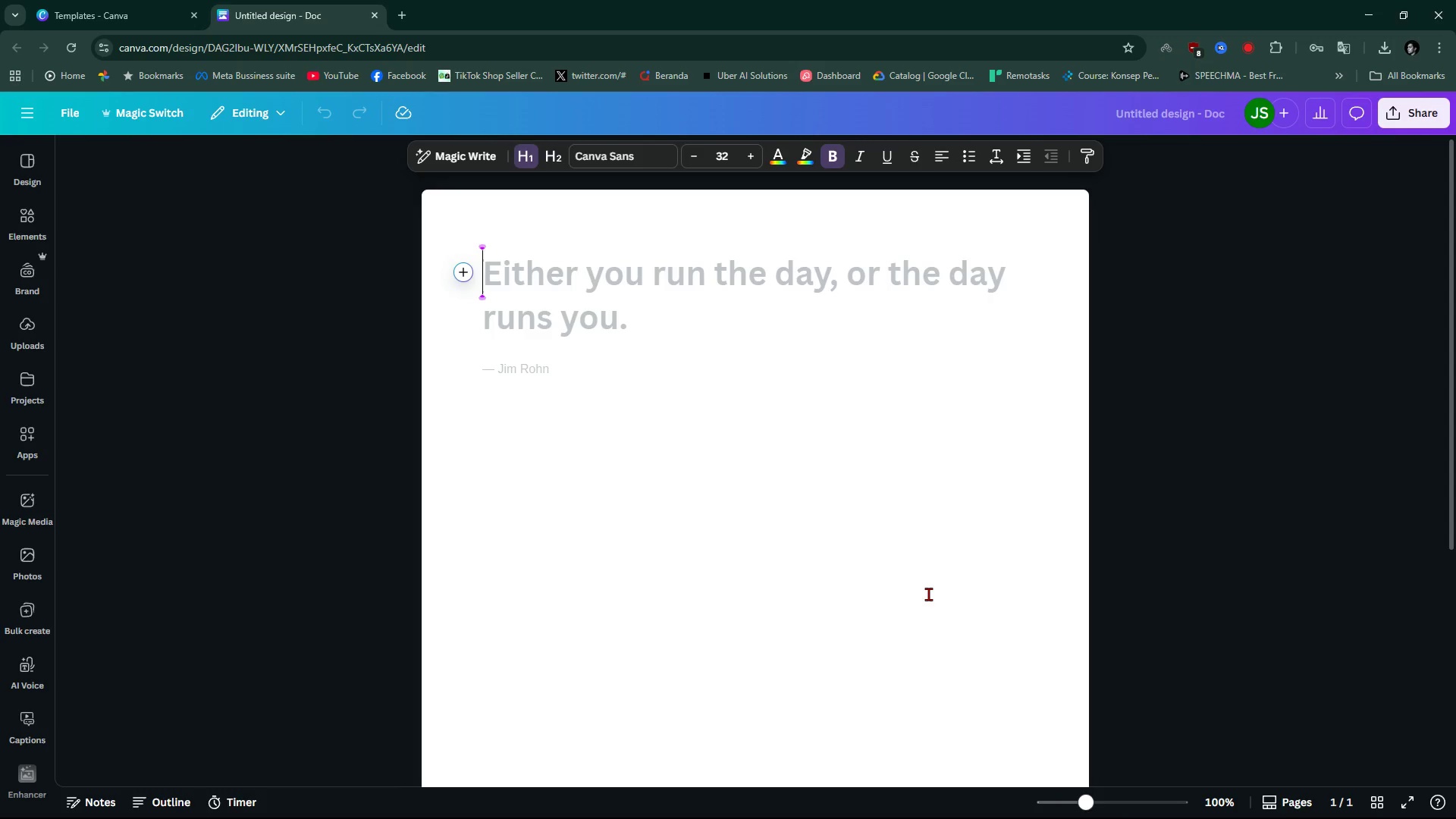 
wait(32.2)
 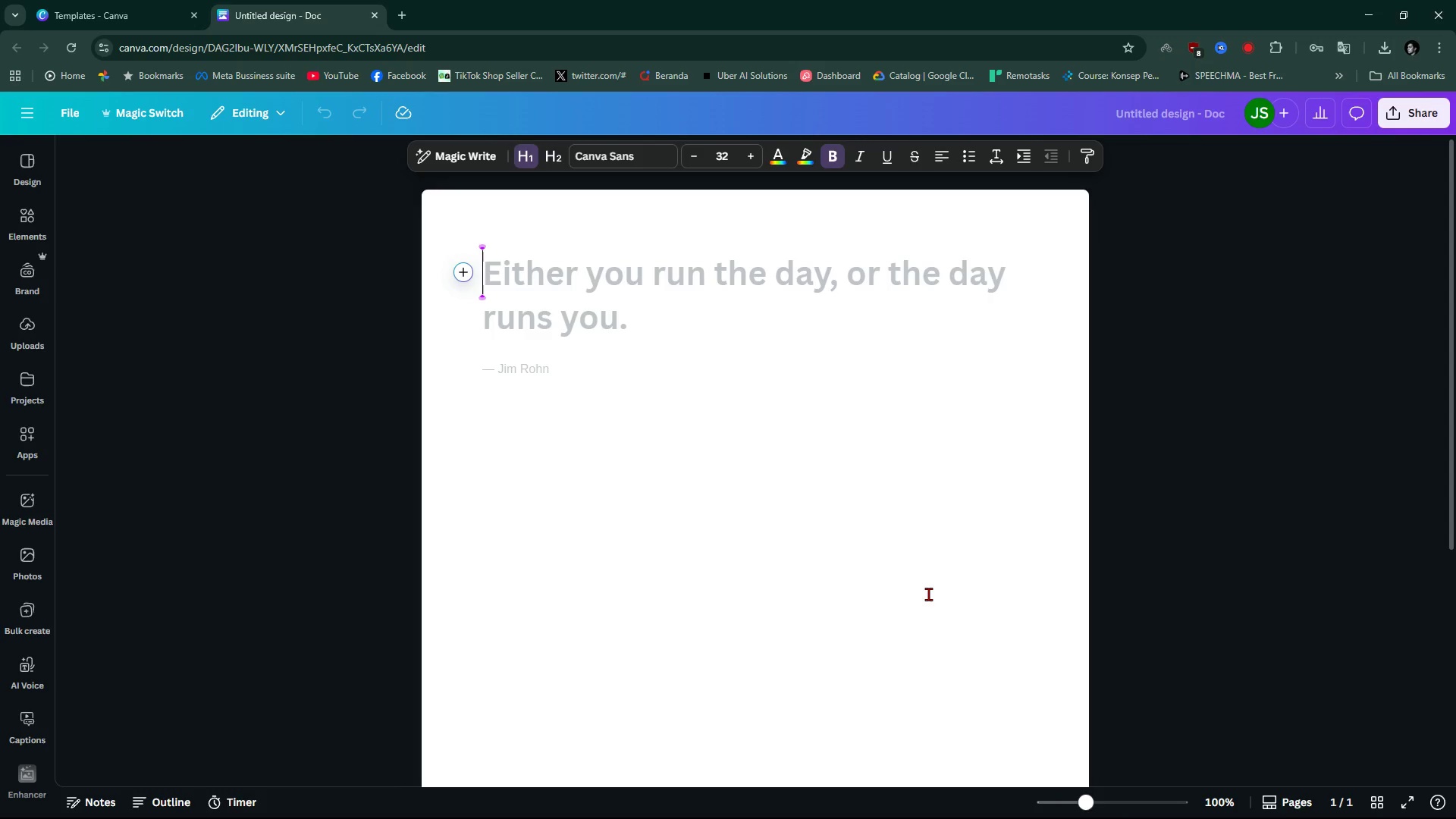 
type(Canvas Mockup Template User Guide)
 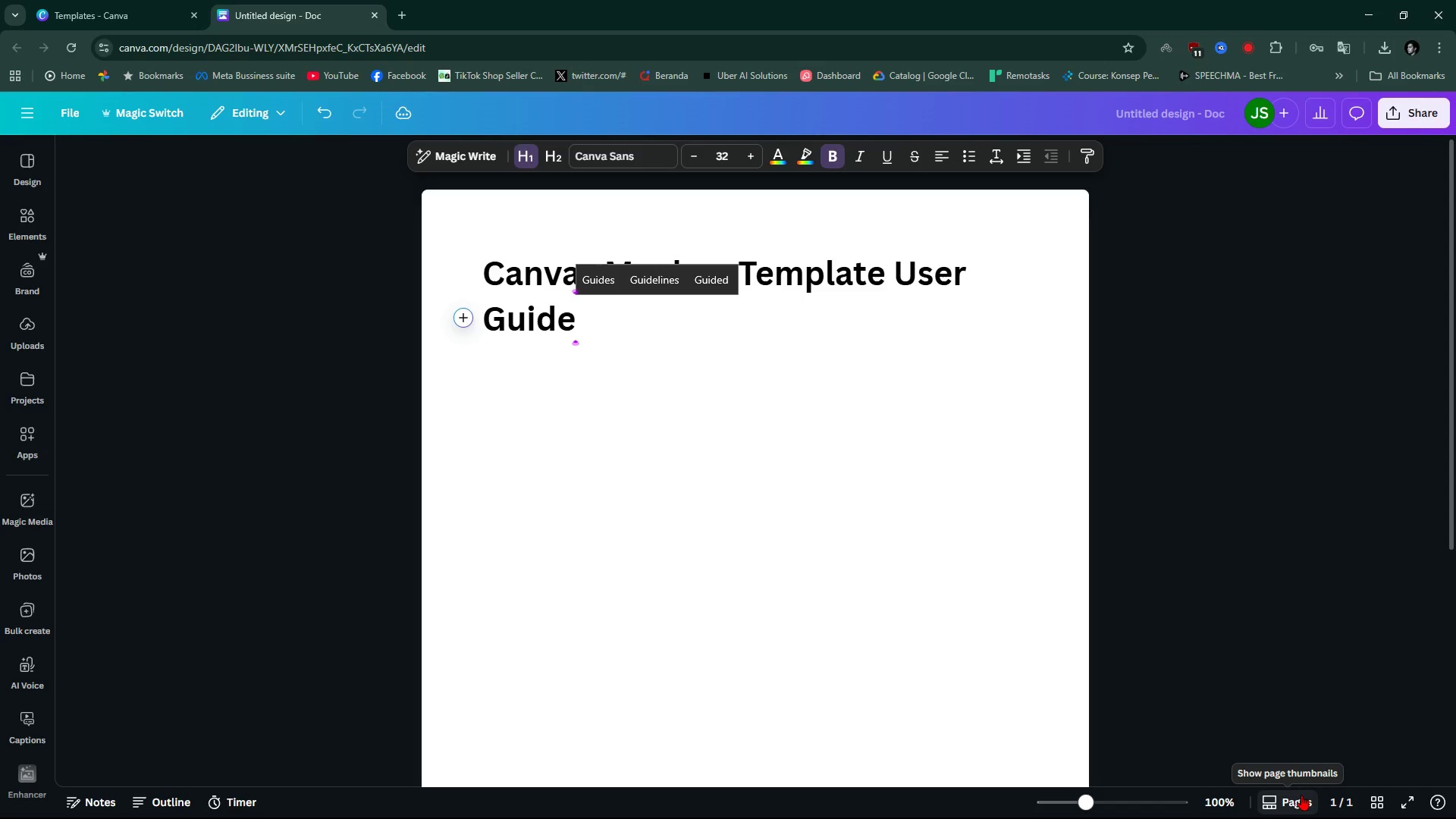 
key(Control+ControlLeft)
 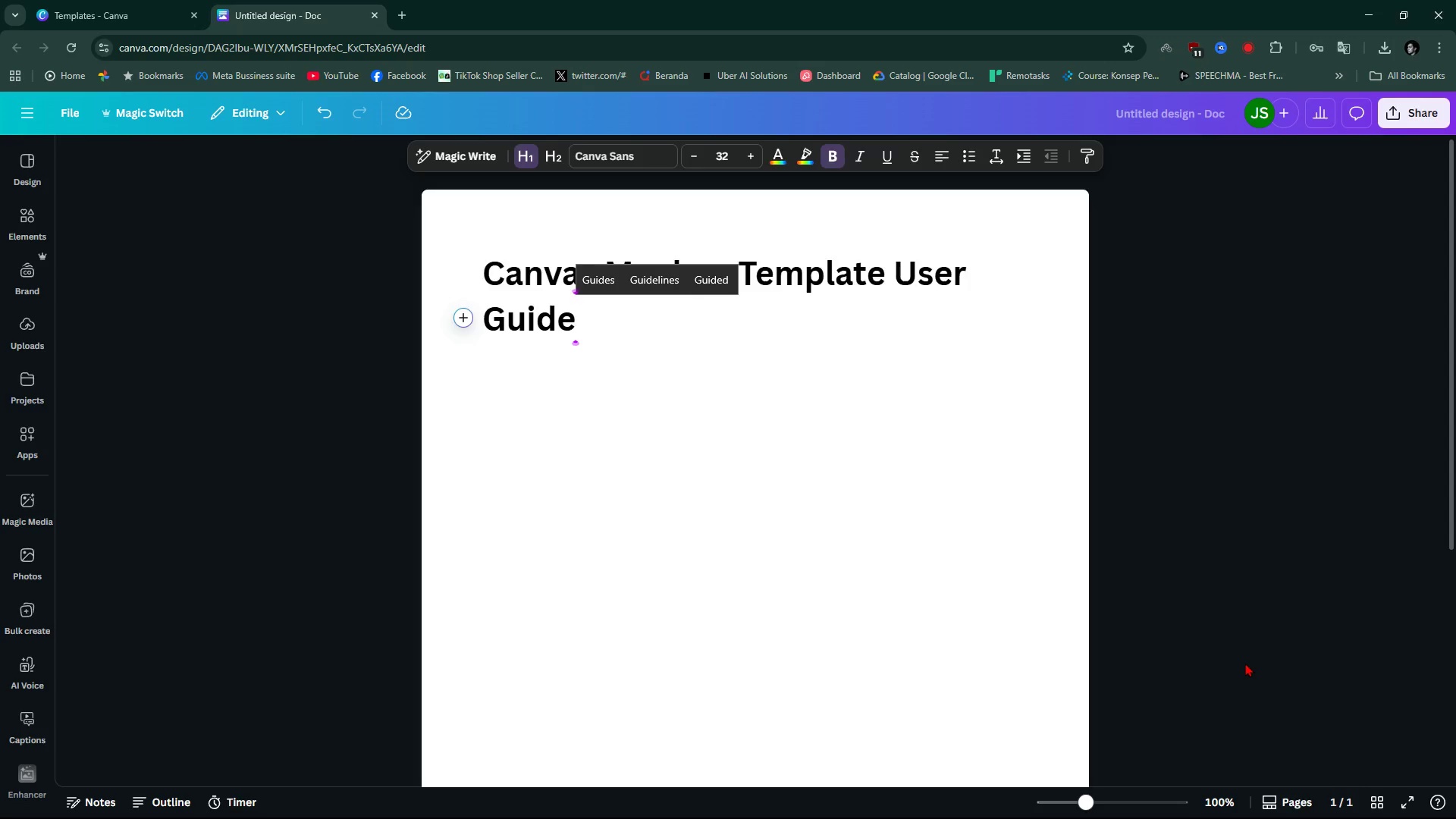 
key(Control+A)
 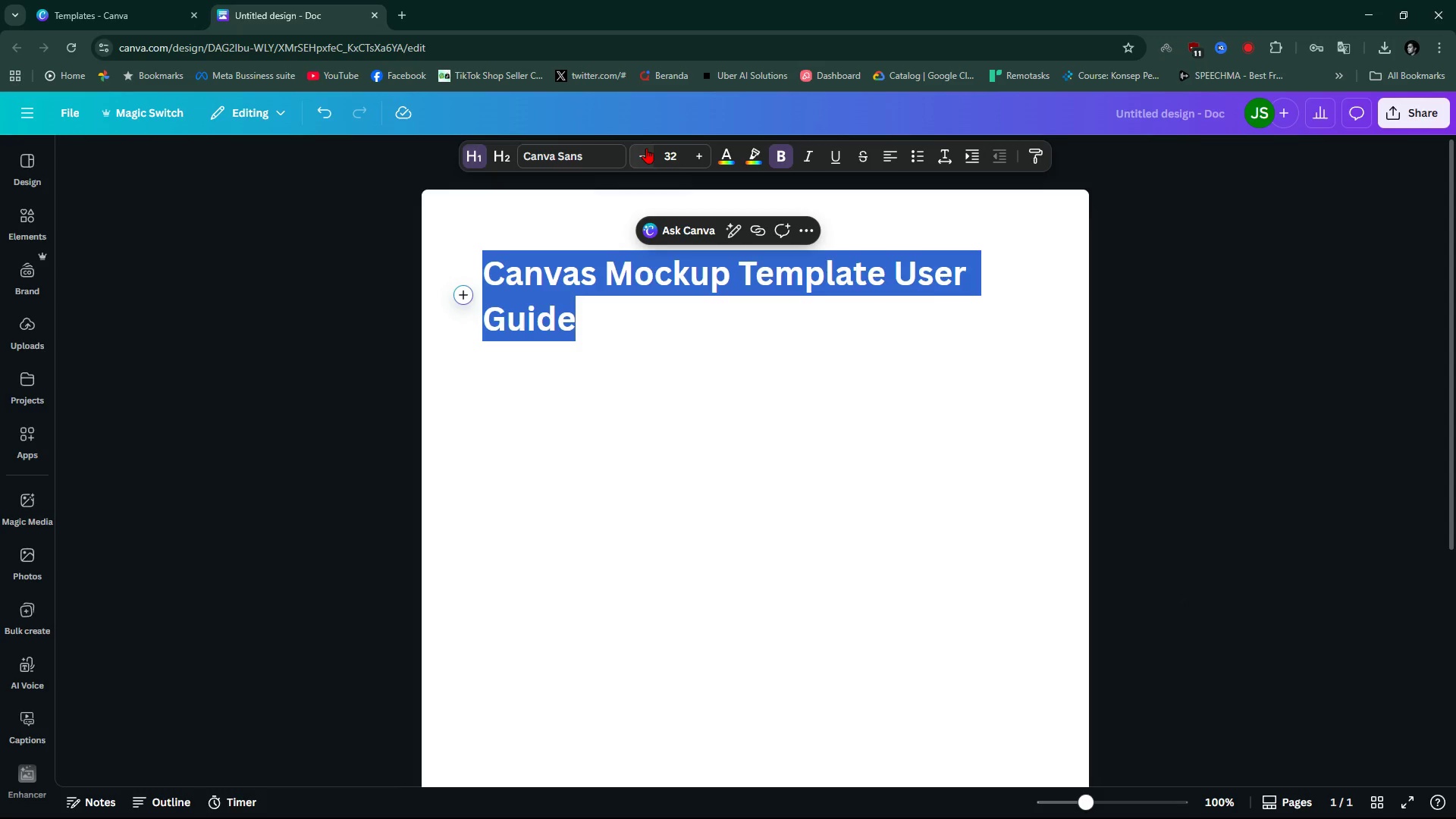 
double_click([646, 148])
 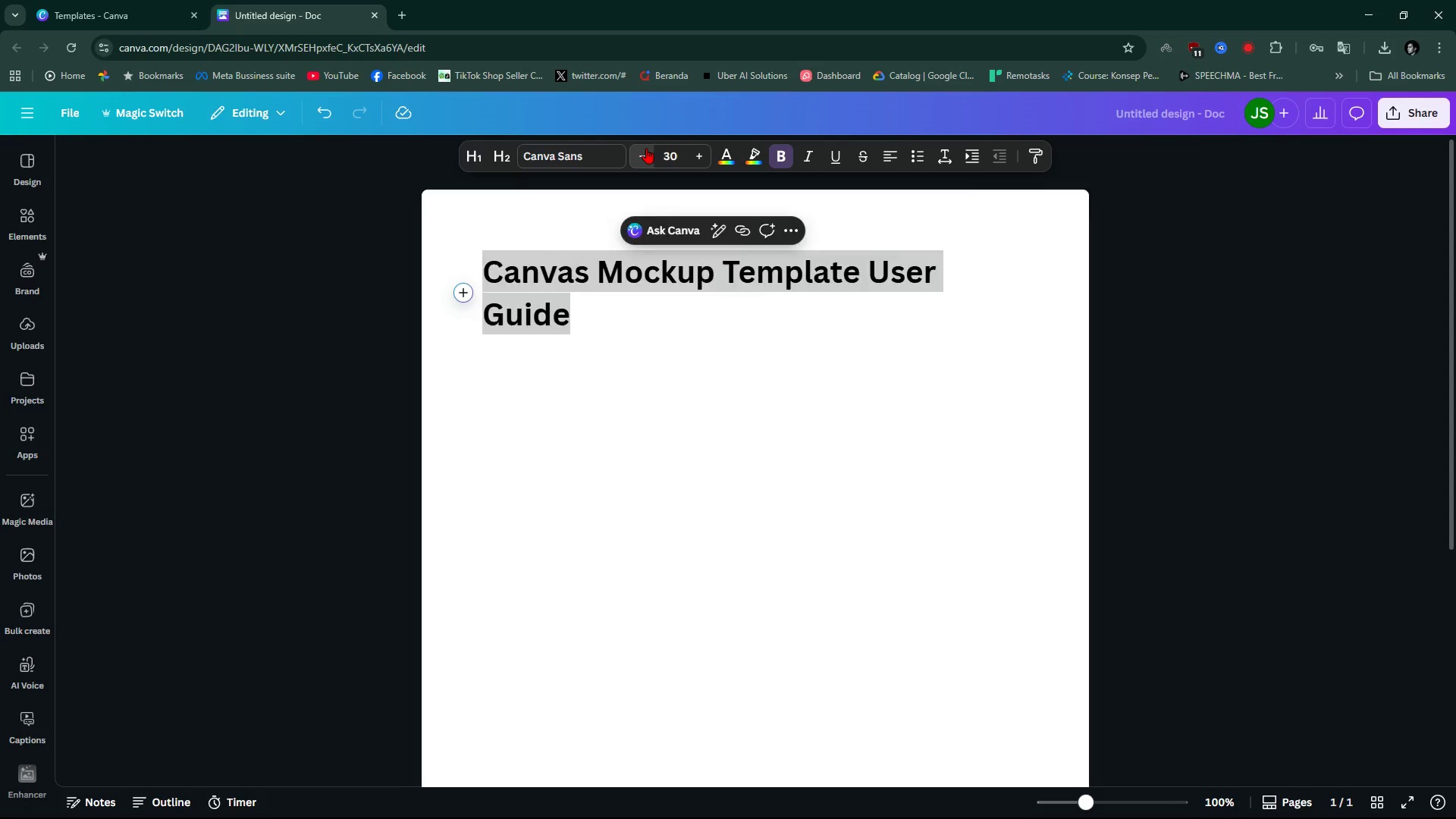 
triple_click([646, 148])
 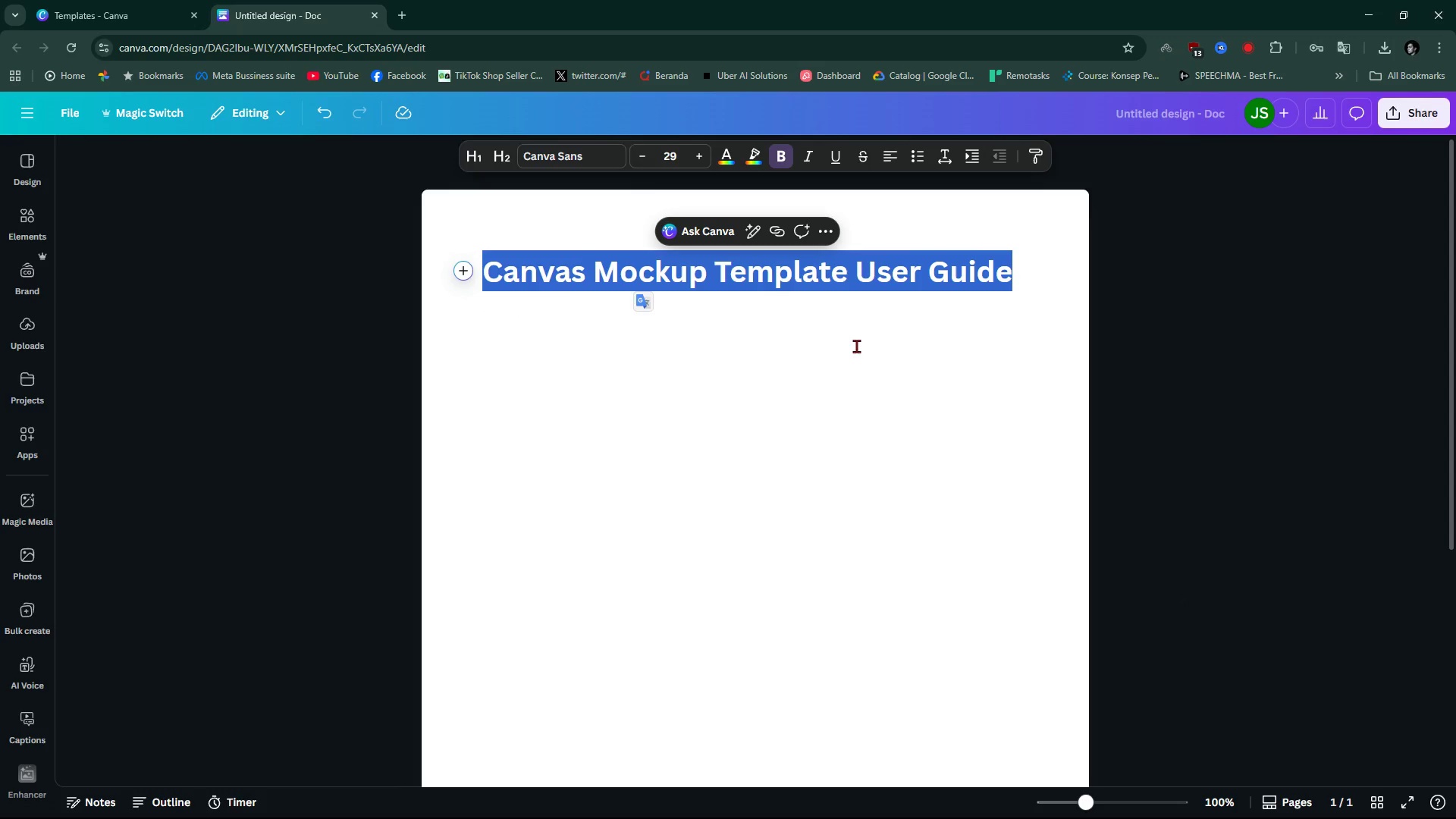 
double_click([915, 331])
 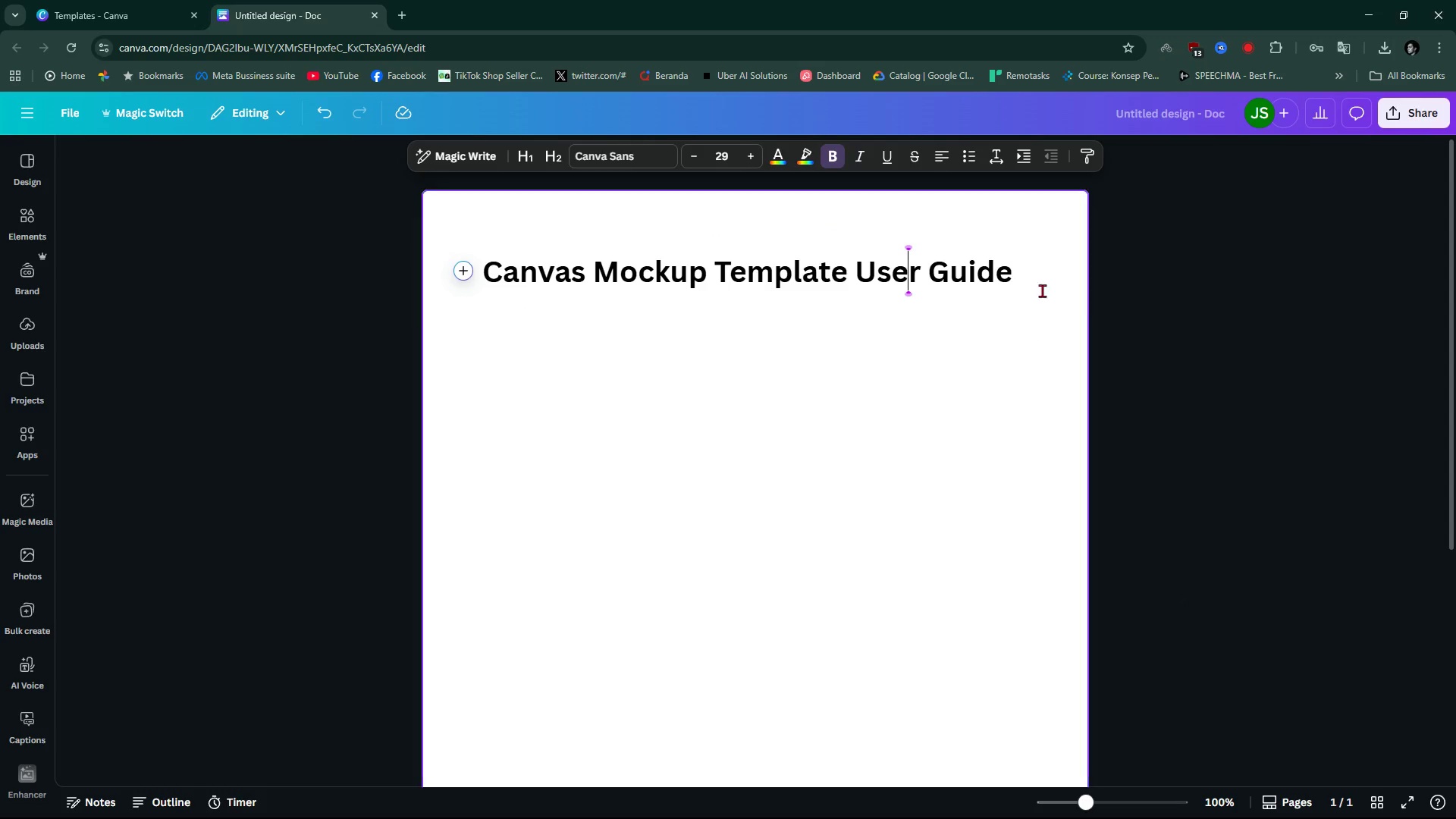 
left_click([1027, 268])
 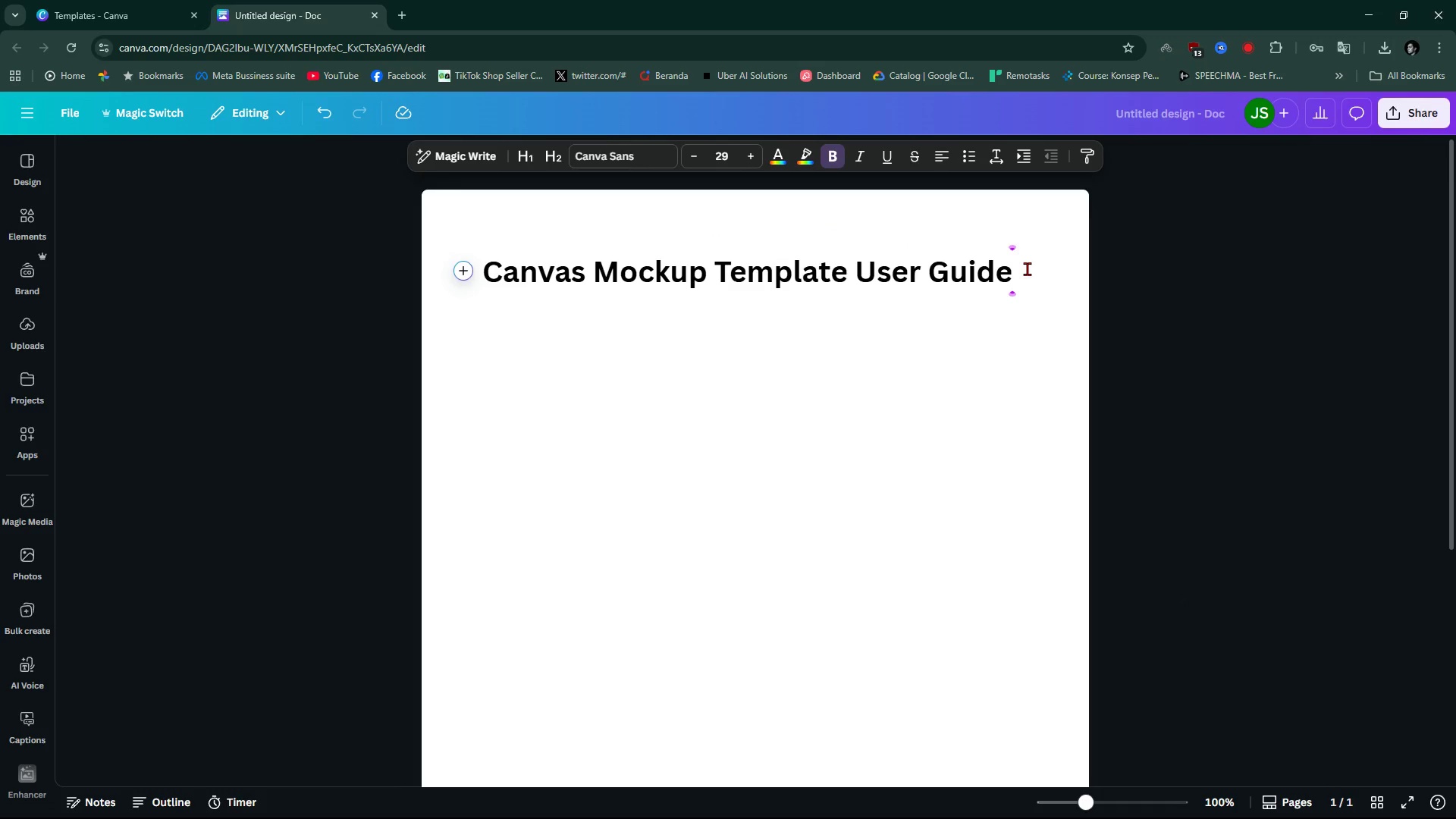 
key(Enter)
 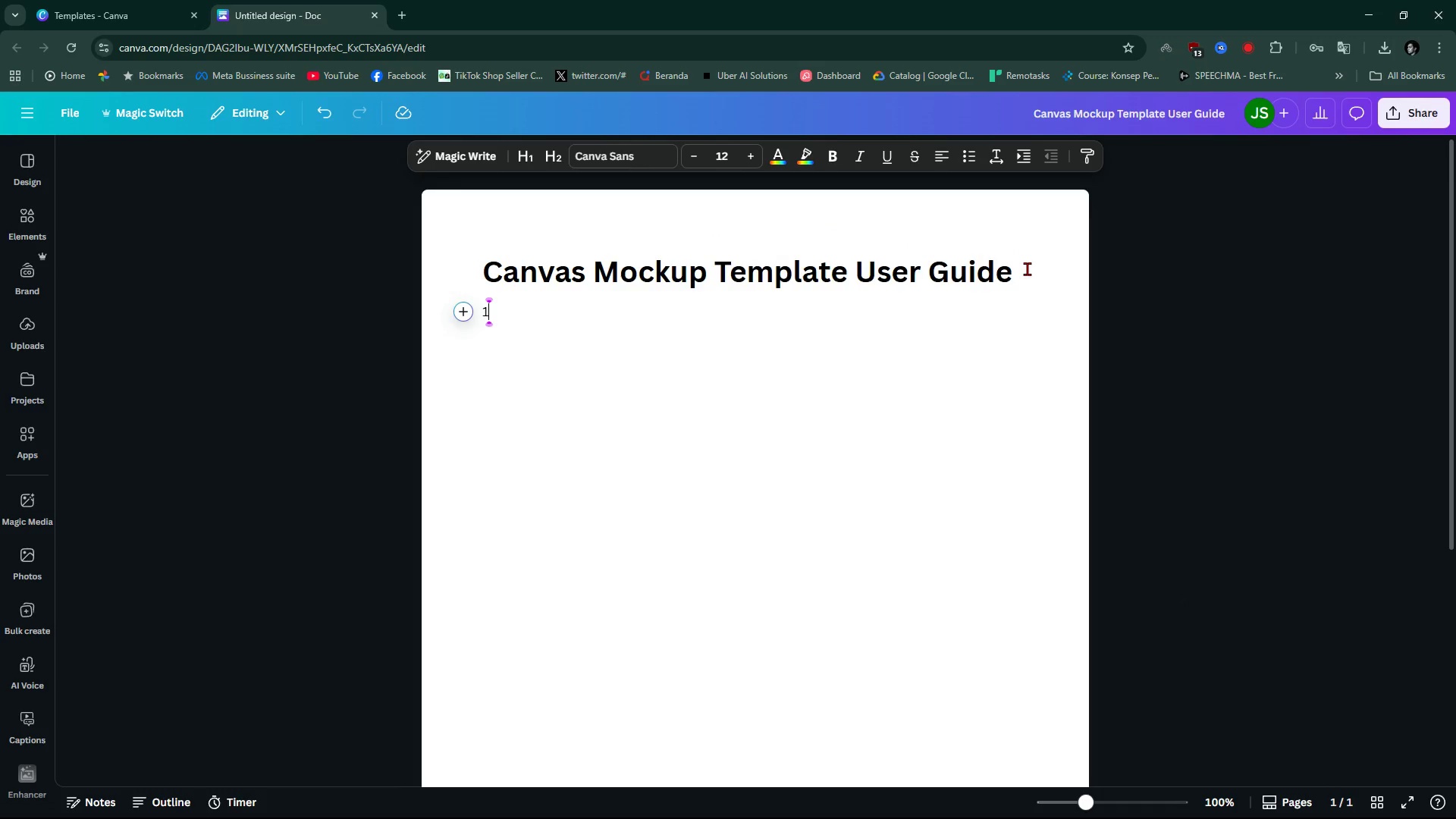 
type(1. Introduction)
 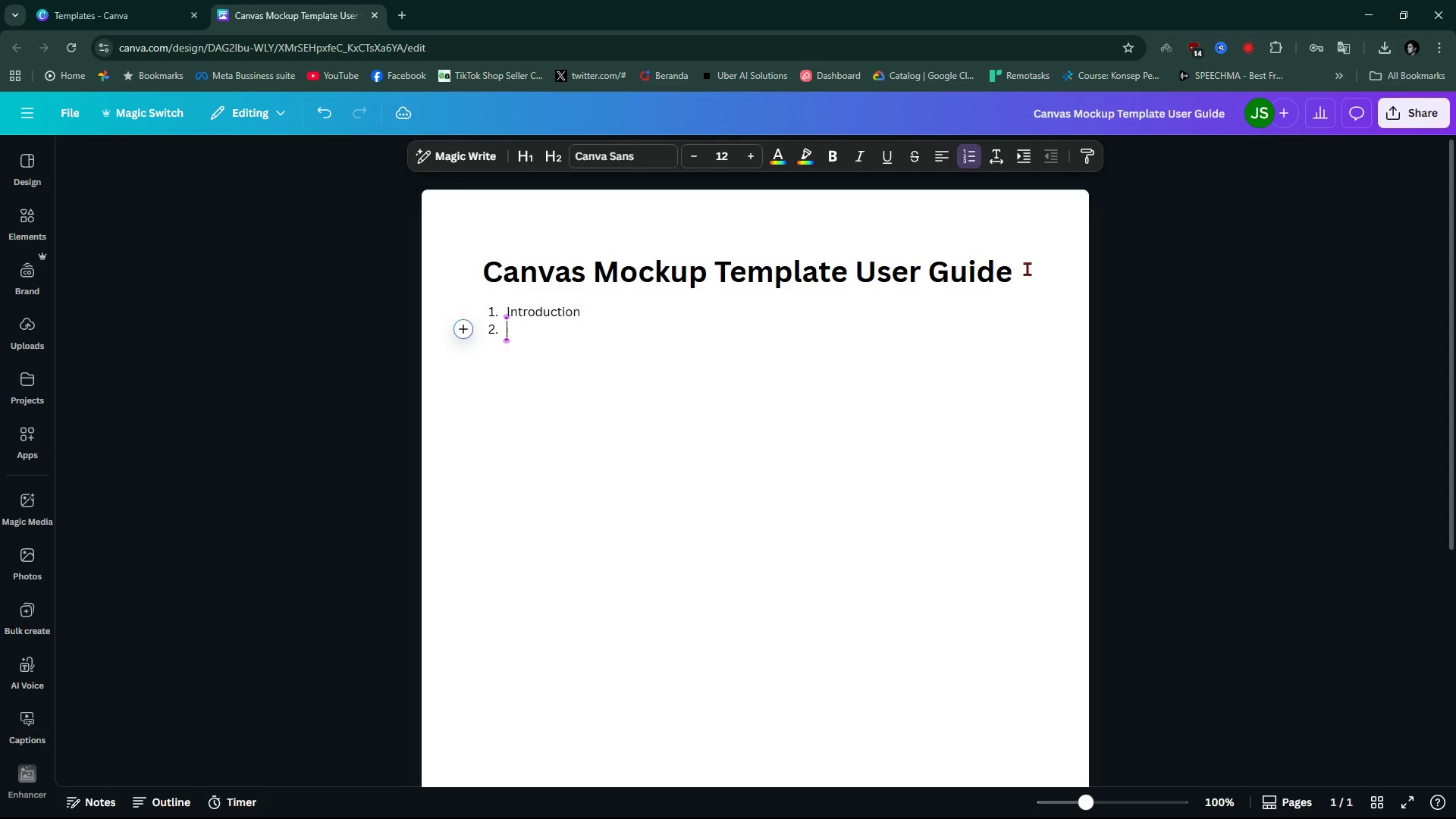 
 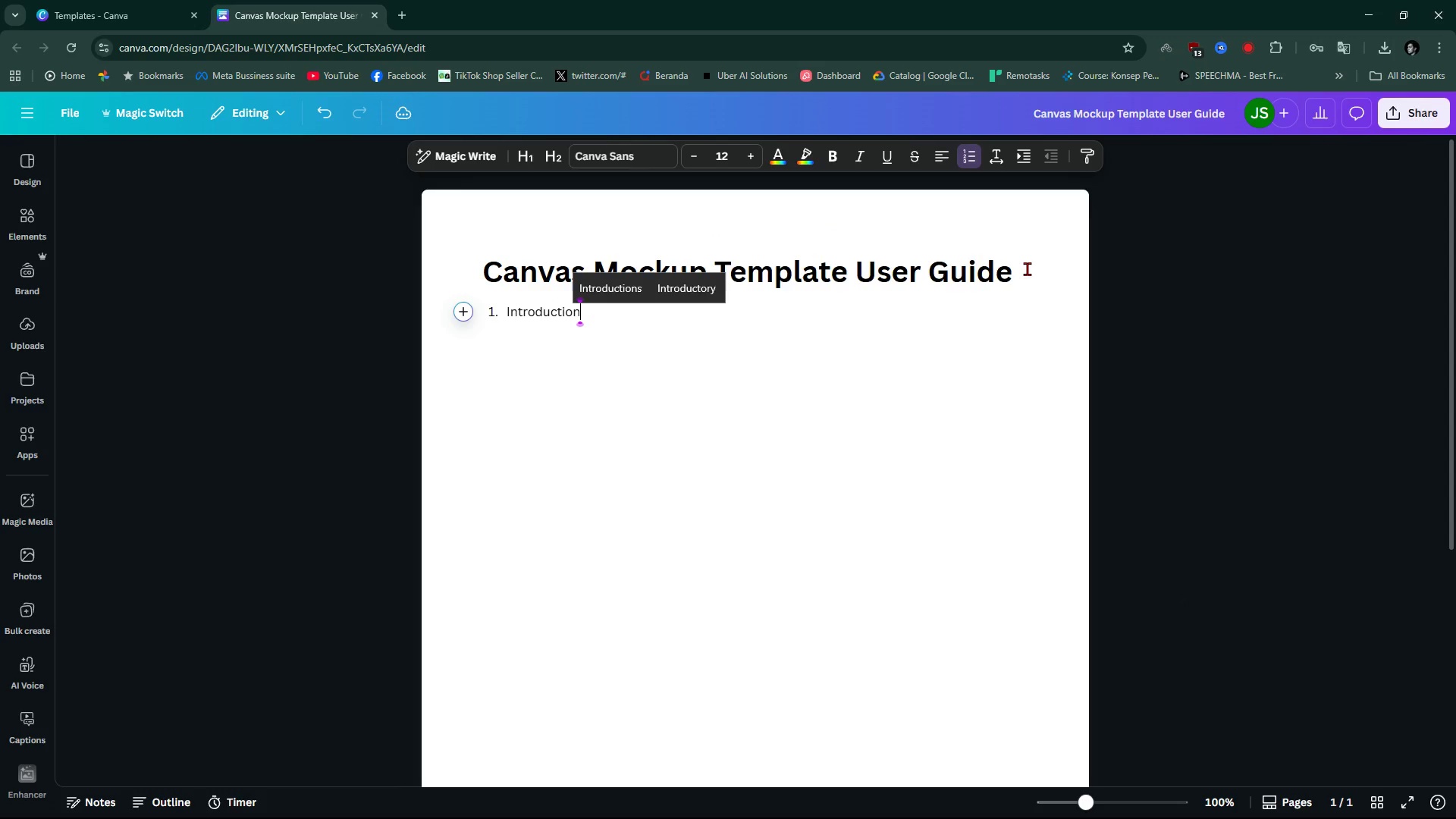 
key(Enter)
 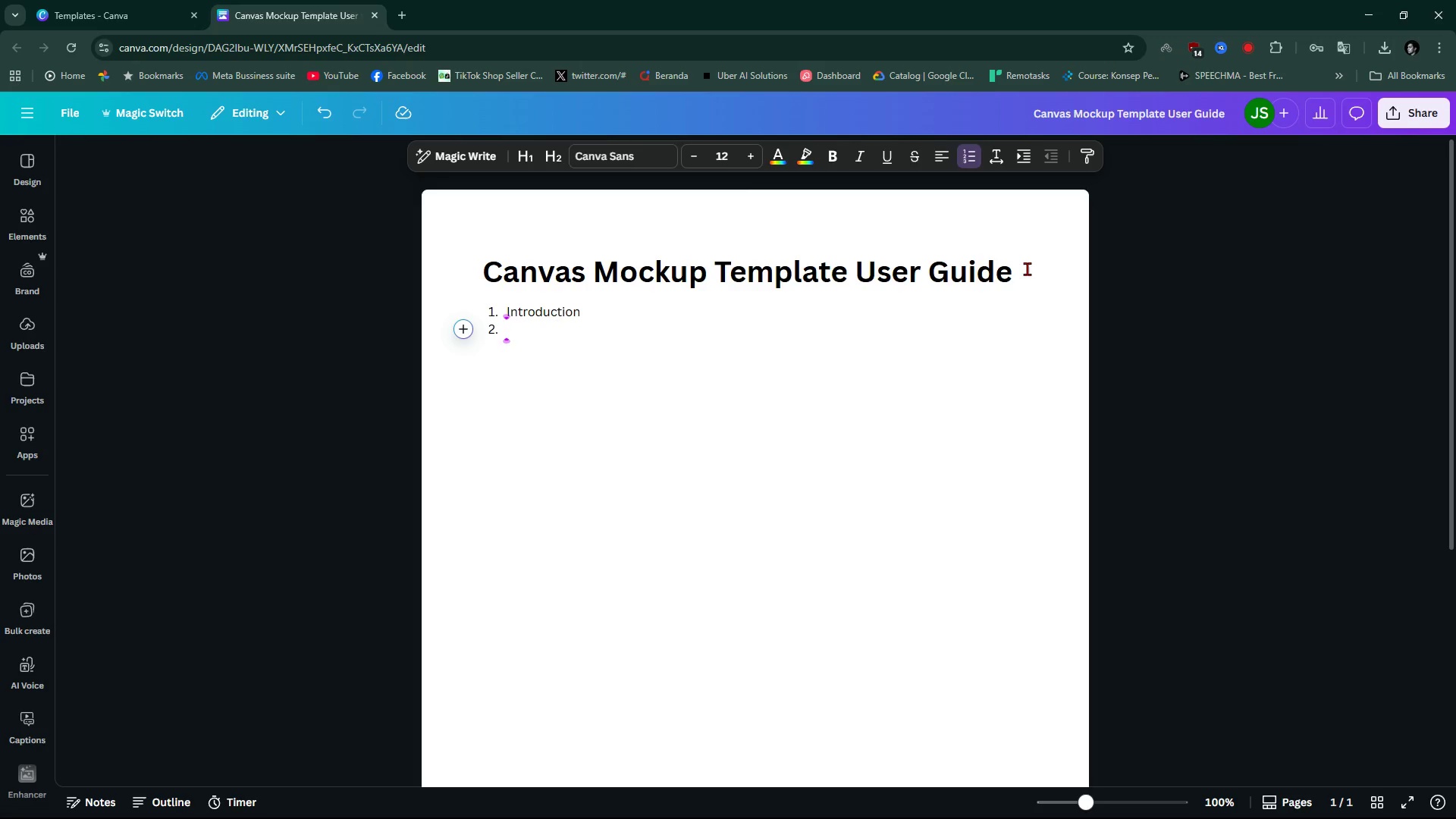 
key(Backspace)
key(Tab)
type(Welcom eto )
key(Backspace)
key(Backspace)
key(Backspace)
key(Backspace)
type(to your customc )
key(Backspace)
key(Backspace)
type( canvas mockup template, ti)
key(Backspace)
type(sh)
key(Backspace)
key(Backspace)
type(his template is designed for wo)
key(Backspace)
key(Backspace)
type(showcasing your artwork on a realistic canvas within a naturan setting. By using Smart Objects, you can quickly replace the sample artwork with your own image, while tehe )
key(Backspace)
key(Backspace)
key(Backspace)
key(Backspace)
type(he template automac)
key(Backspace)
type(tically applies the correct lighting, shadow and canvas texct)
key(Backspace)
key(Backspace)
key(Backspace)
type(xture.)
 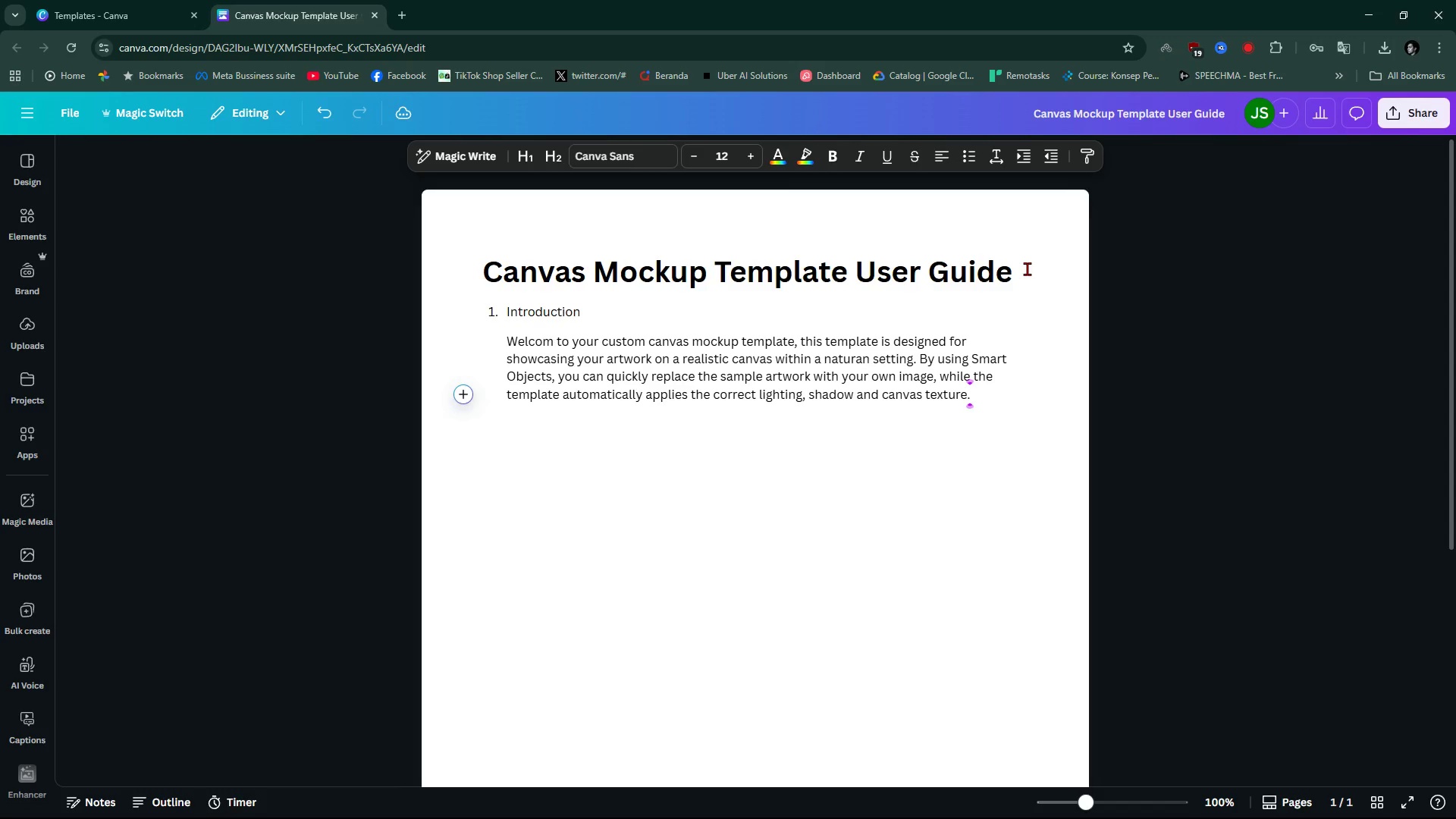 
key(Enter)
 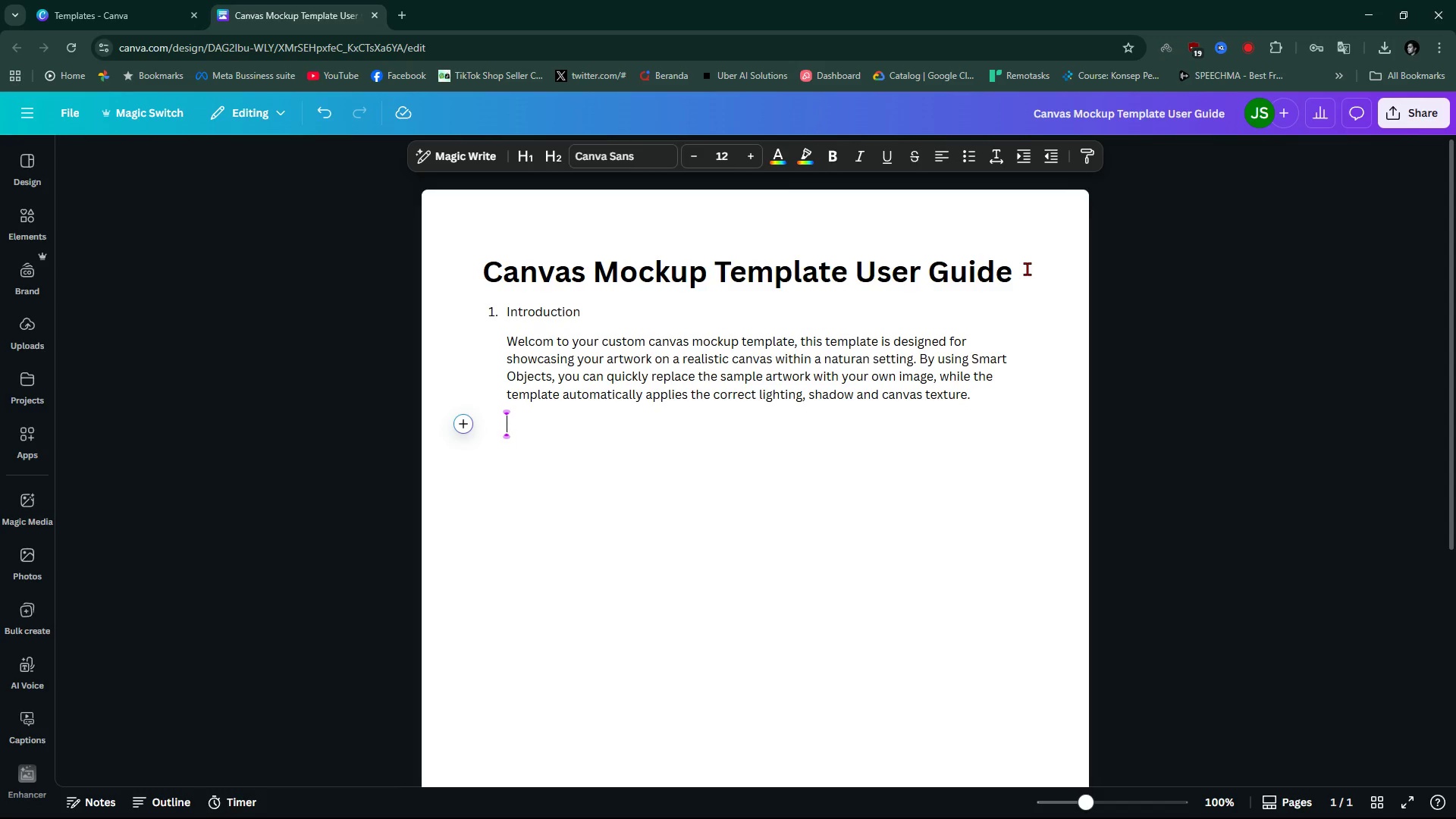 
type(S)
key(Backspace)
key(Backspace)
type(Software required : Da)
key(Backspace)
key(Backspace)
type(Adobe Photoshop ())
 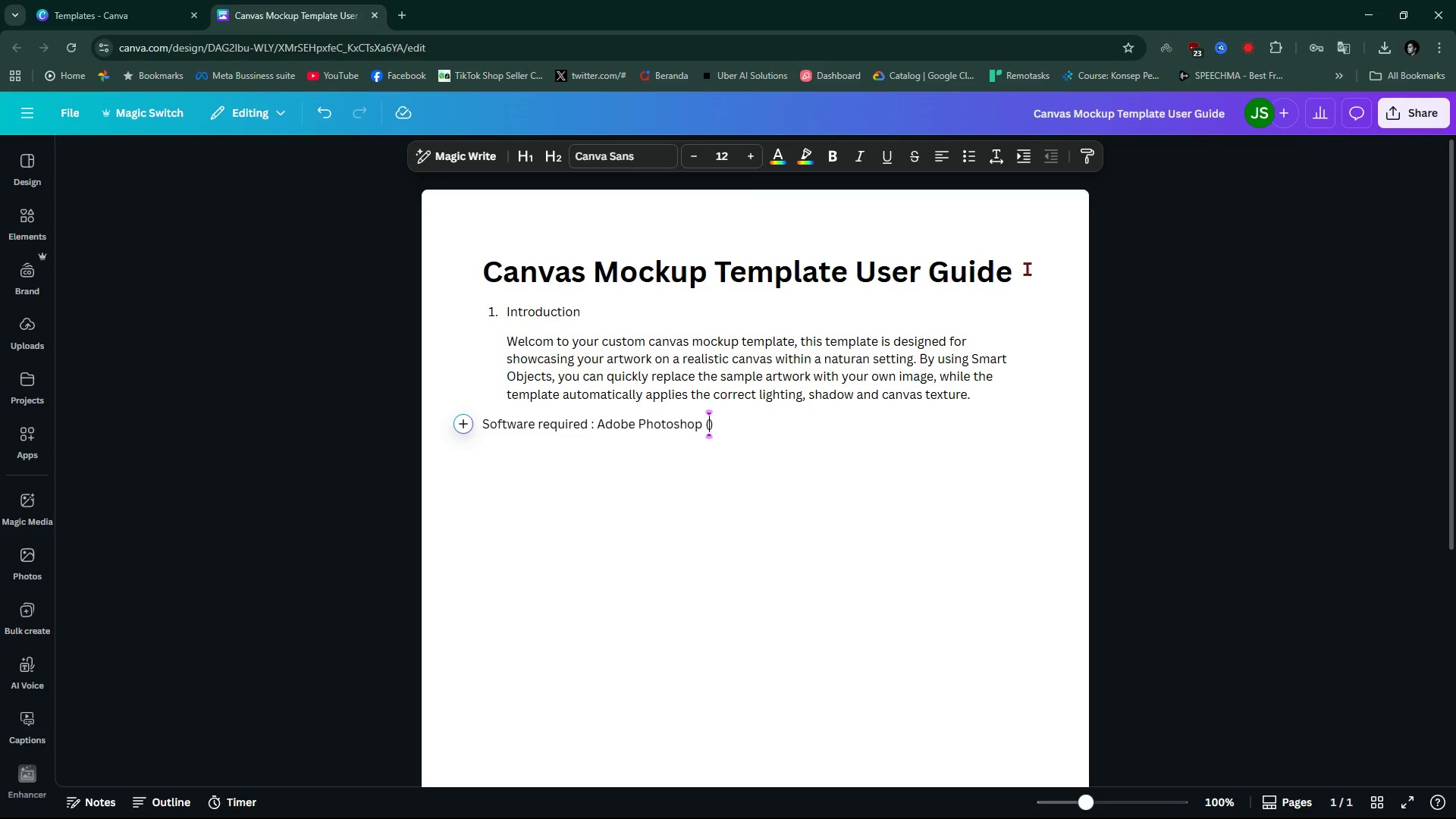 
 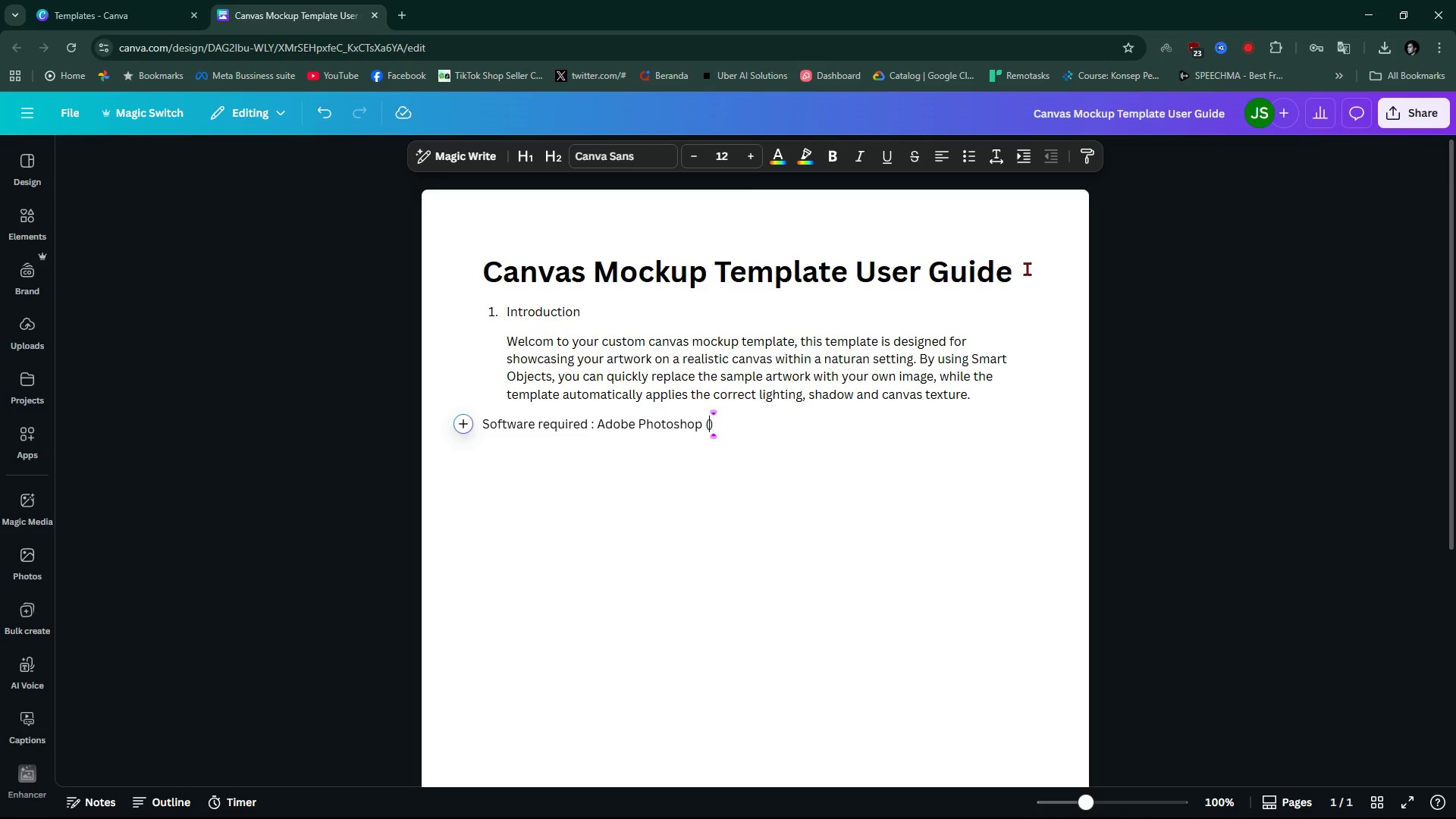 
key(ArrowLeft)
 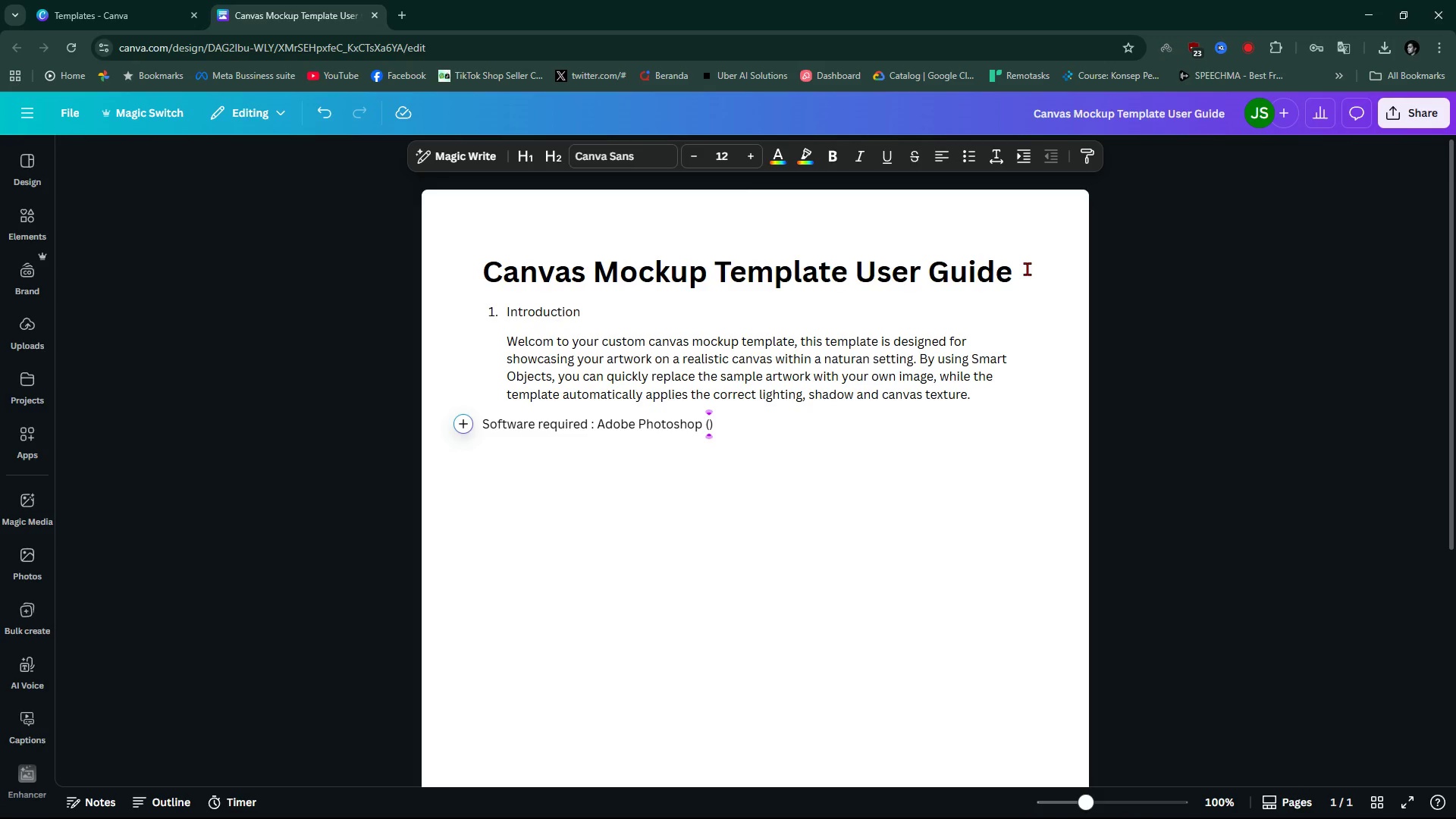 
type(CS6 or newer)
 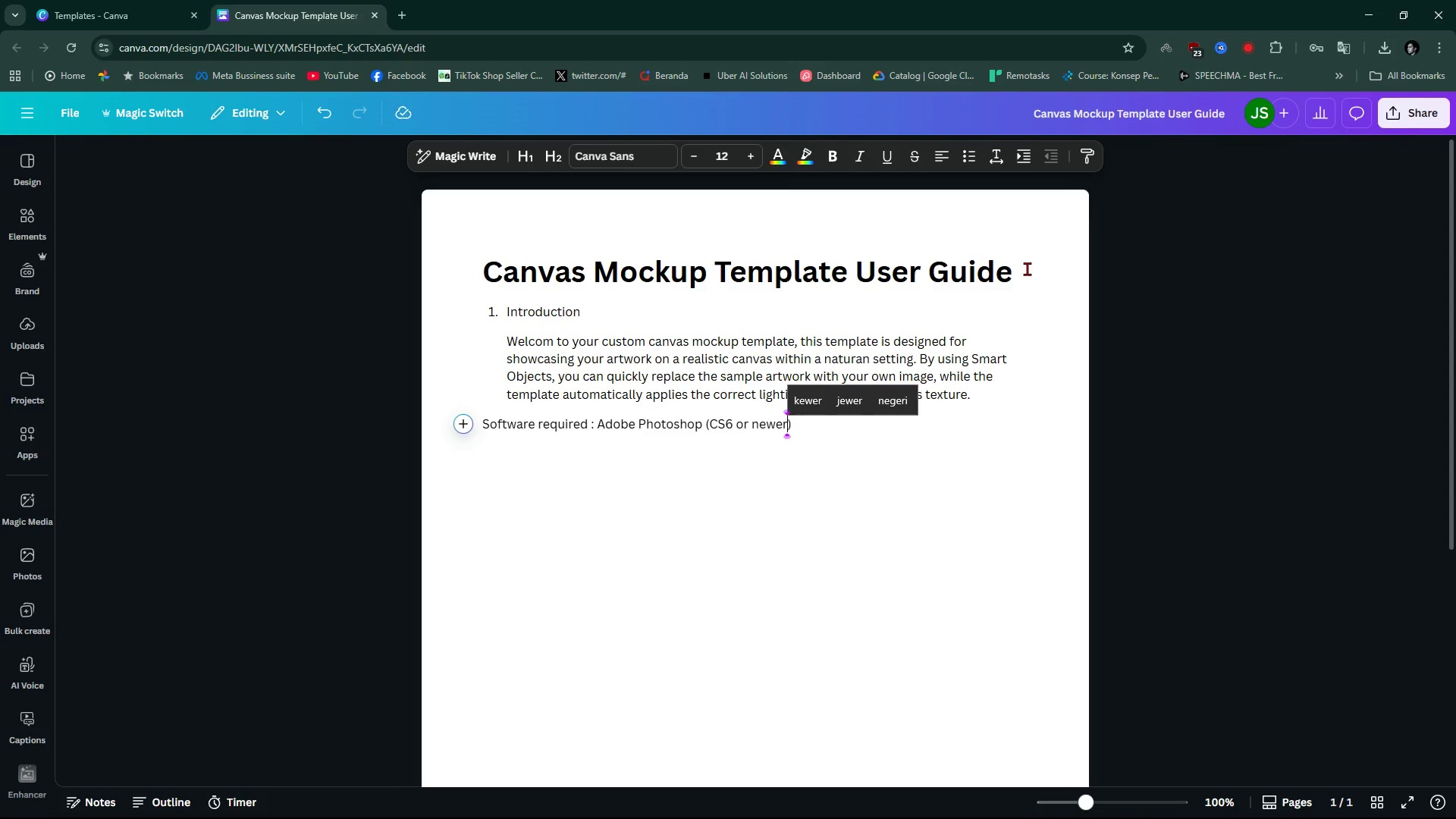 
key(ArrowRight)
 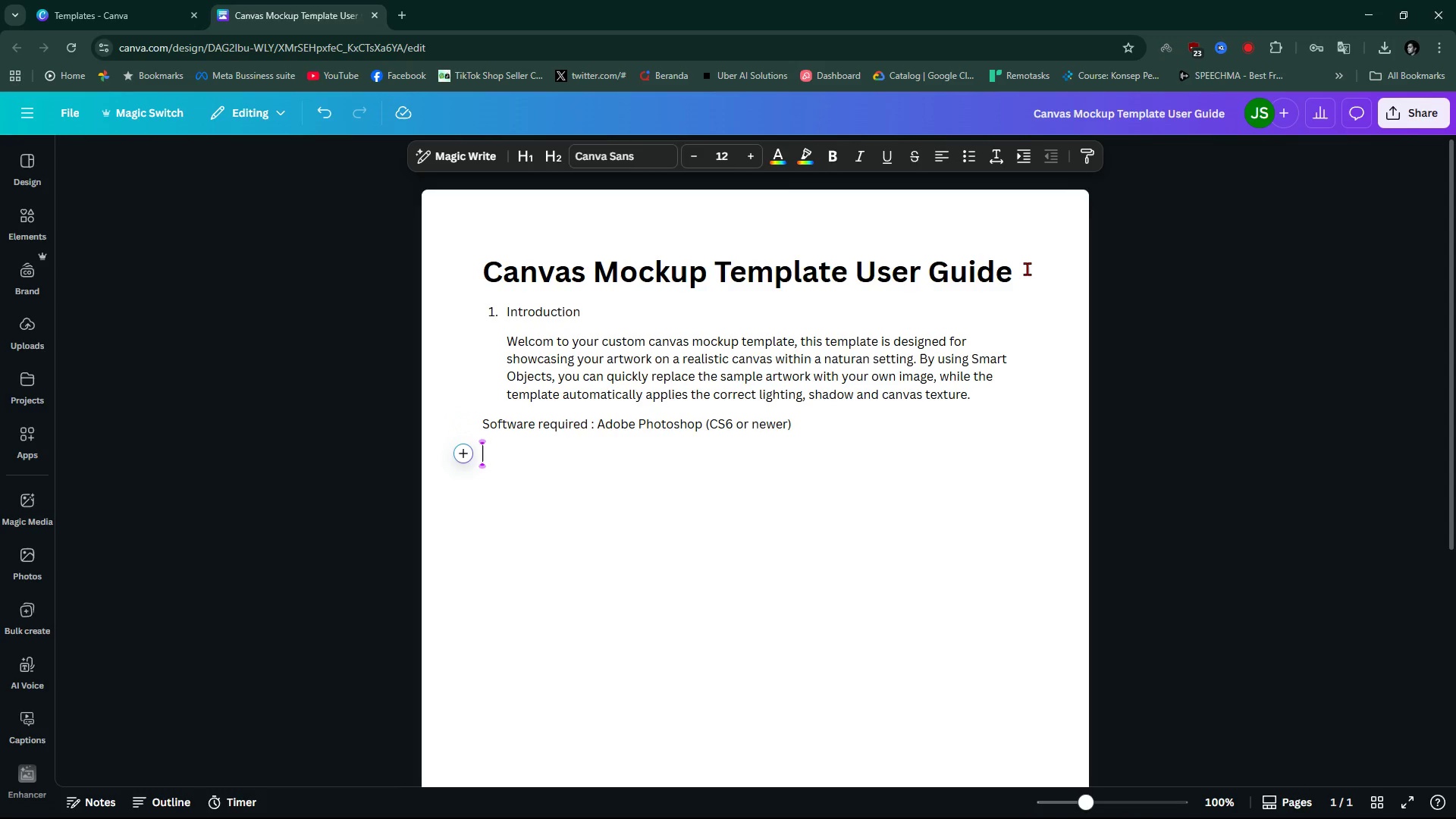 
key(Enter)
 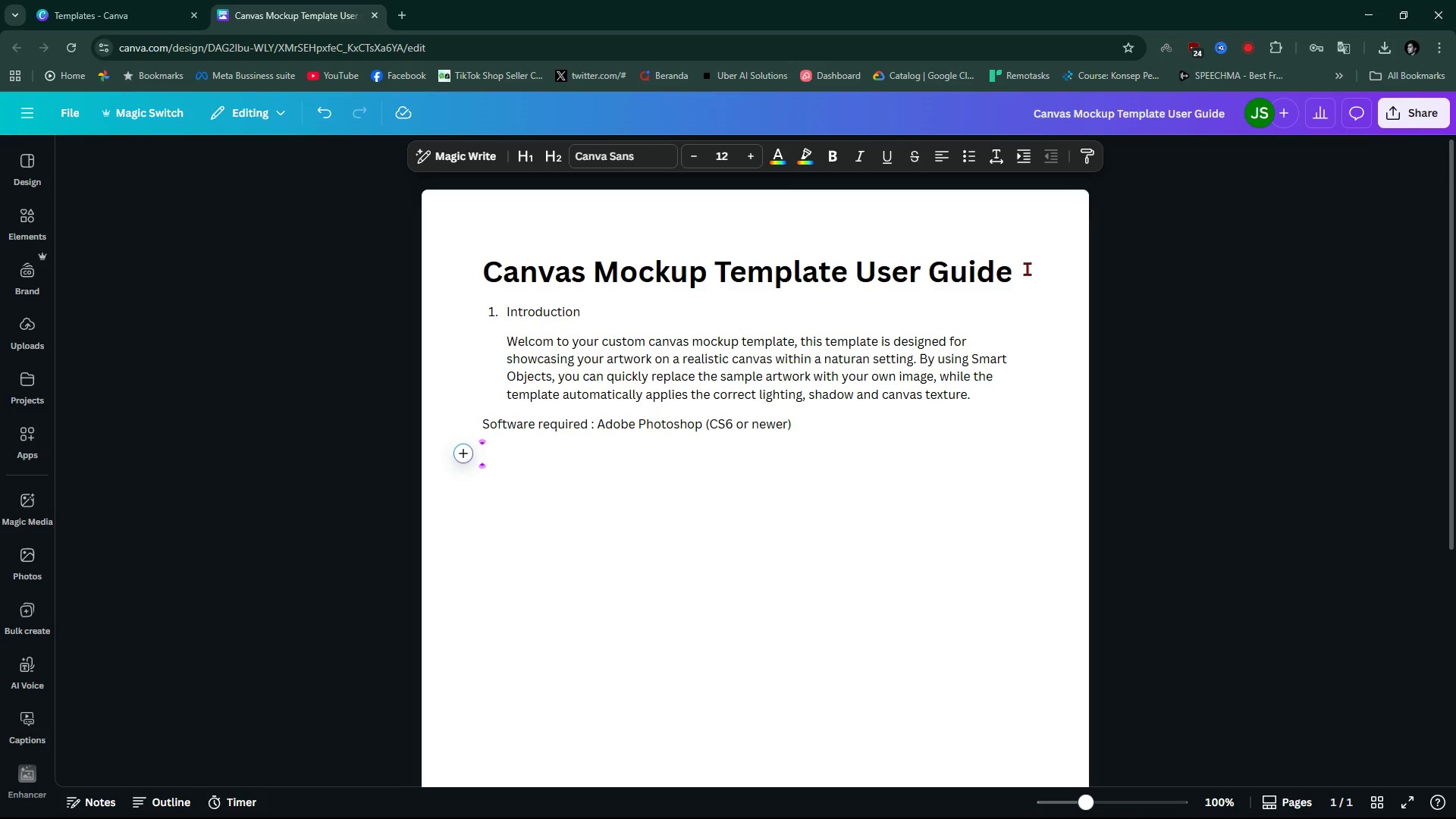 
key(2)
 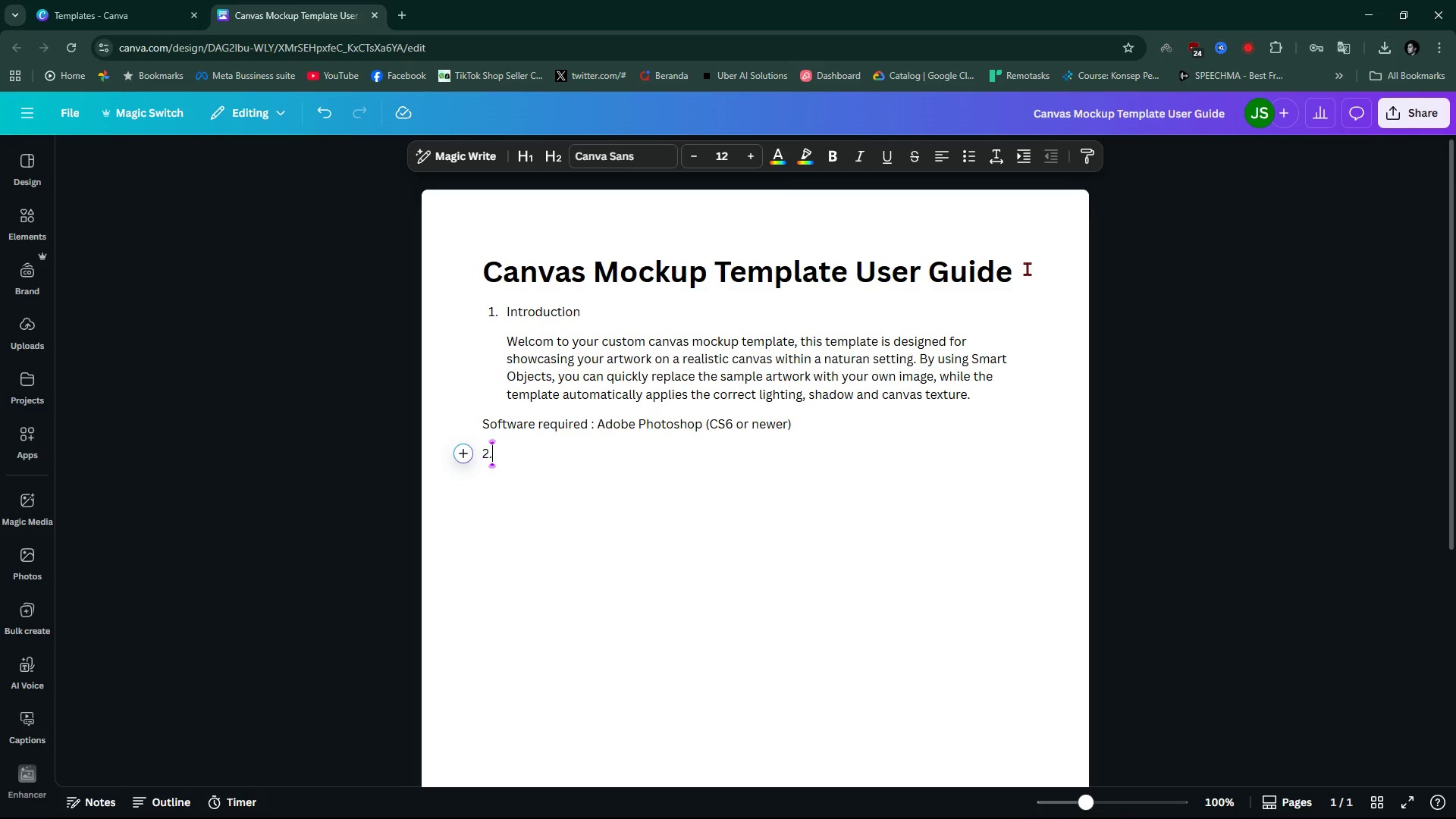 
key(Period)
 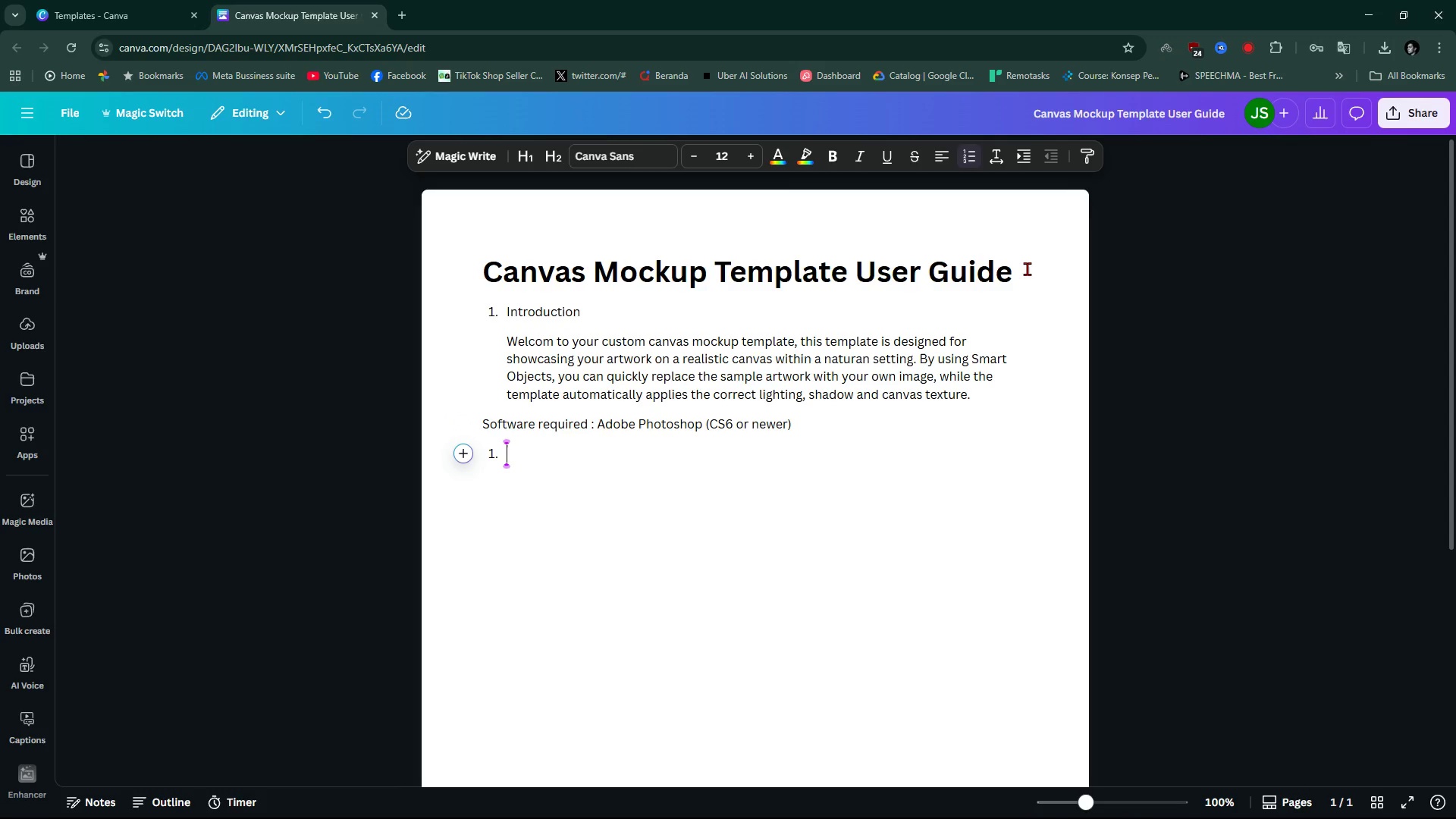 
key(Space)
 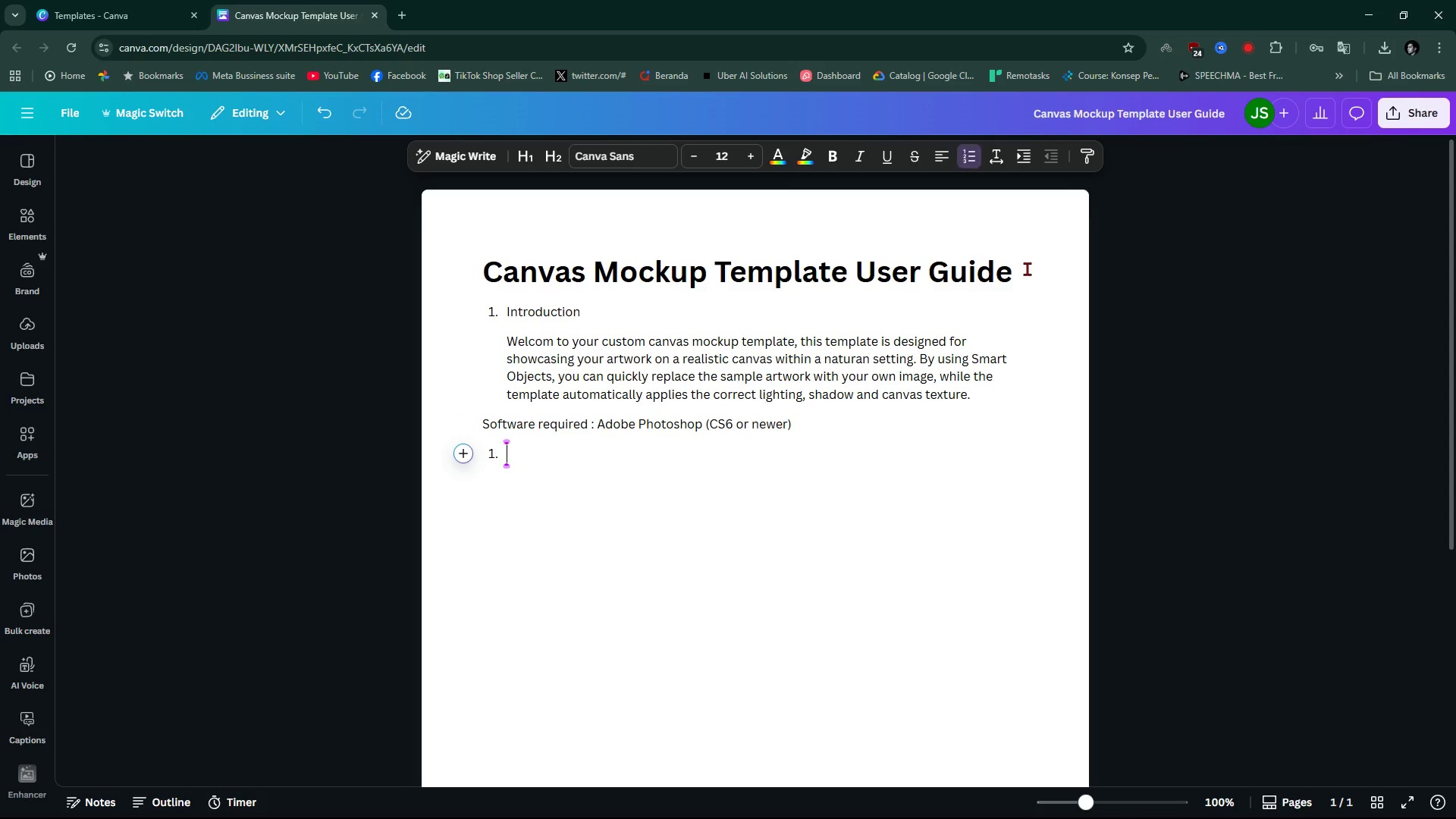 
key(Shift+G)
 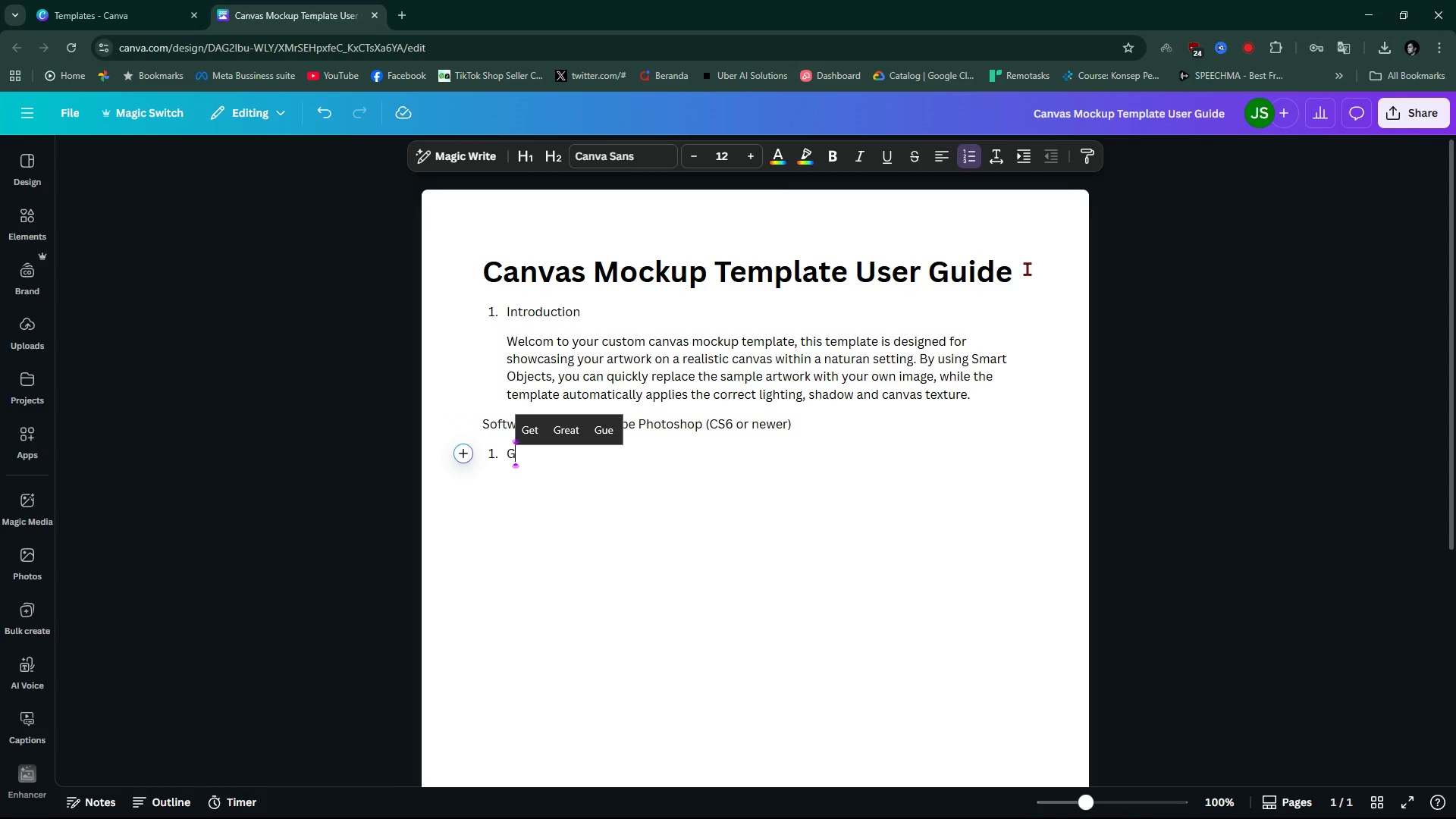 
key(Backspace)
 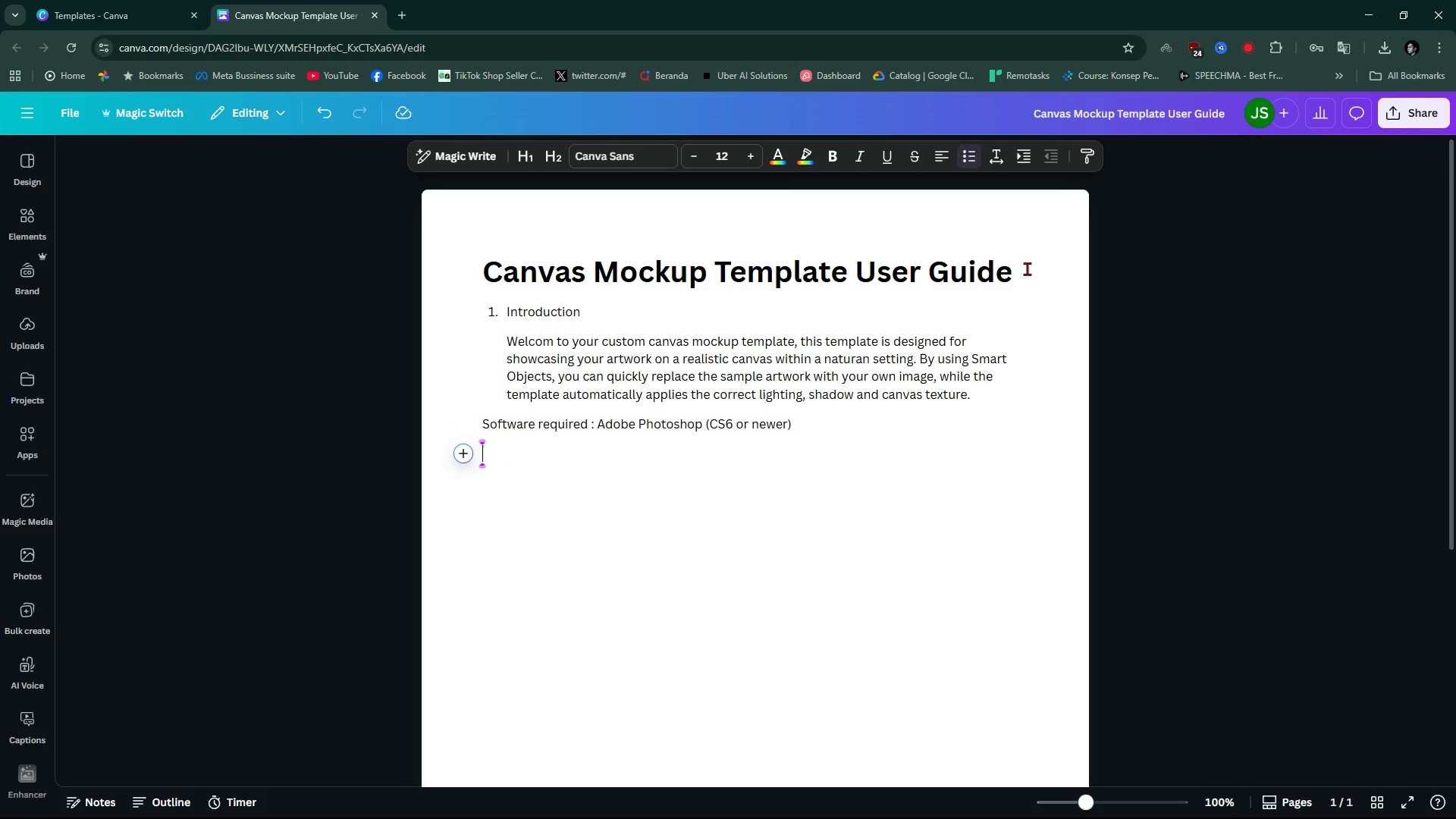 
key(Backspace)
 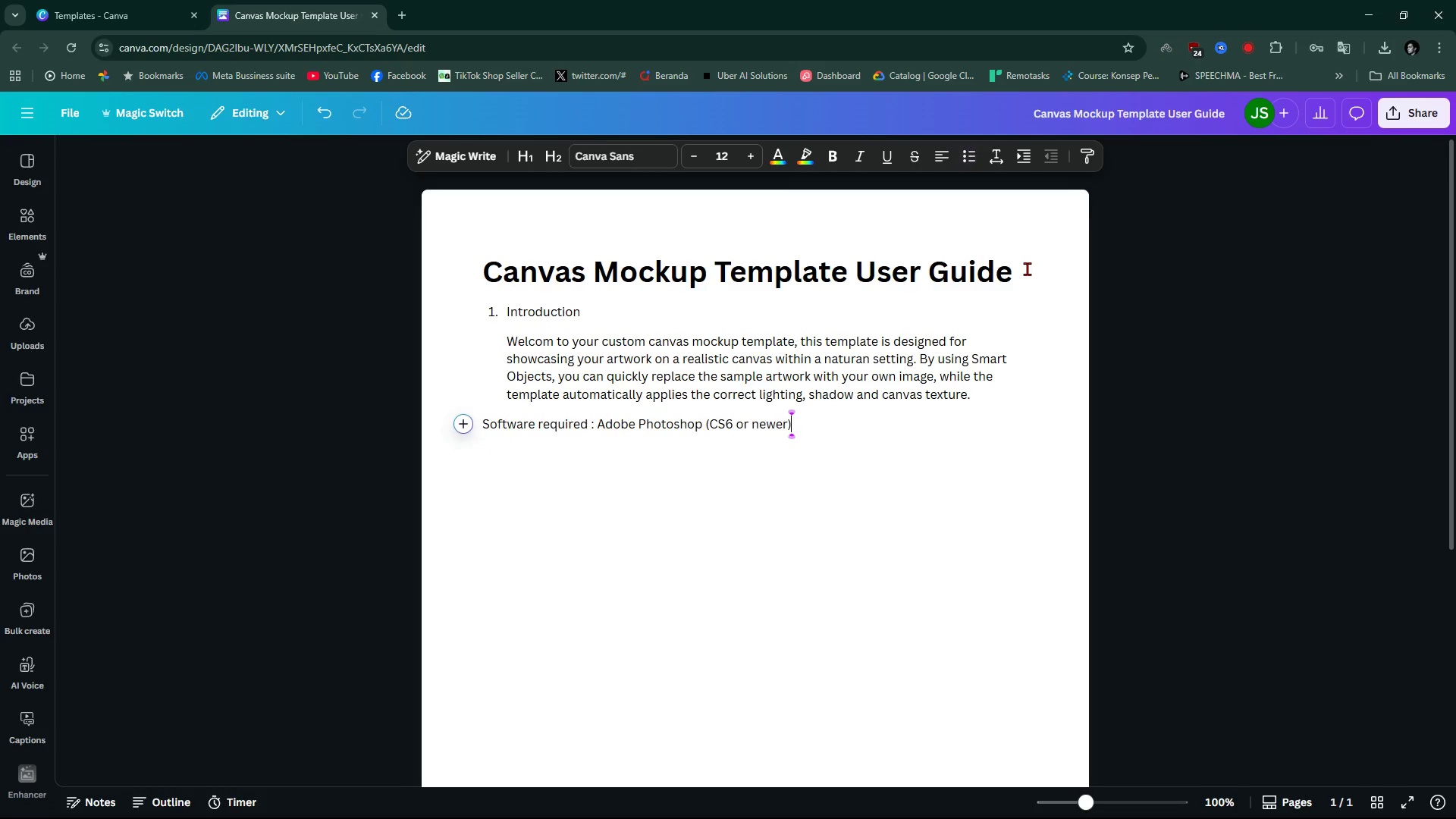 
key(Backspace)
 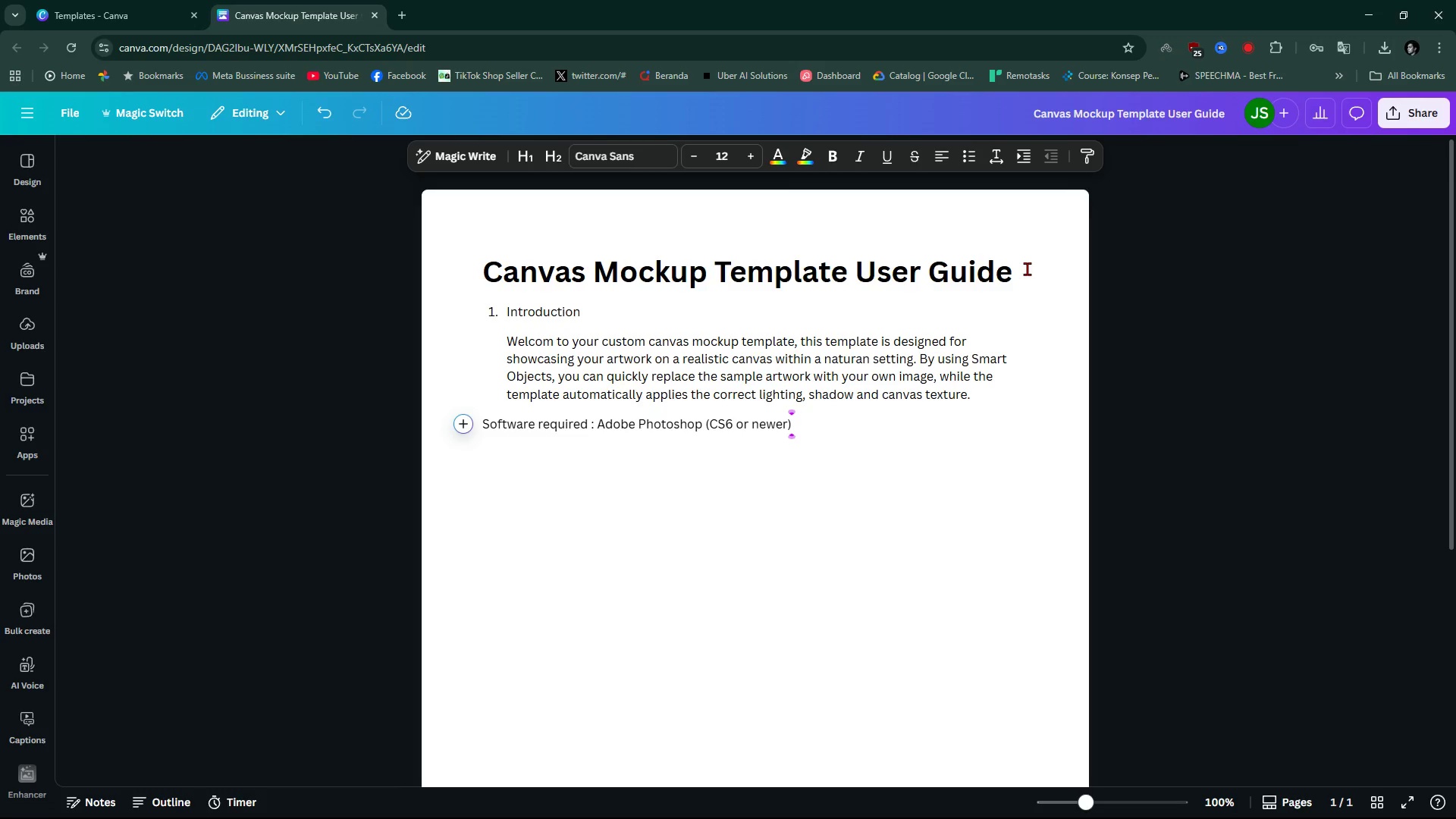 
key(Enter)
 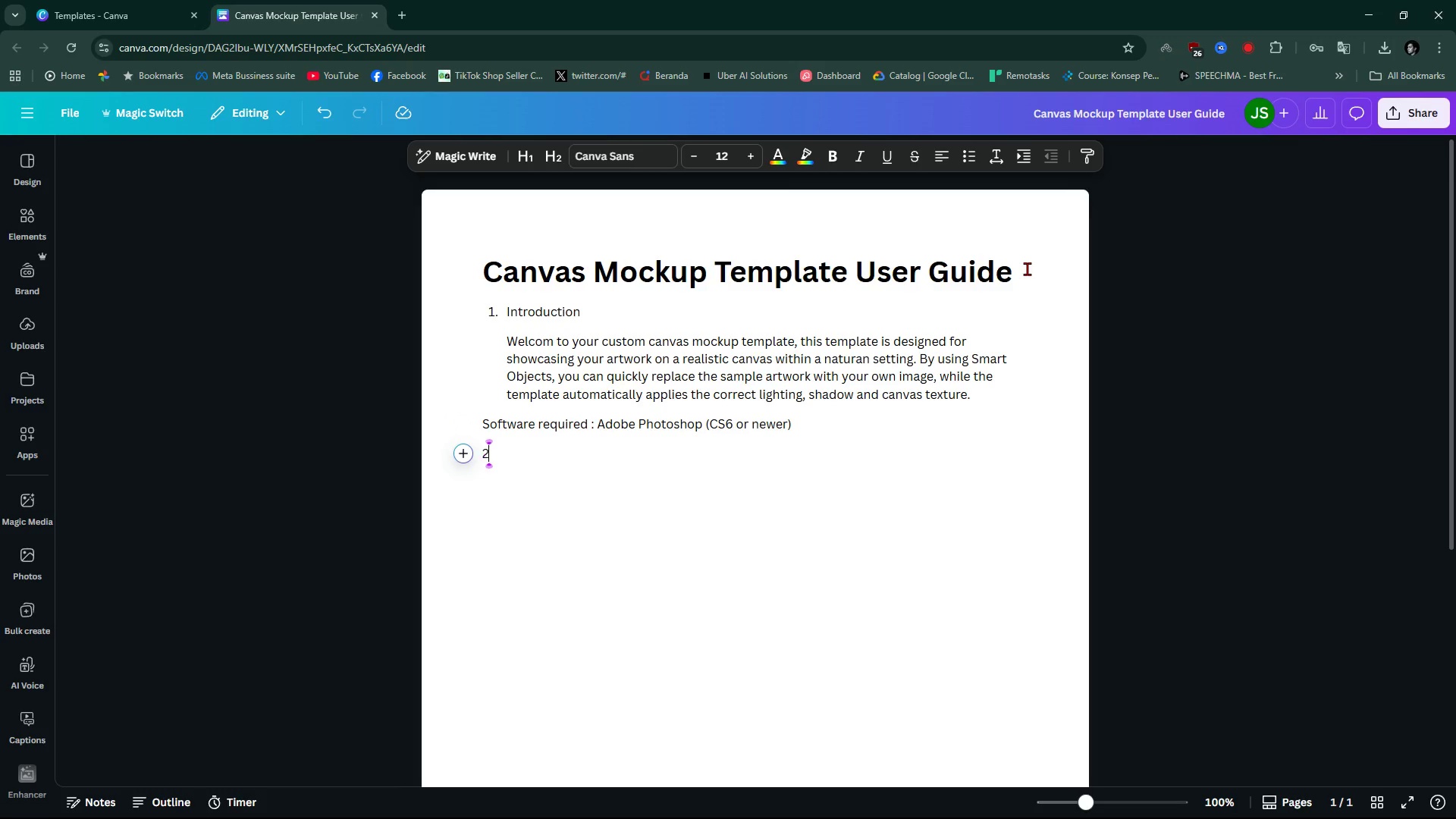 
key(2)
 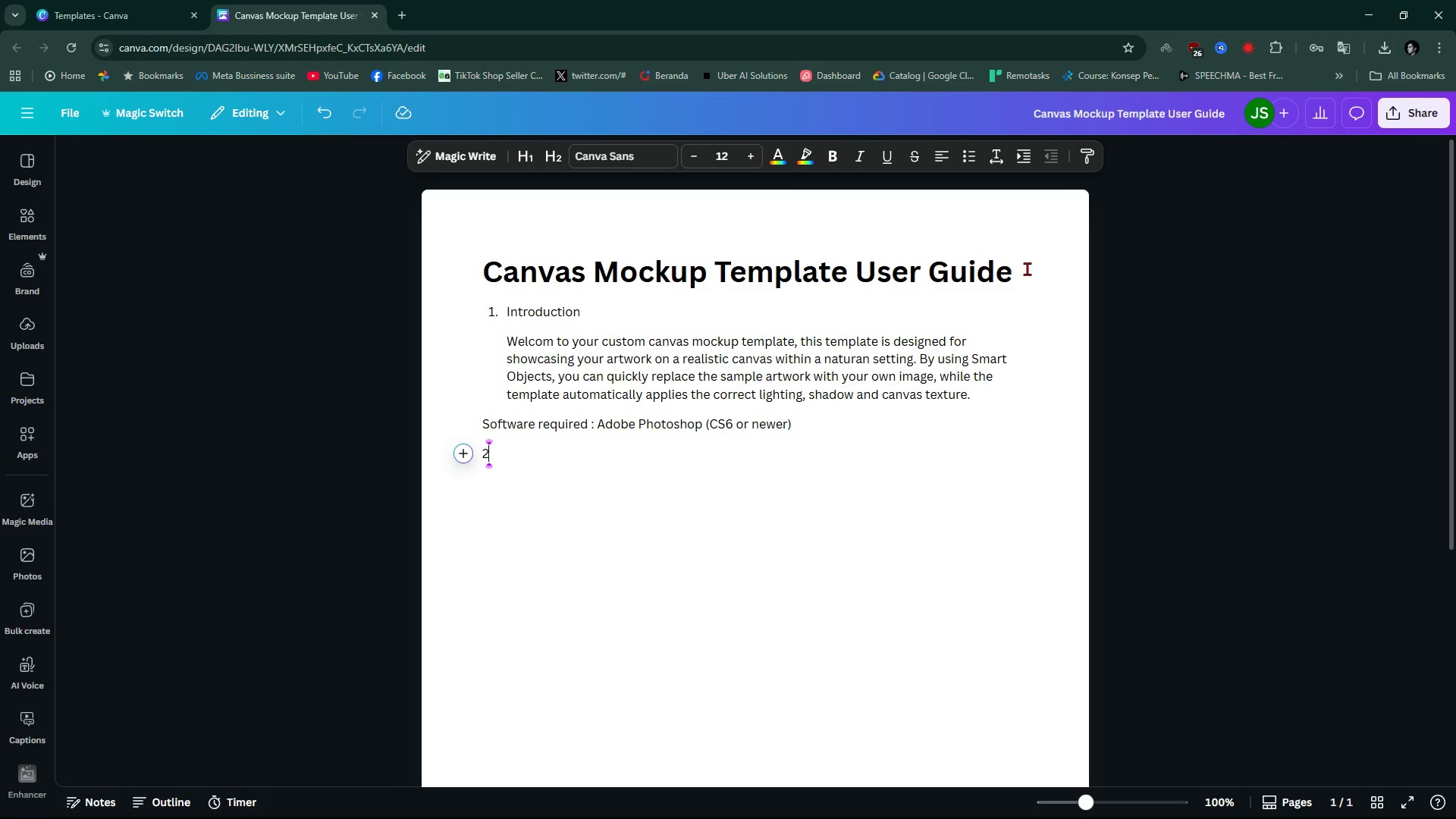 
key(Period)
 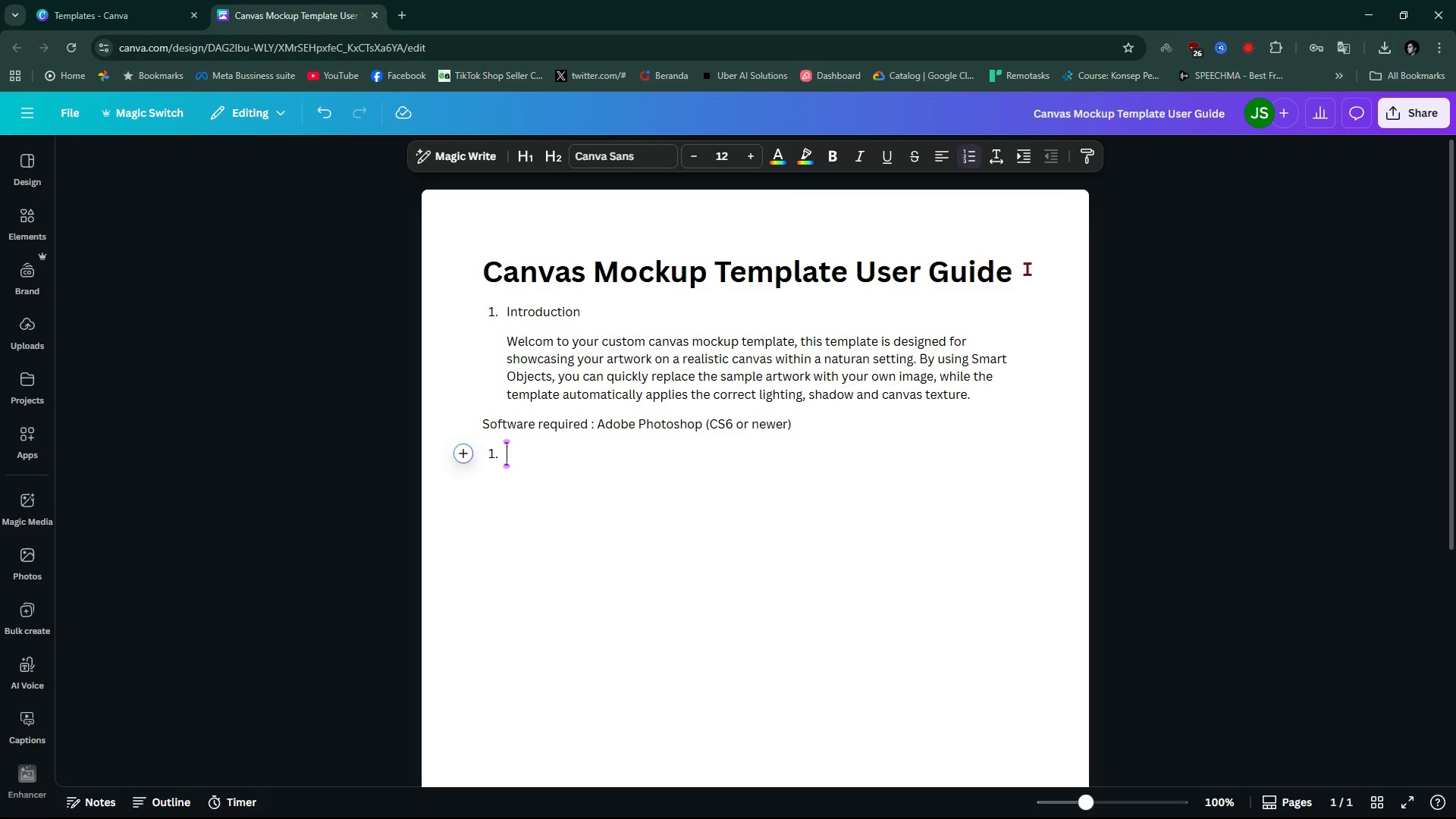 
key(Space)
 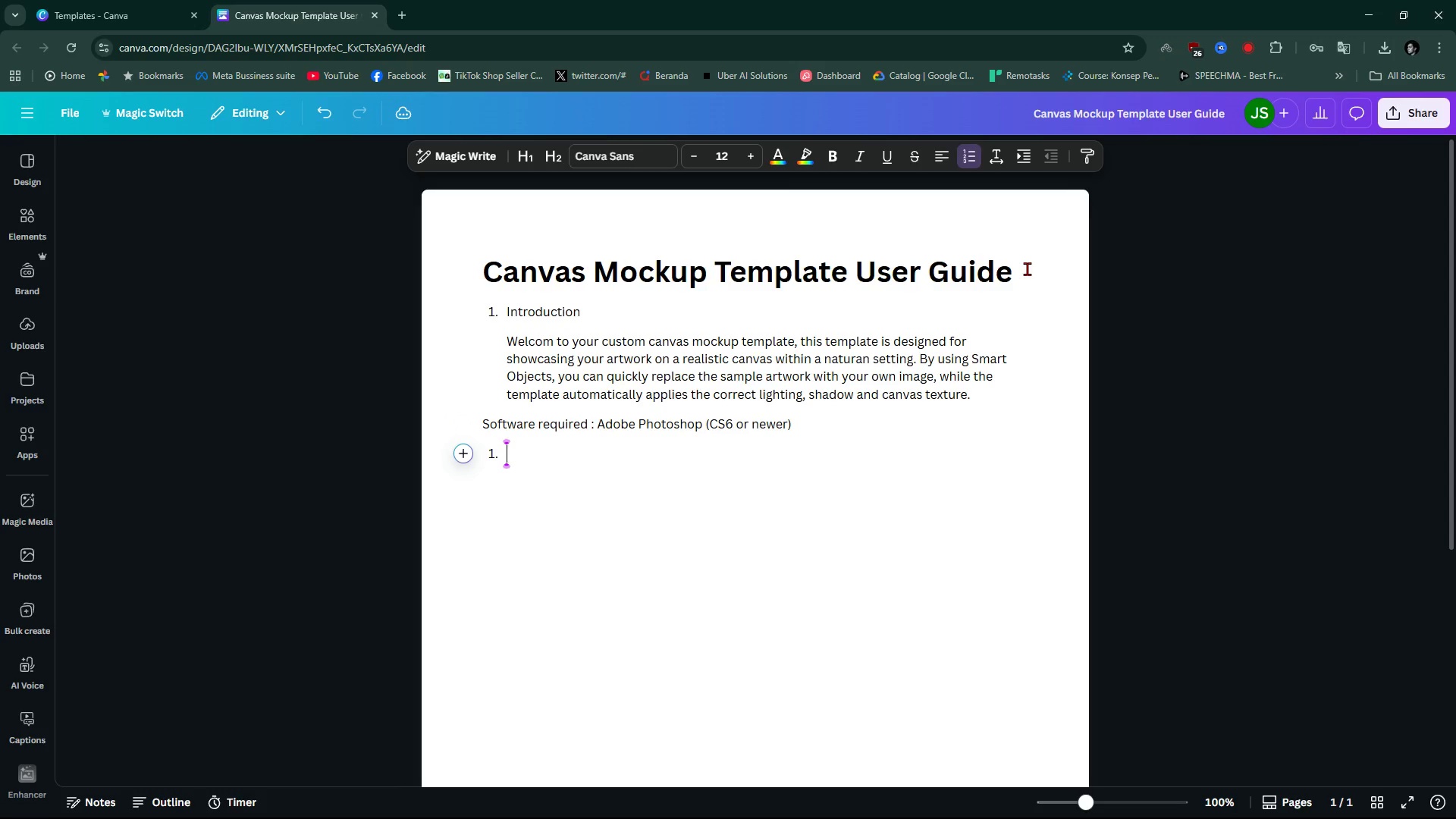 
hold_key(key=ShiftLeft, duration=0.39)
 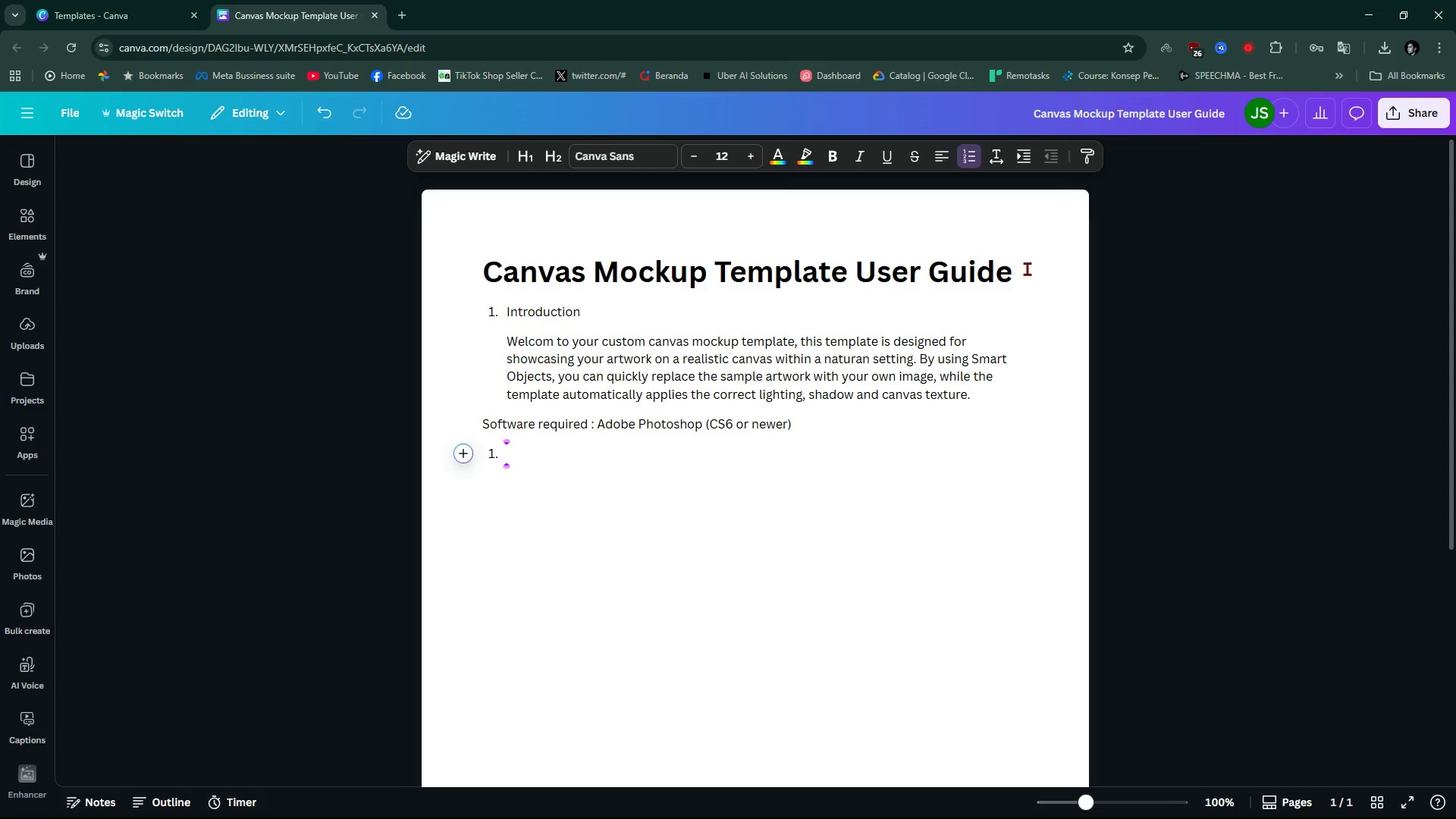 
key(Backspace)
 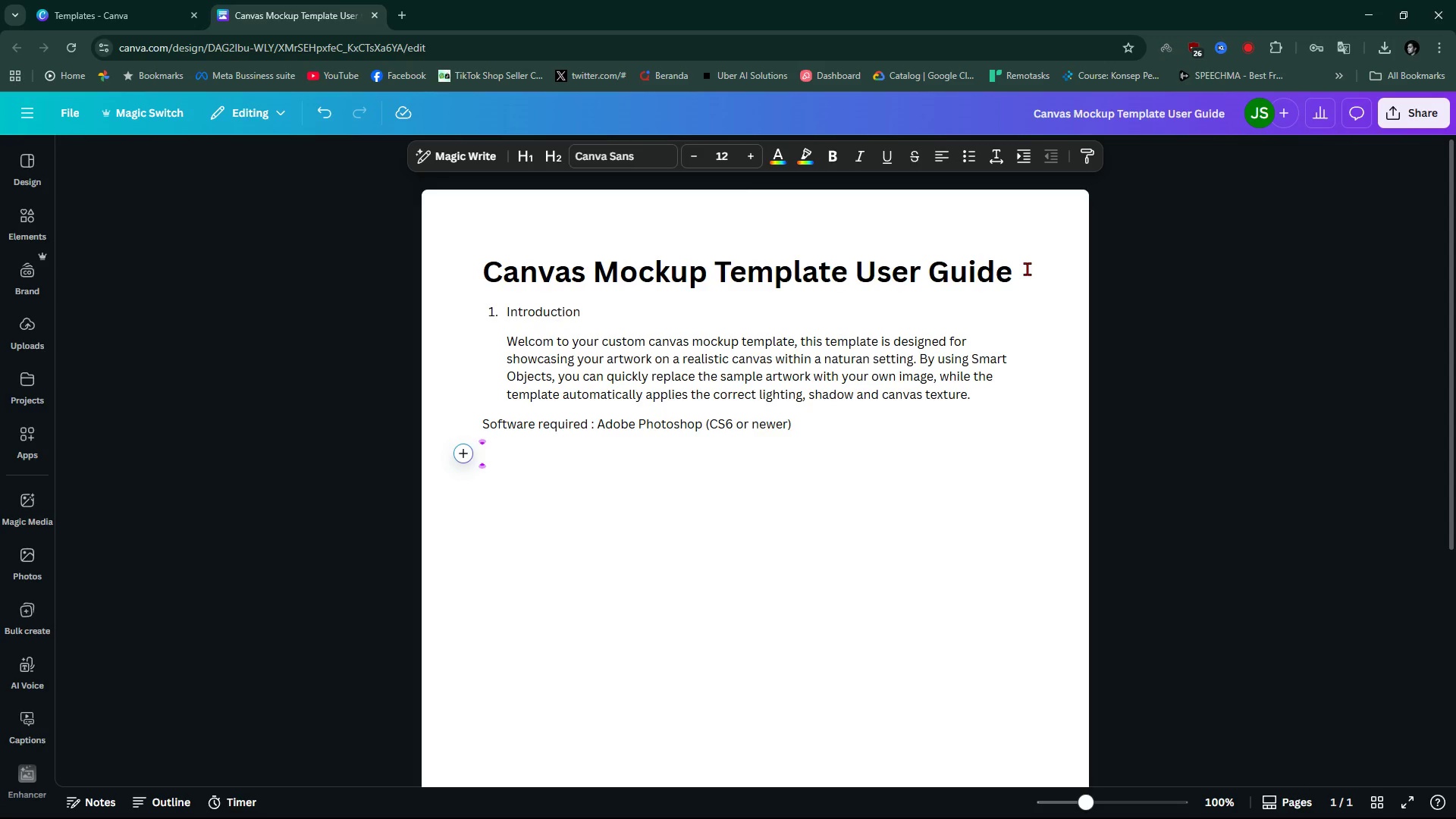 
key(2)
 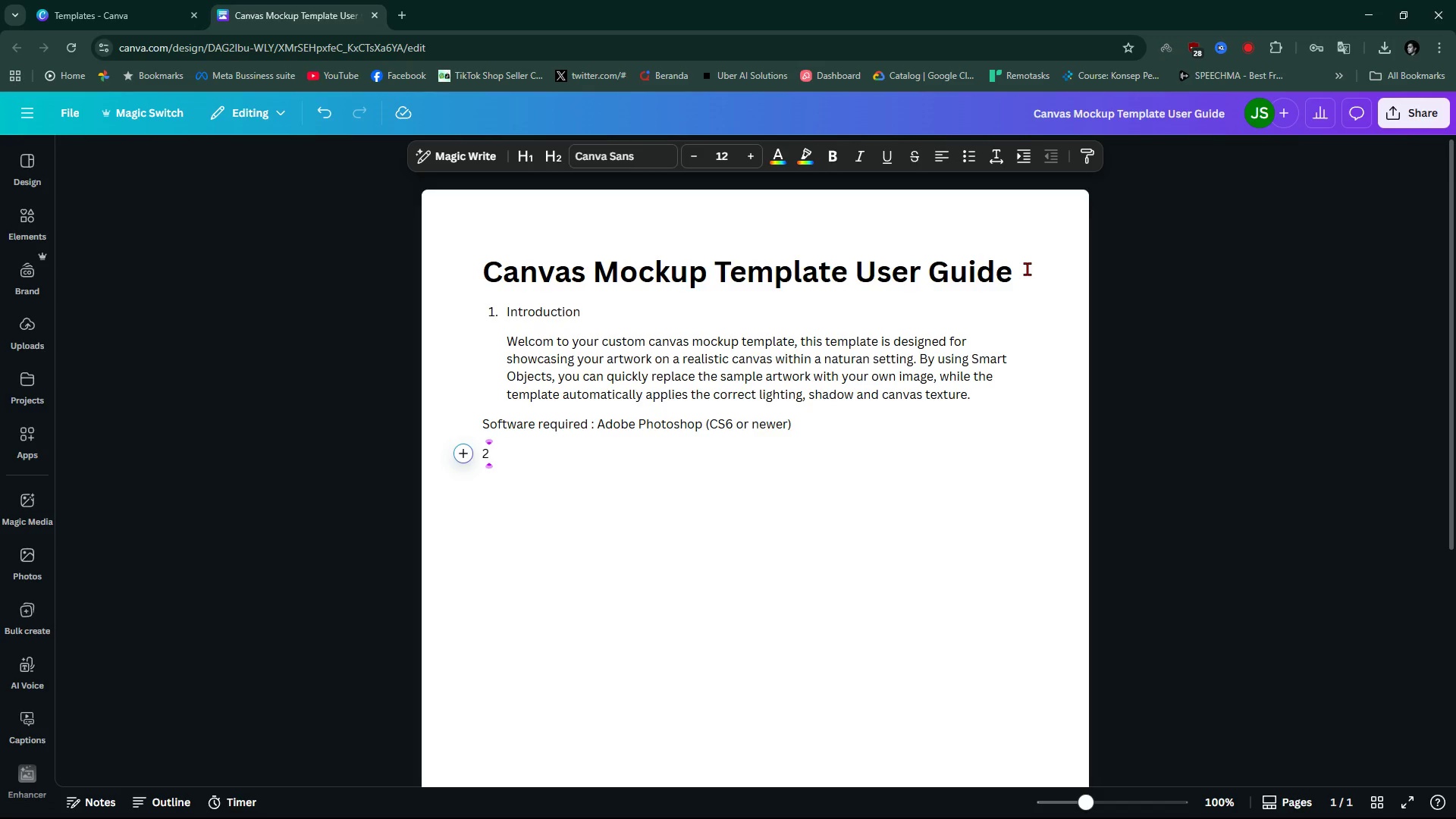 
key(Period)
 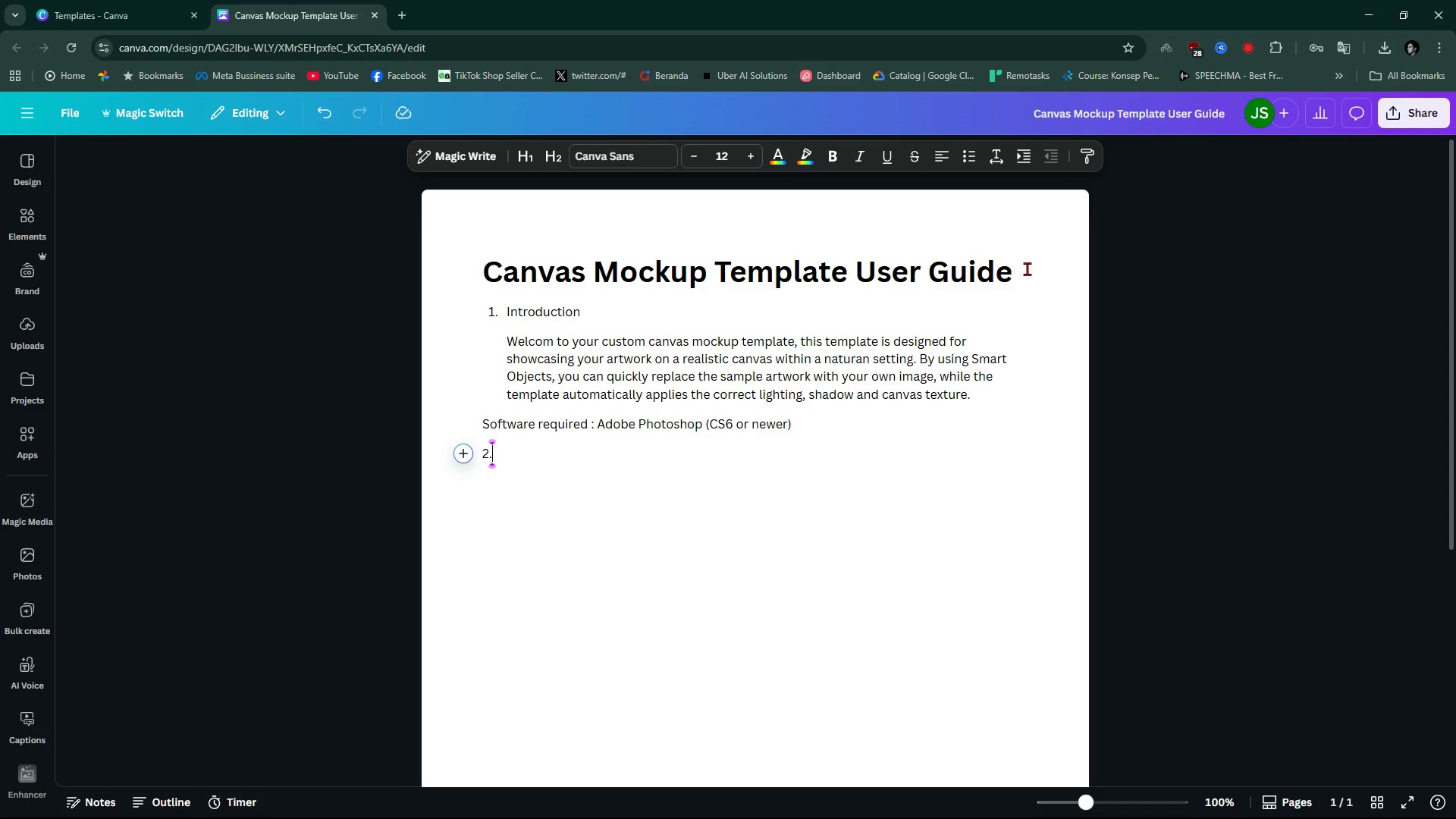 
wait(5.53)
 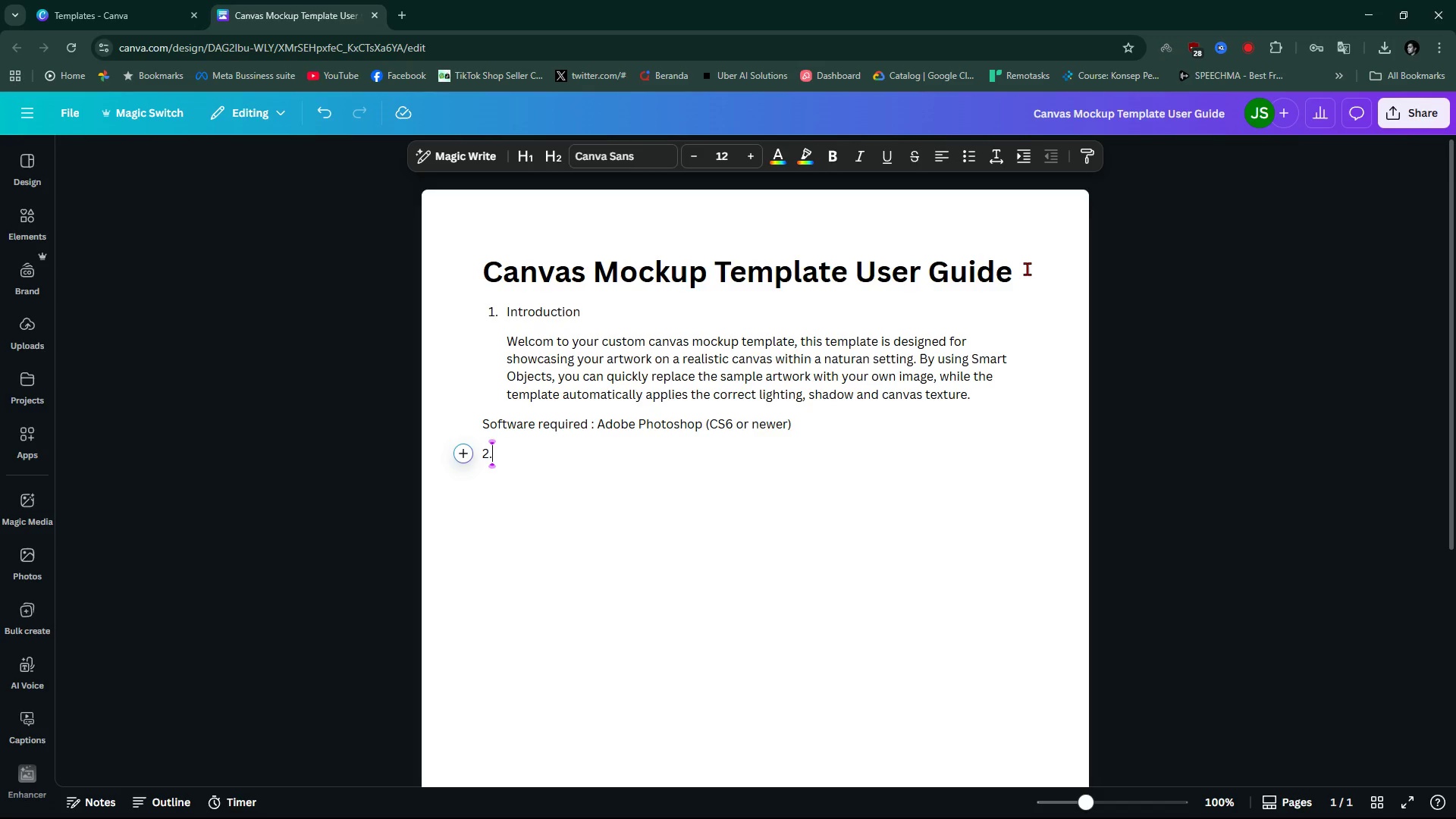 
key(Space)
 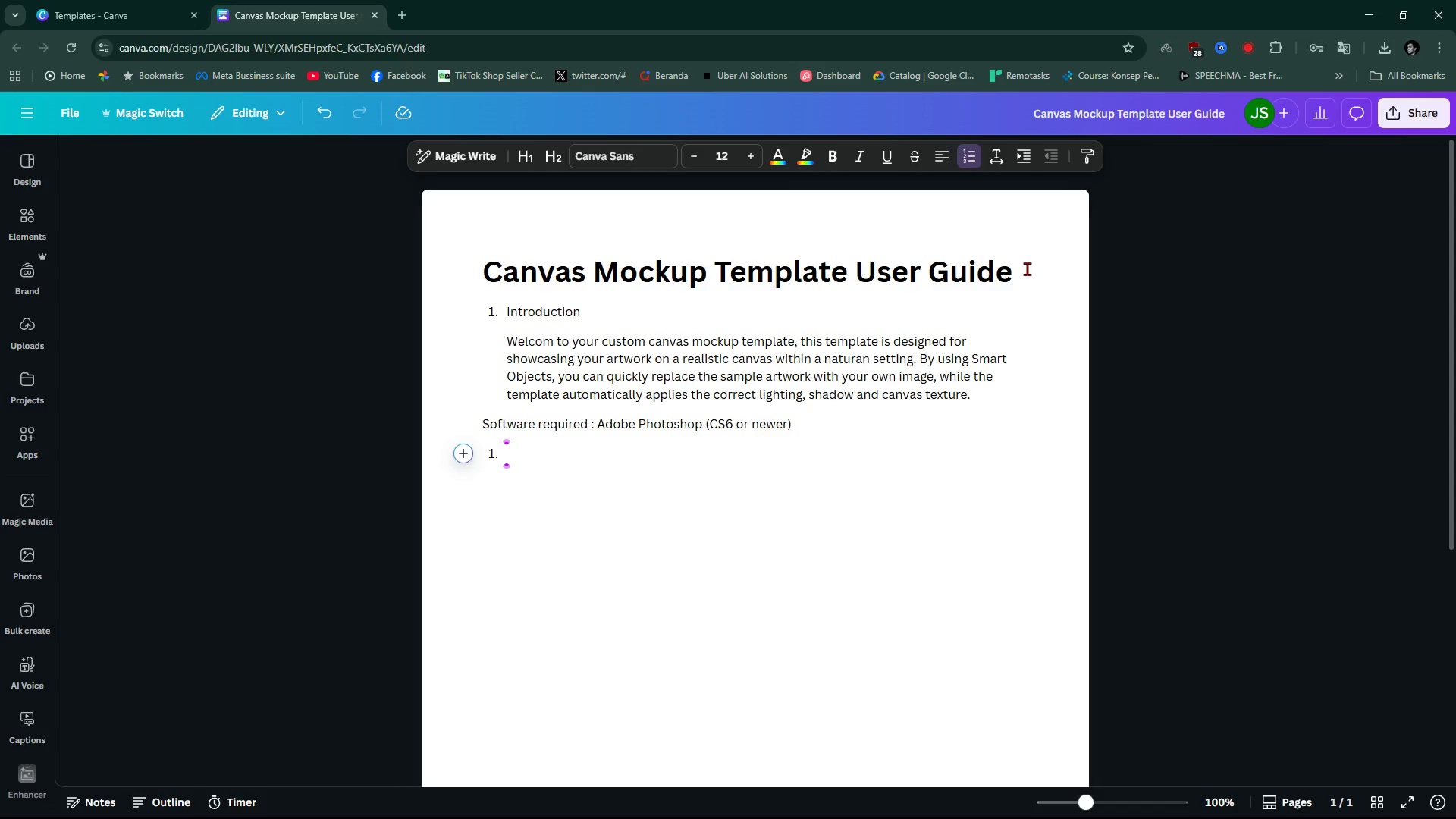 
key(Space)
 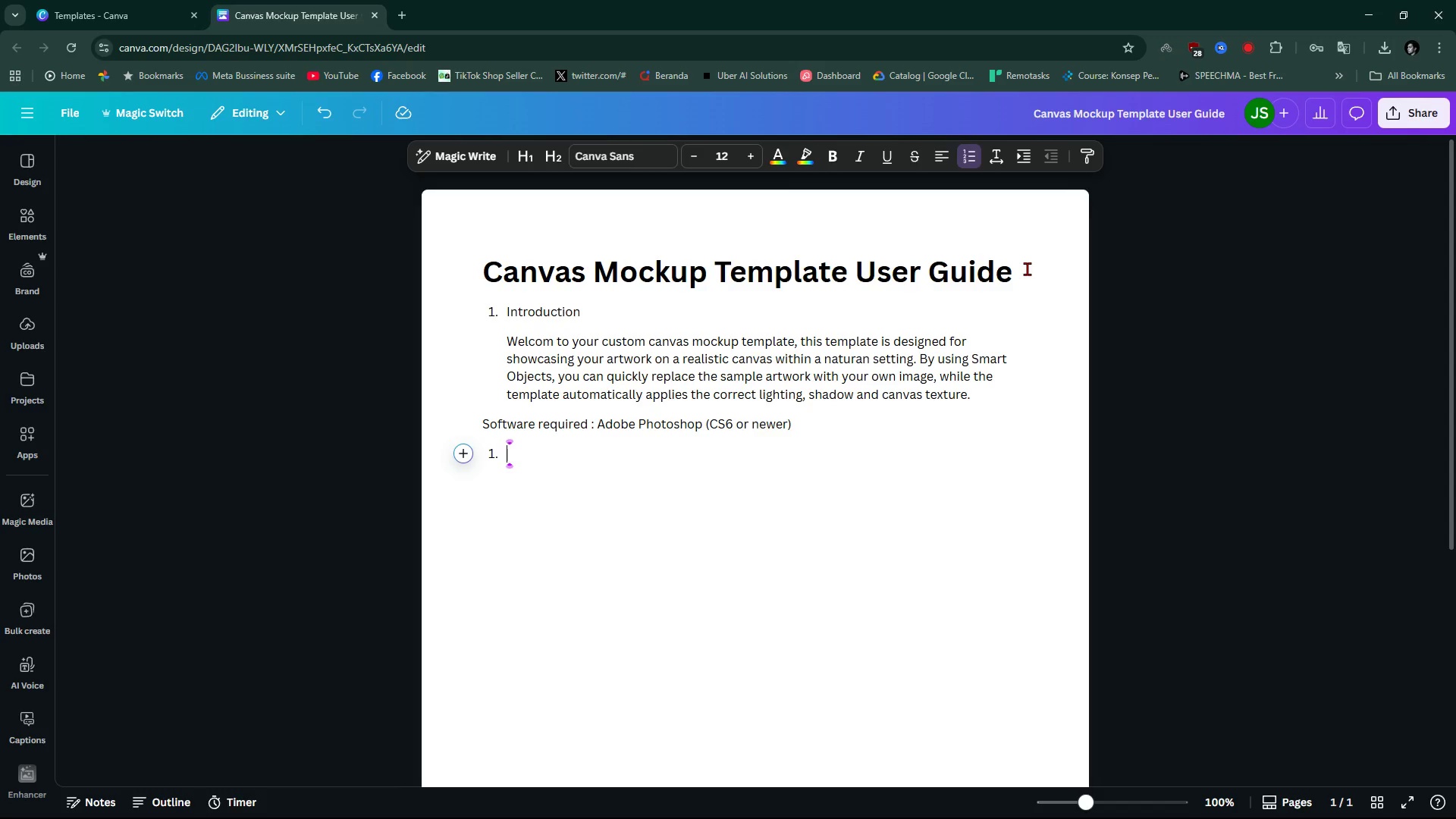 
key(Backspace)
 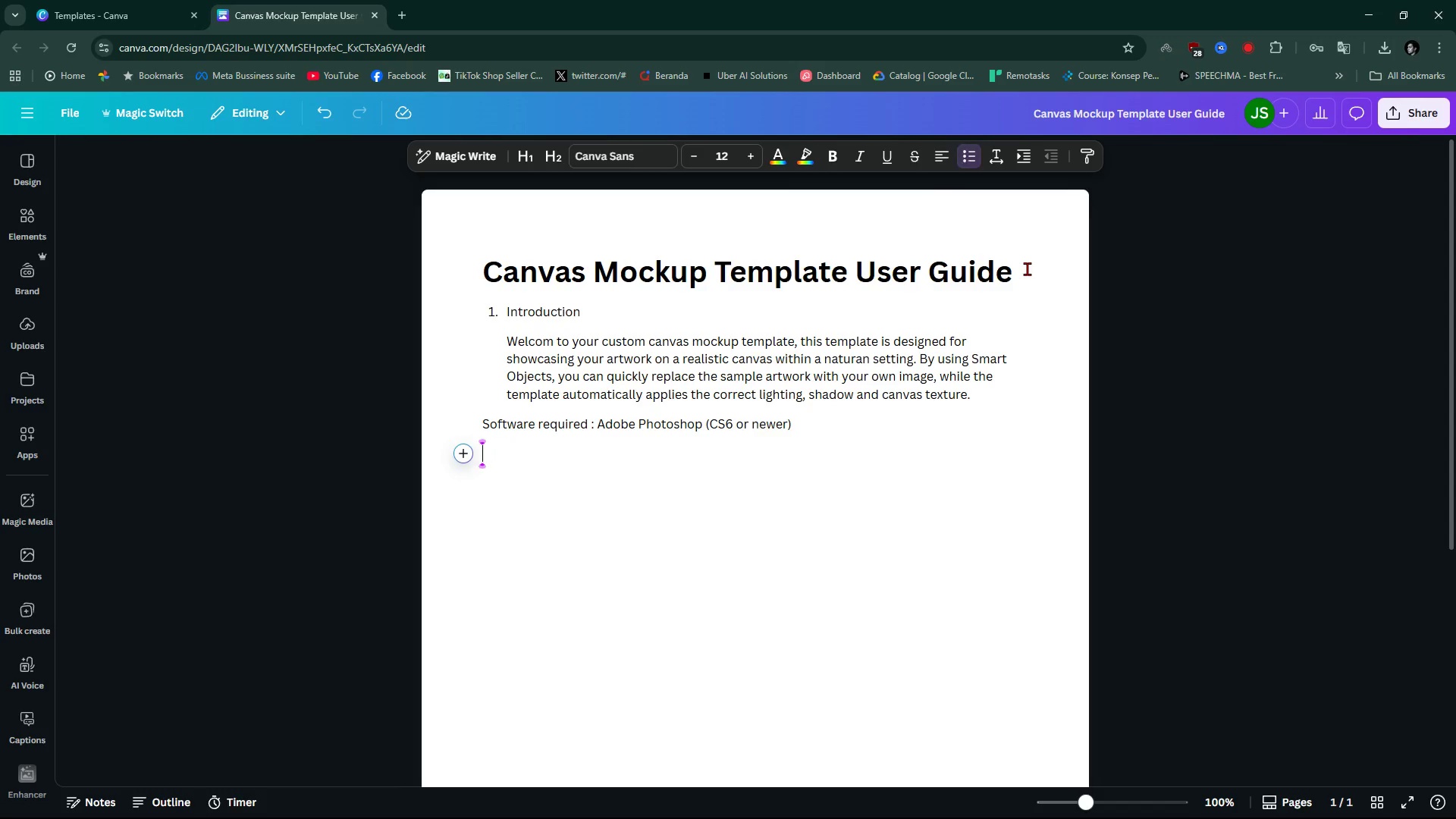 
key(Backspace)
 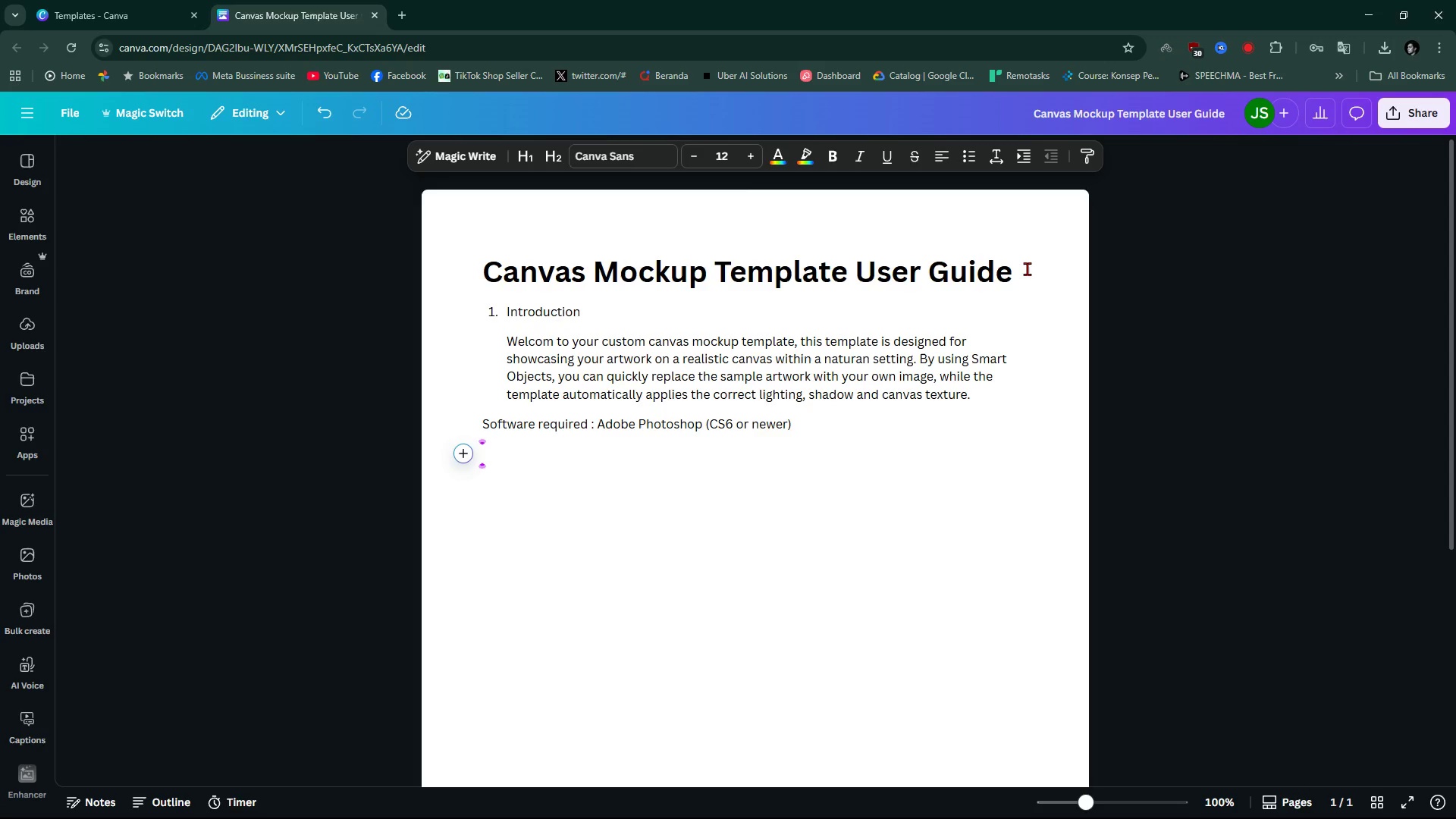 
key(2)
 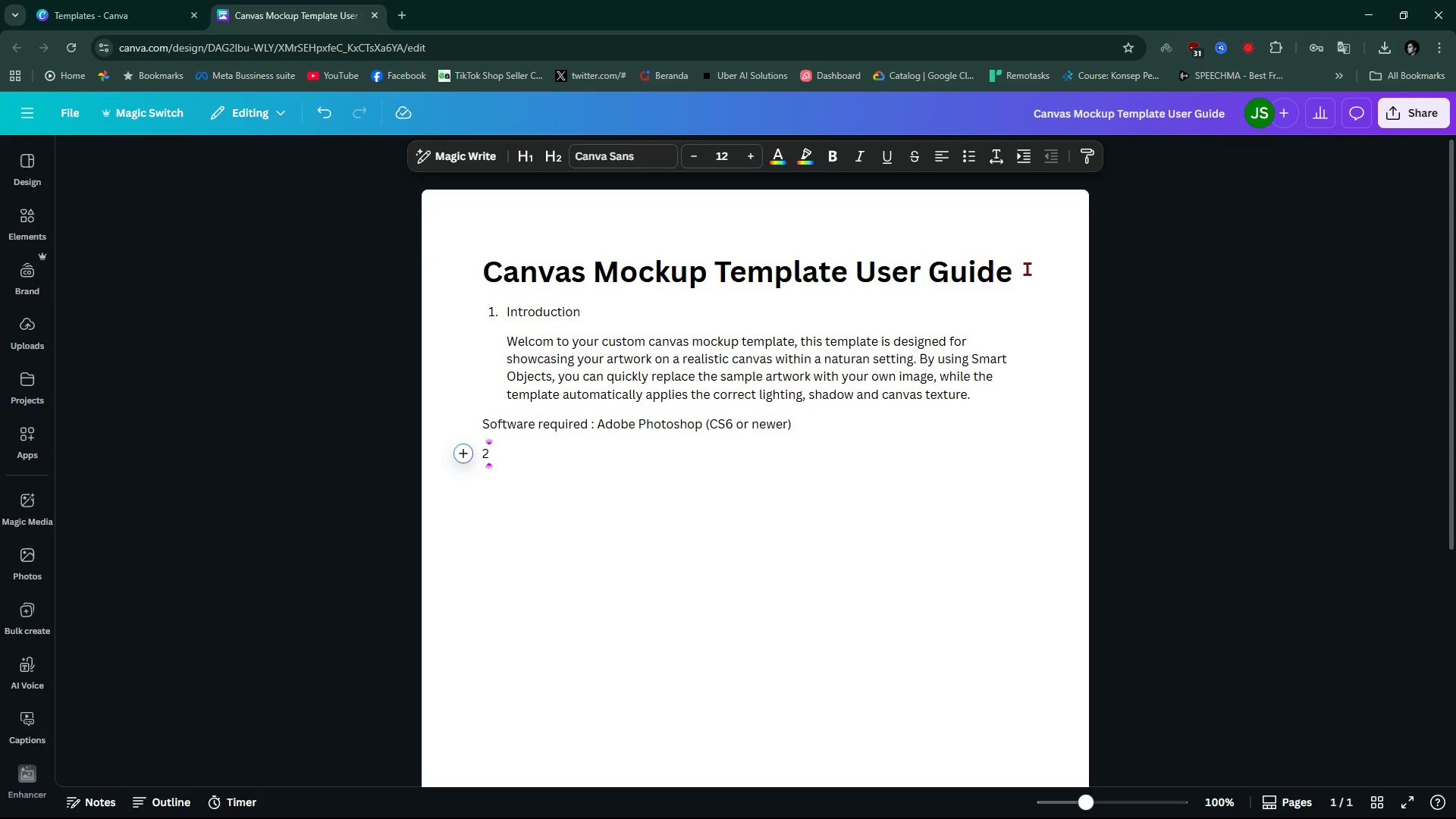 
key(Slash)
 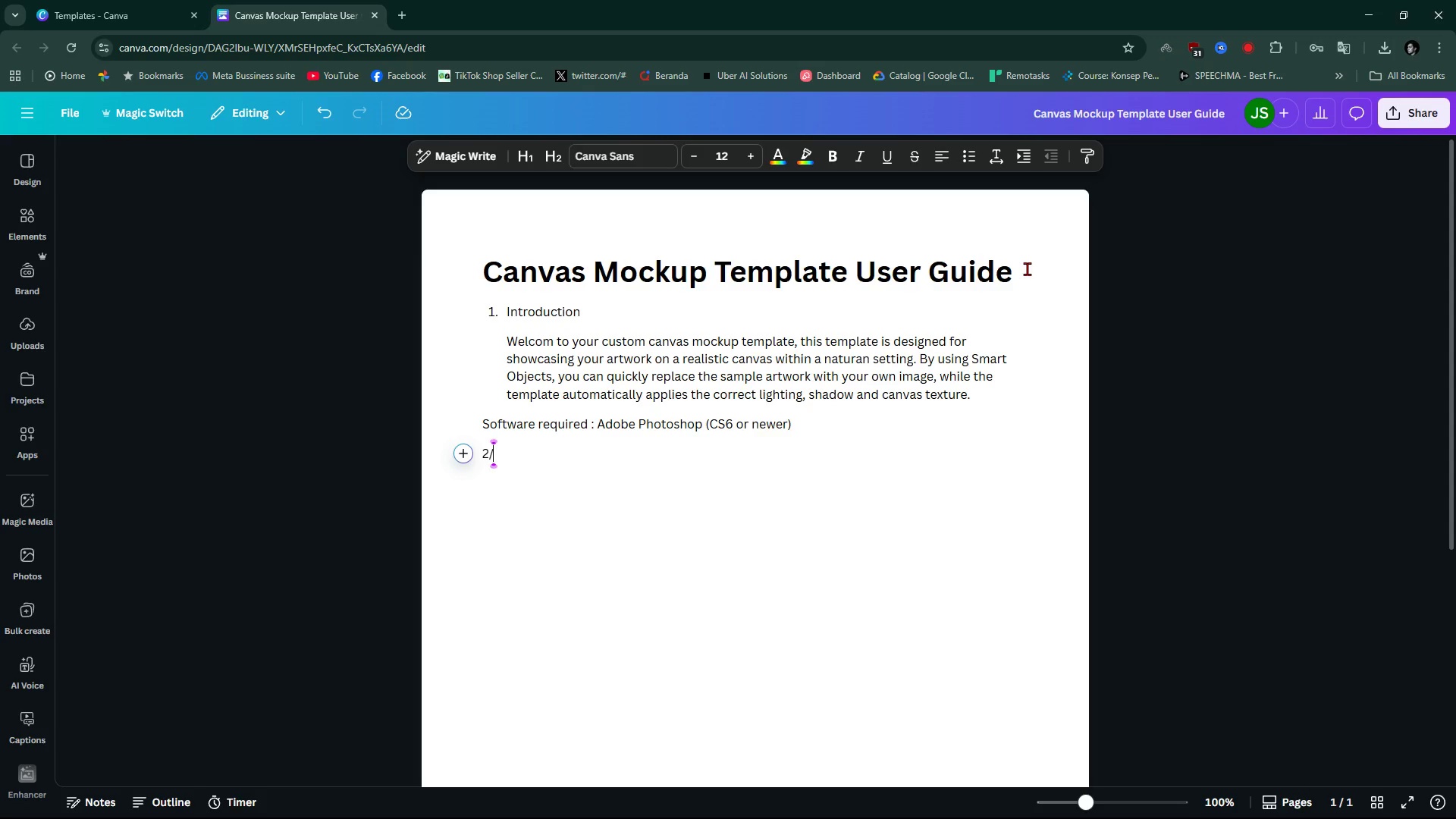 
key(Backspace)
 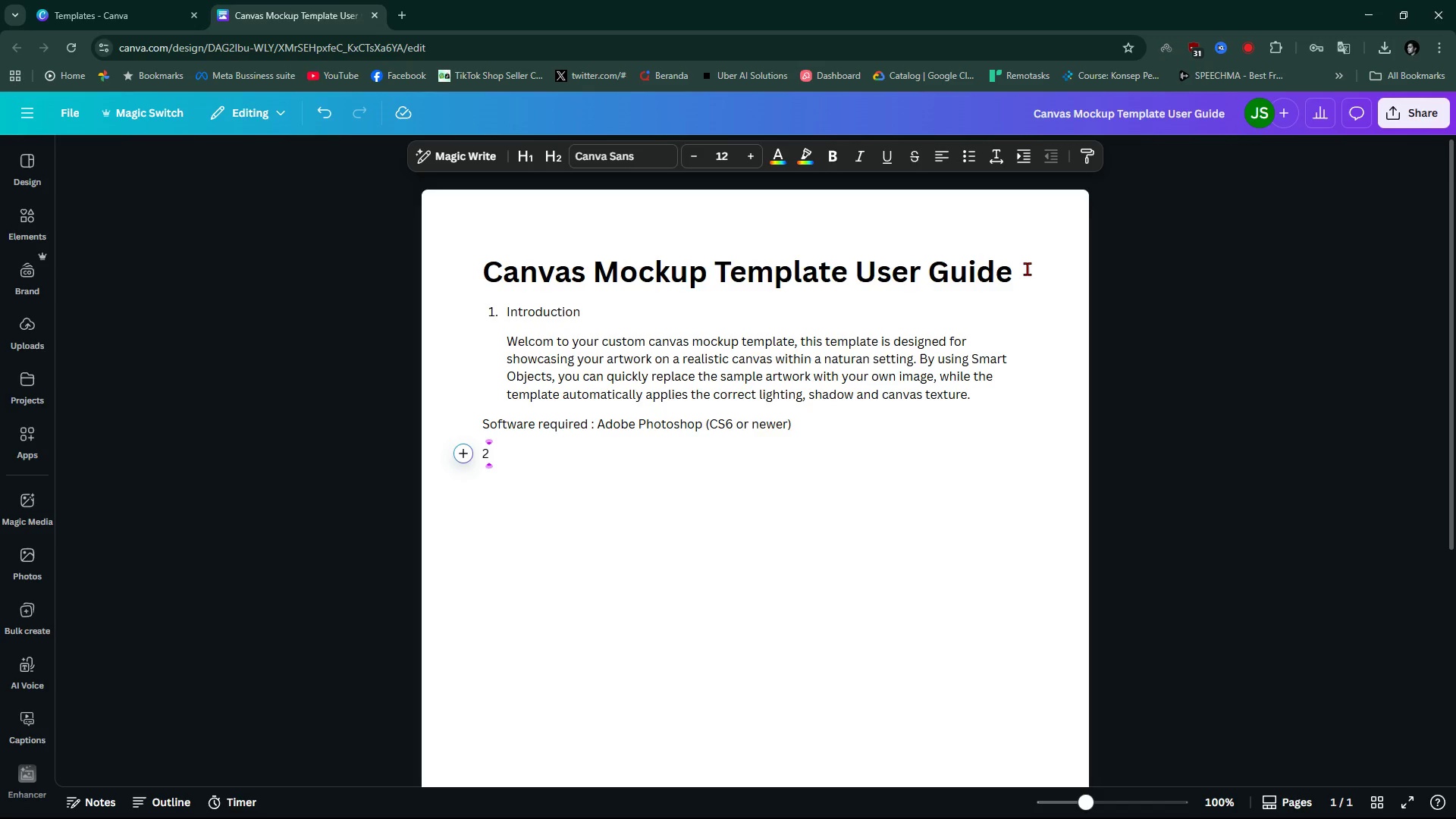 
key(Backspace)
 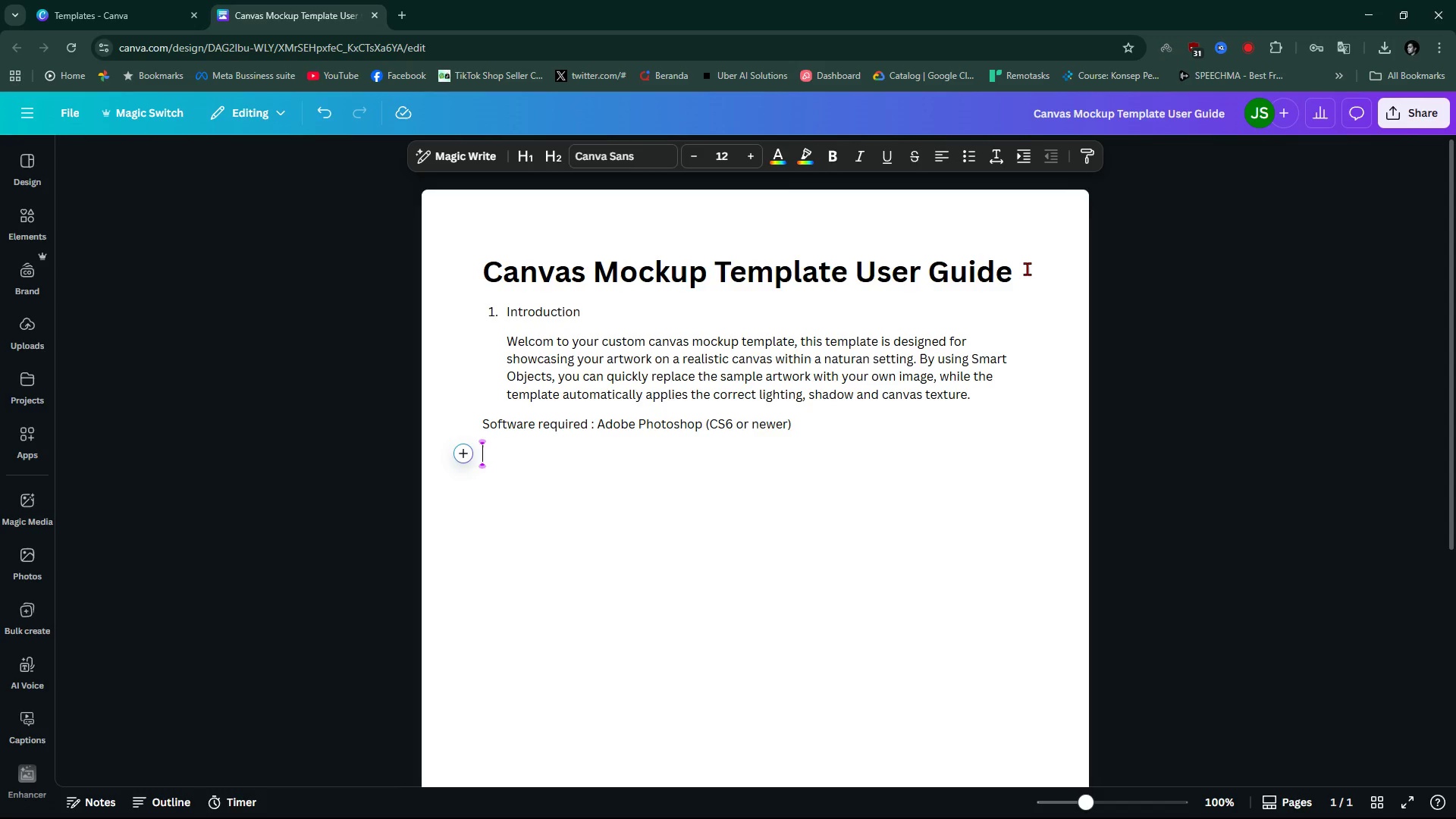 
key(ArrowUp)
 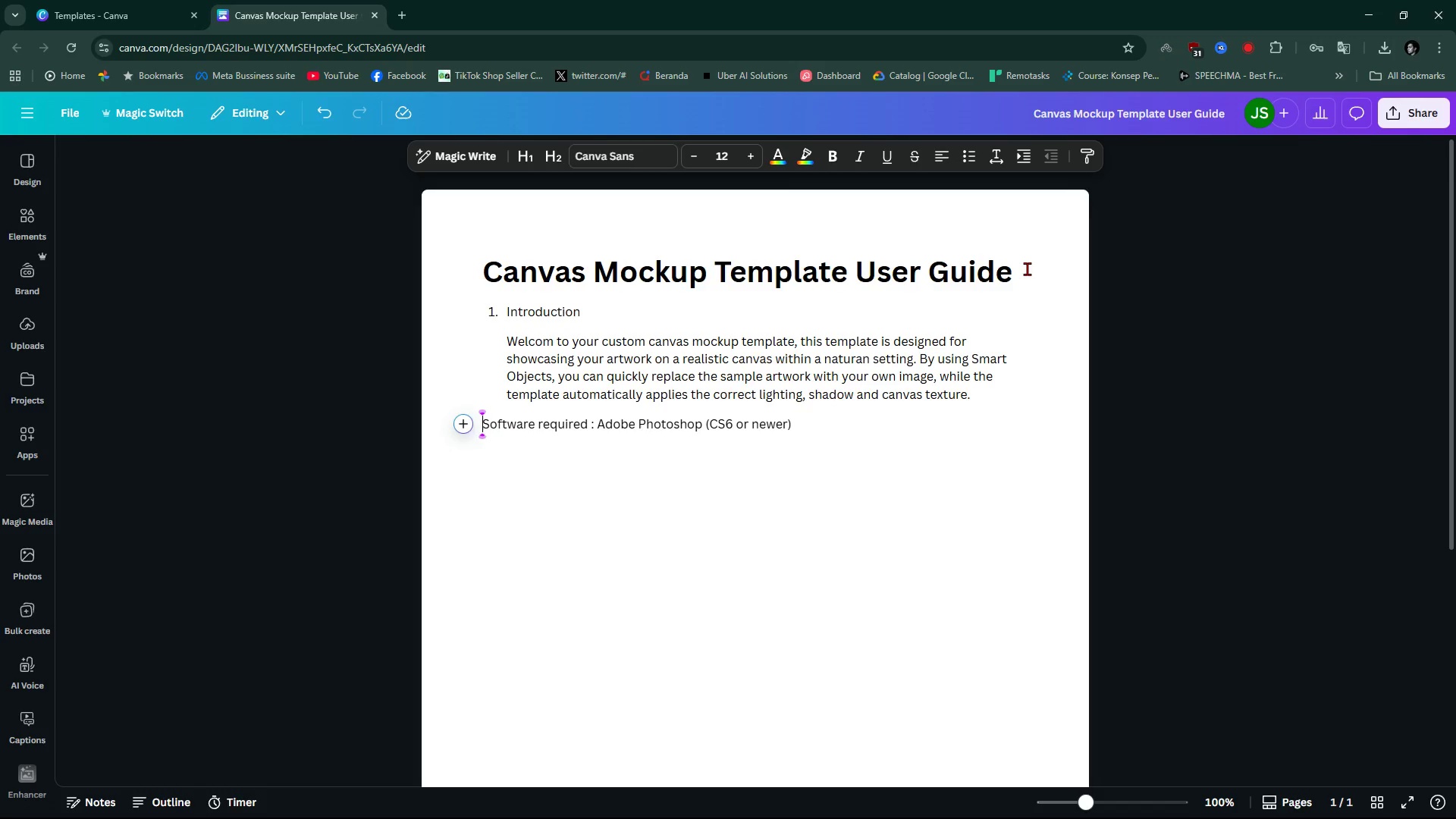 
key(ArrowUp)
 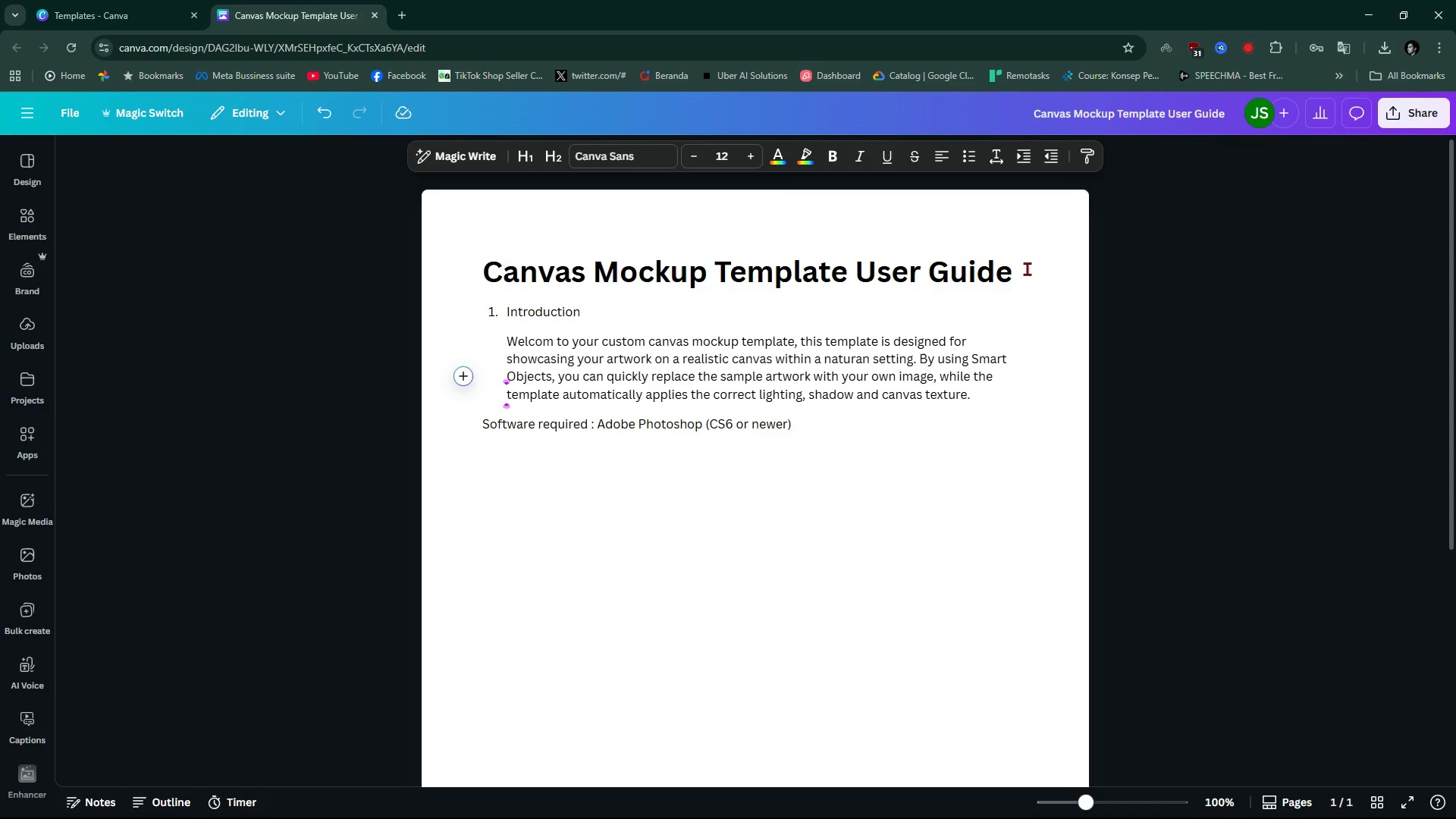 
key(Control+ArrowRight)
 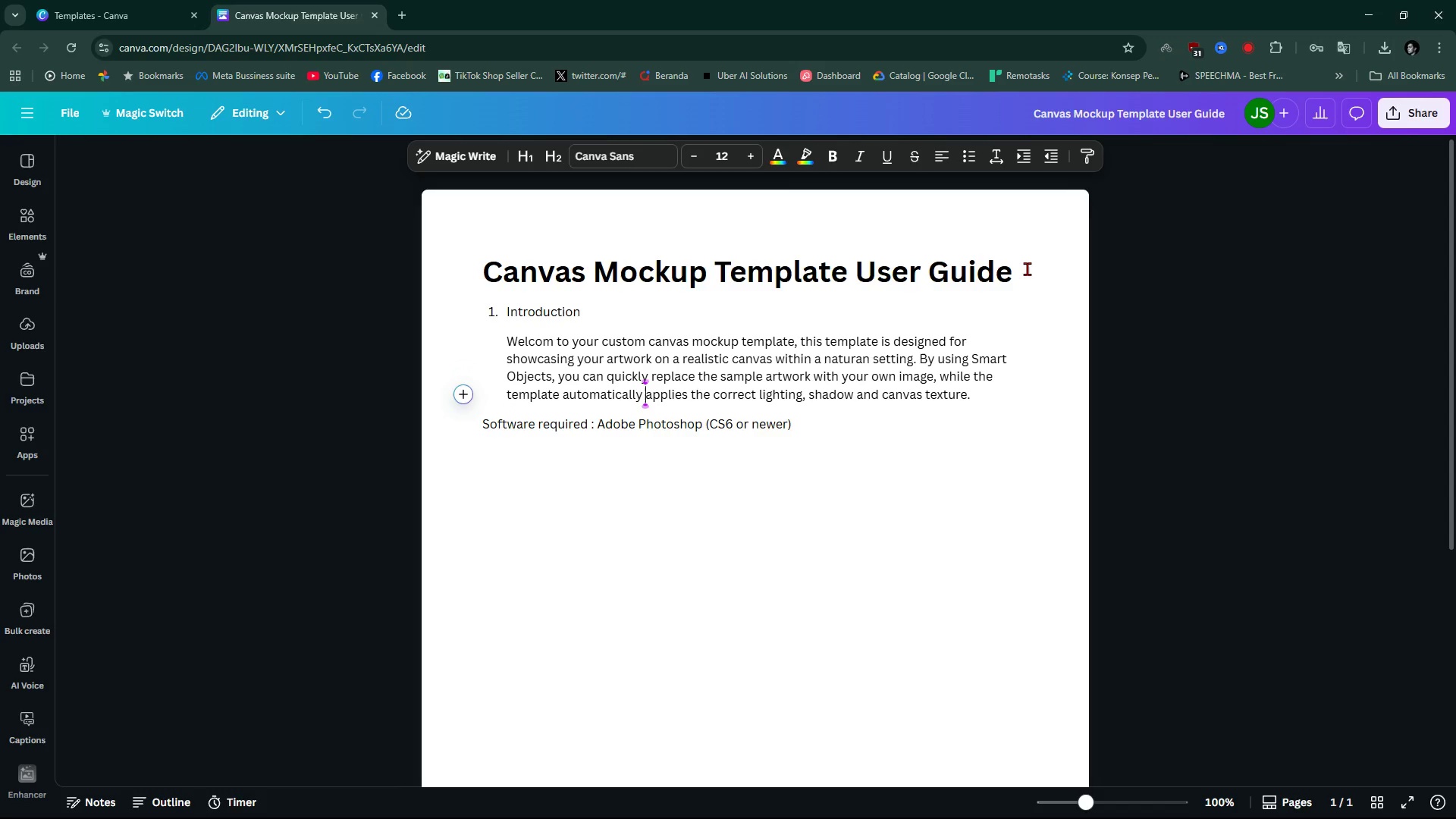 
key(Control+ArrowRight)
 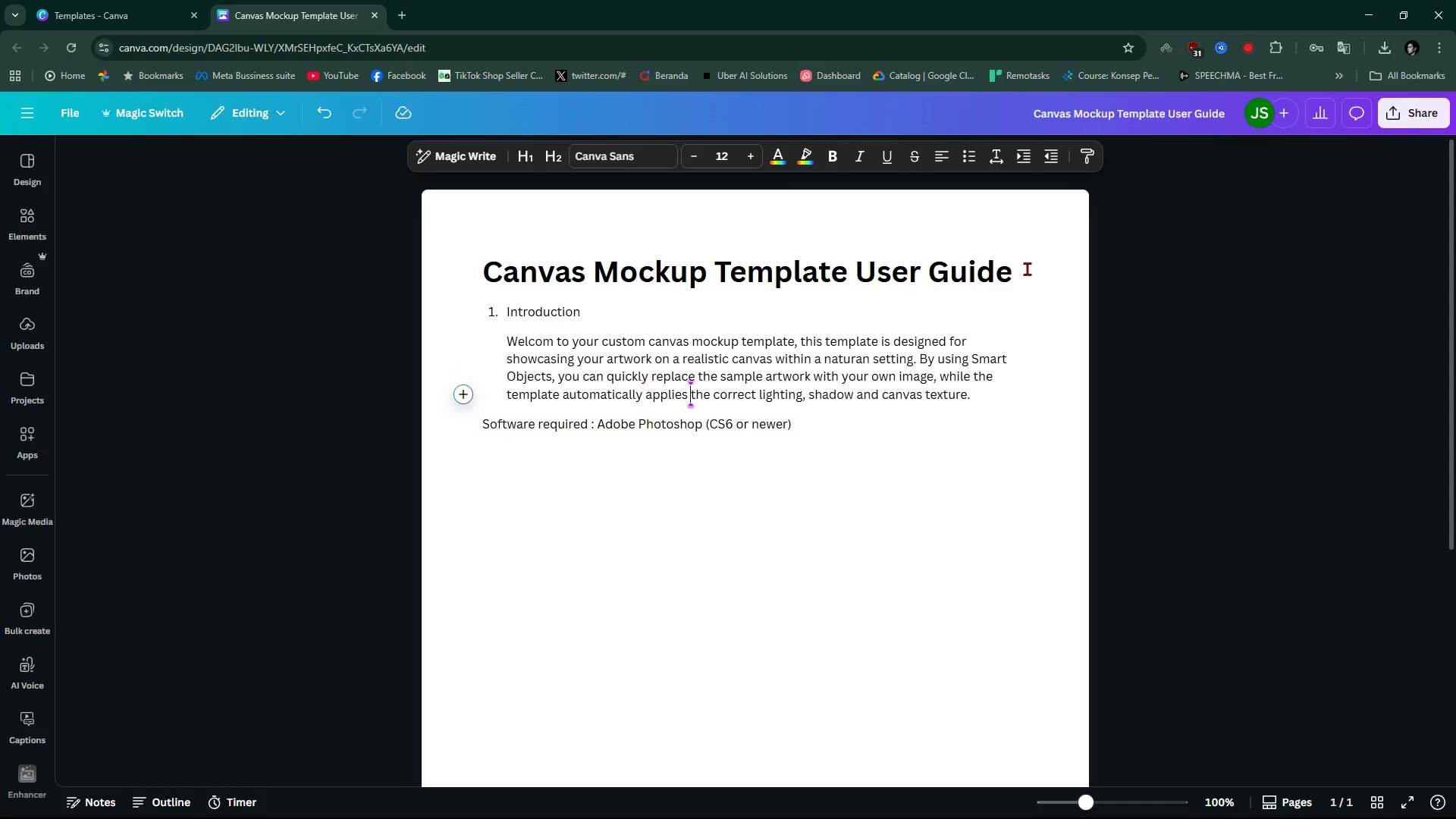 
key(Control+ArrowRight)
 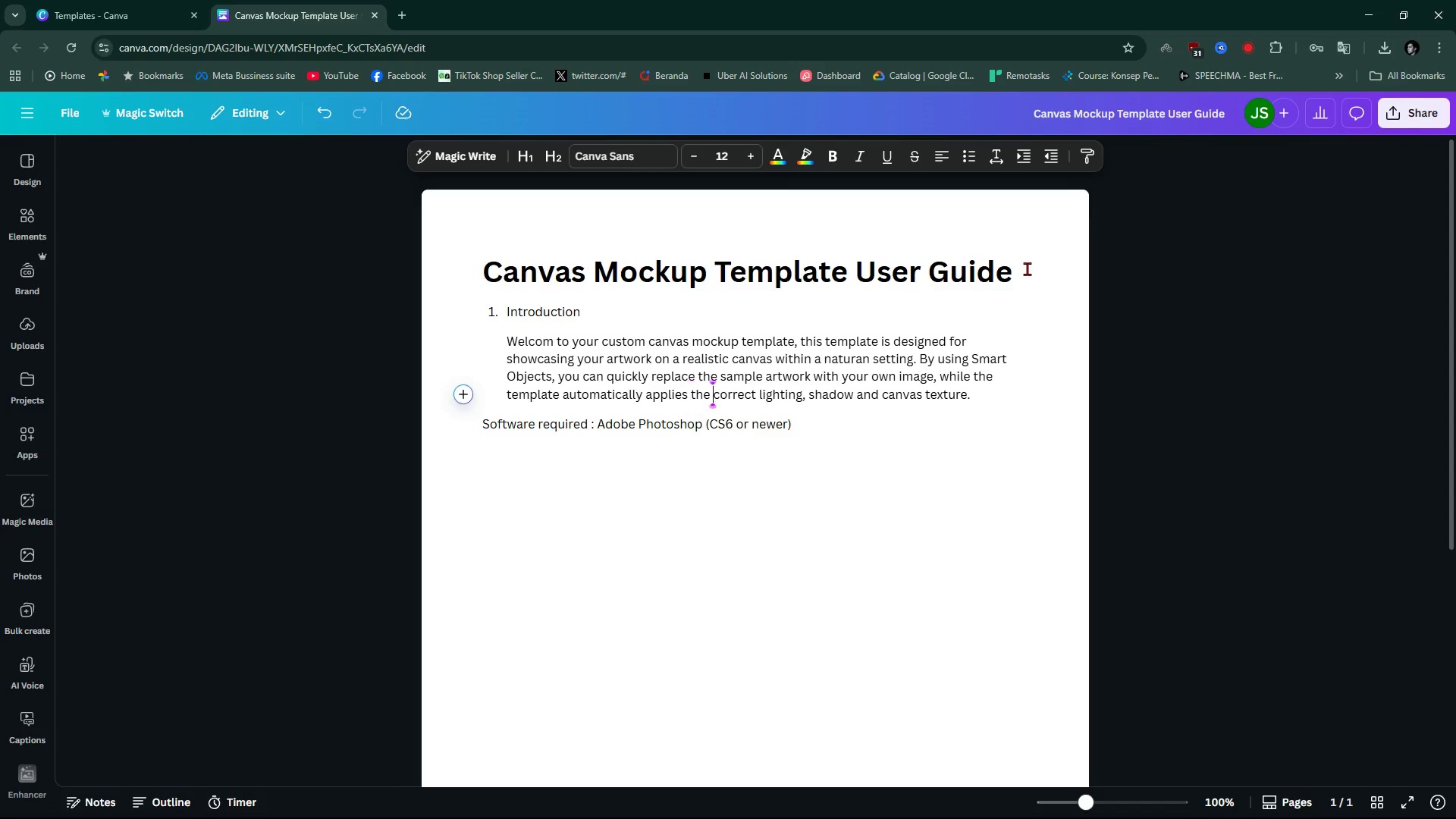 
key(Control+ArrowRight)
 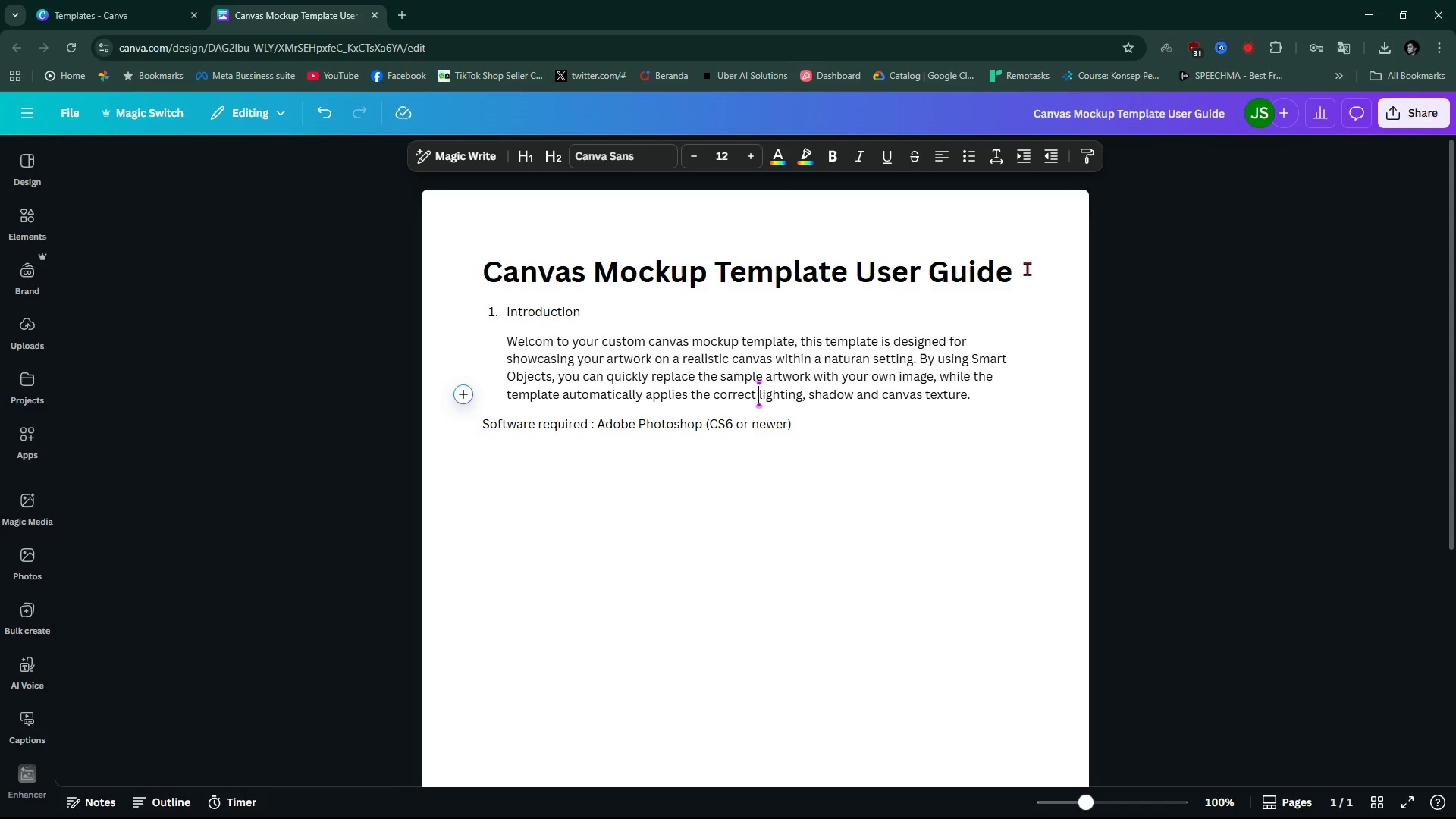 
key(Control+ArrowRight)
 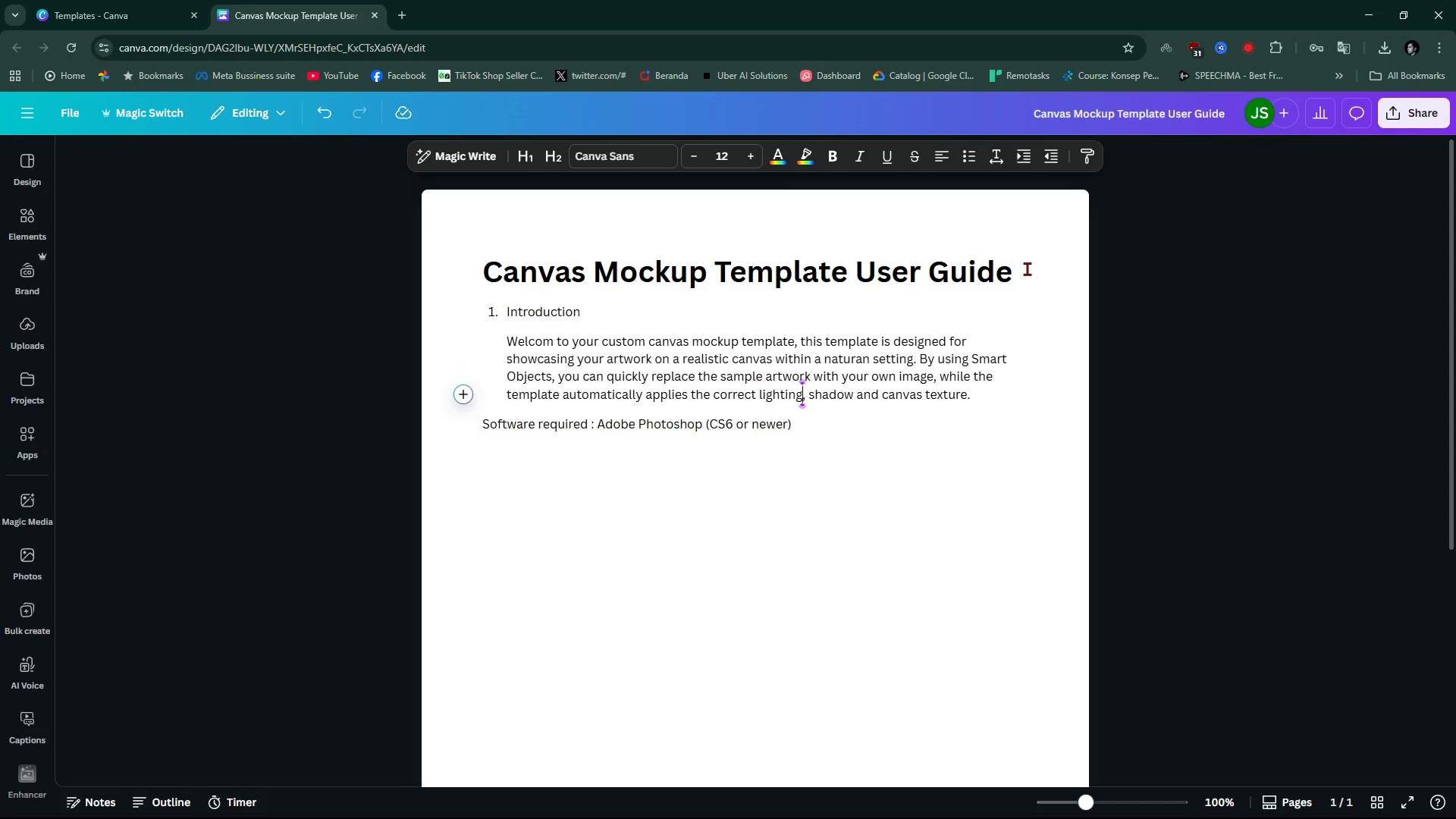 
key(Control+ArrowRight)
 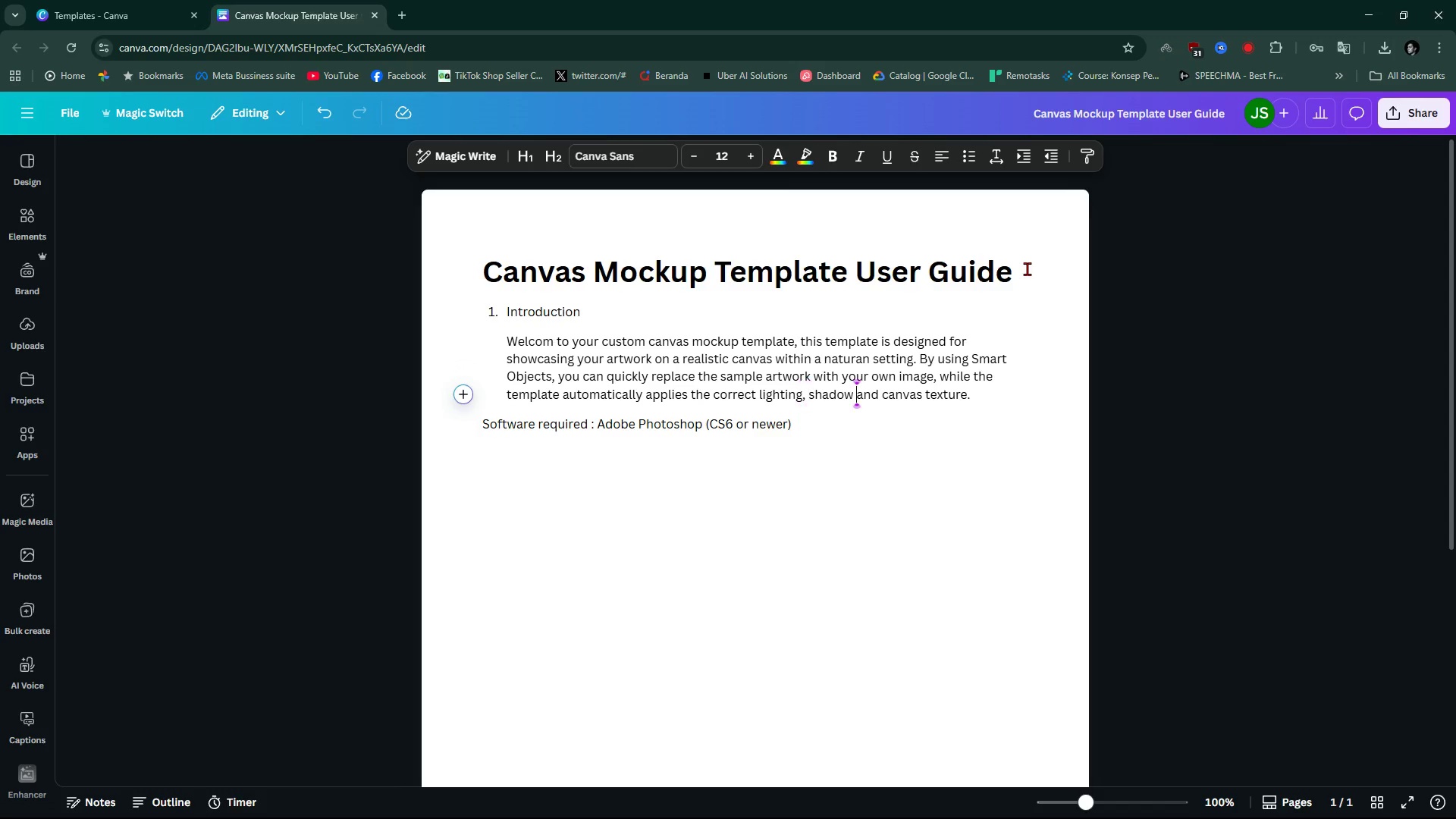 
key(Control+ArrowRight)
 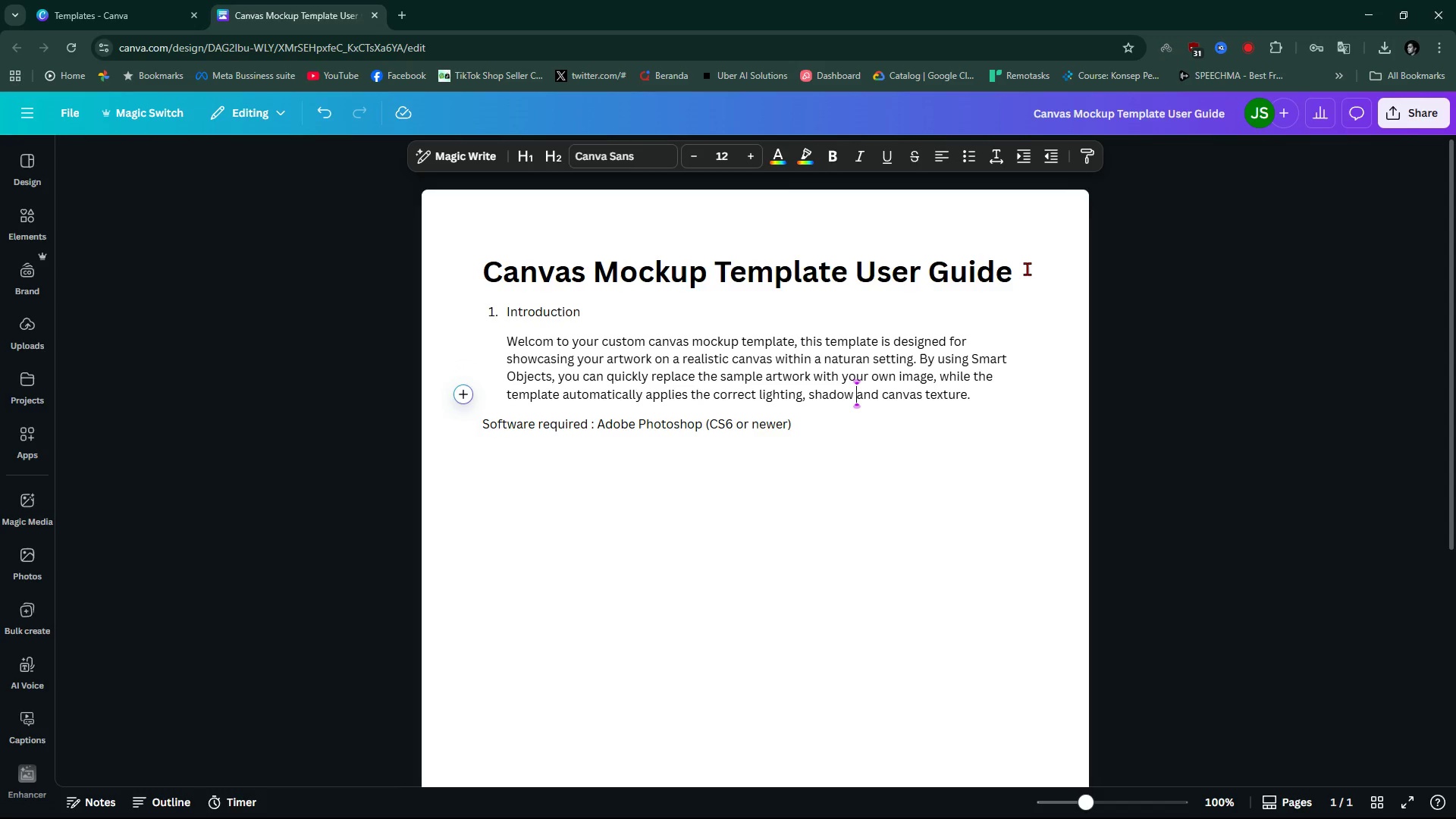 
key(Control+ArrowRight)
 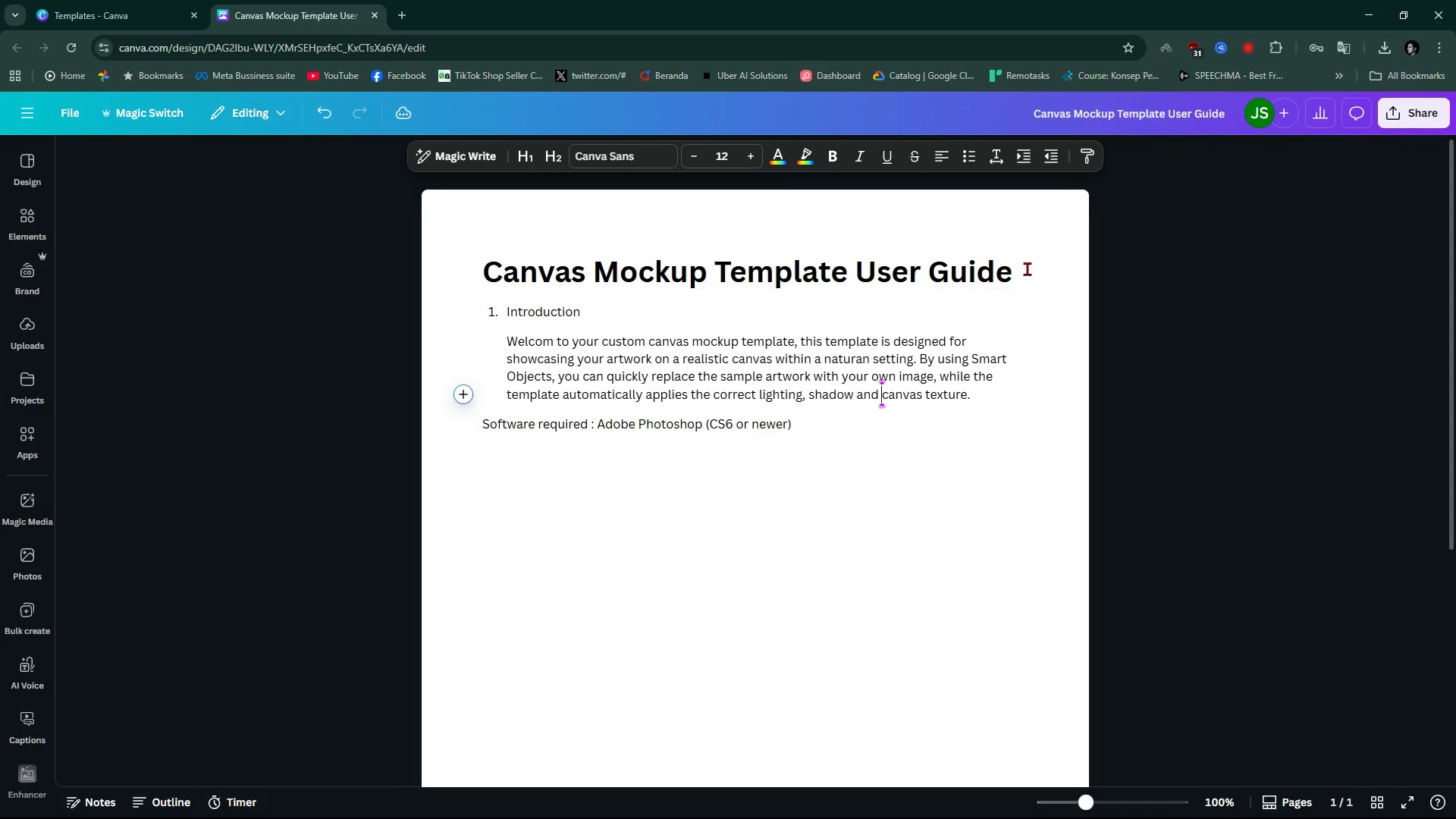 
key(Control+ArrowRight)
 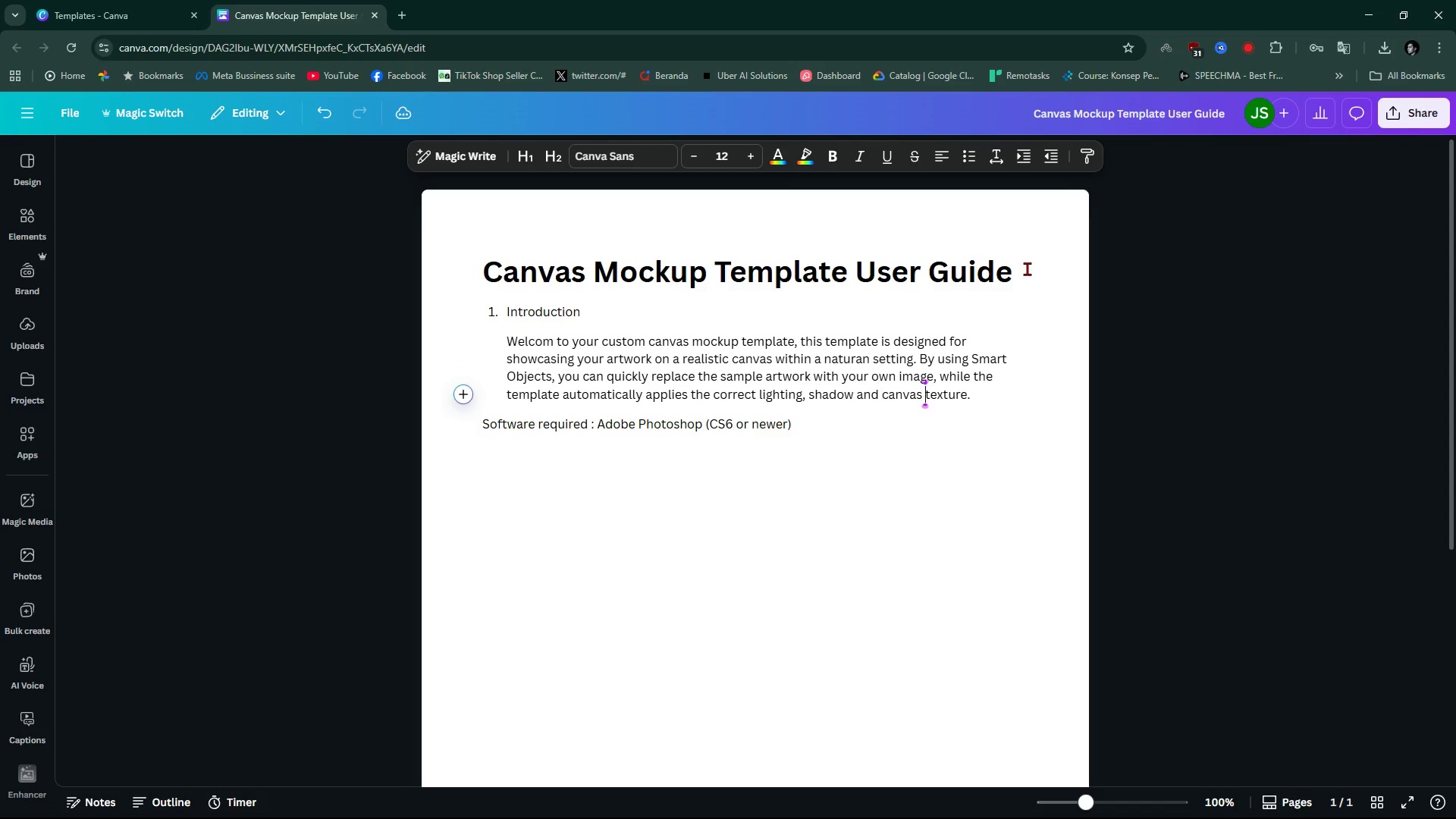 
key(Control+ArrowRight)
 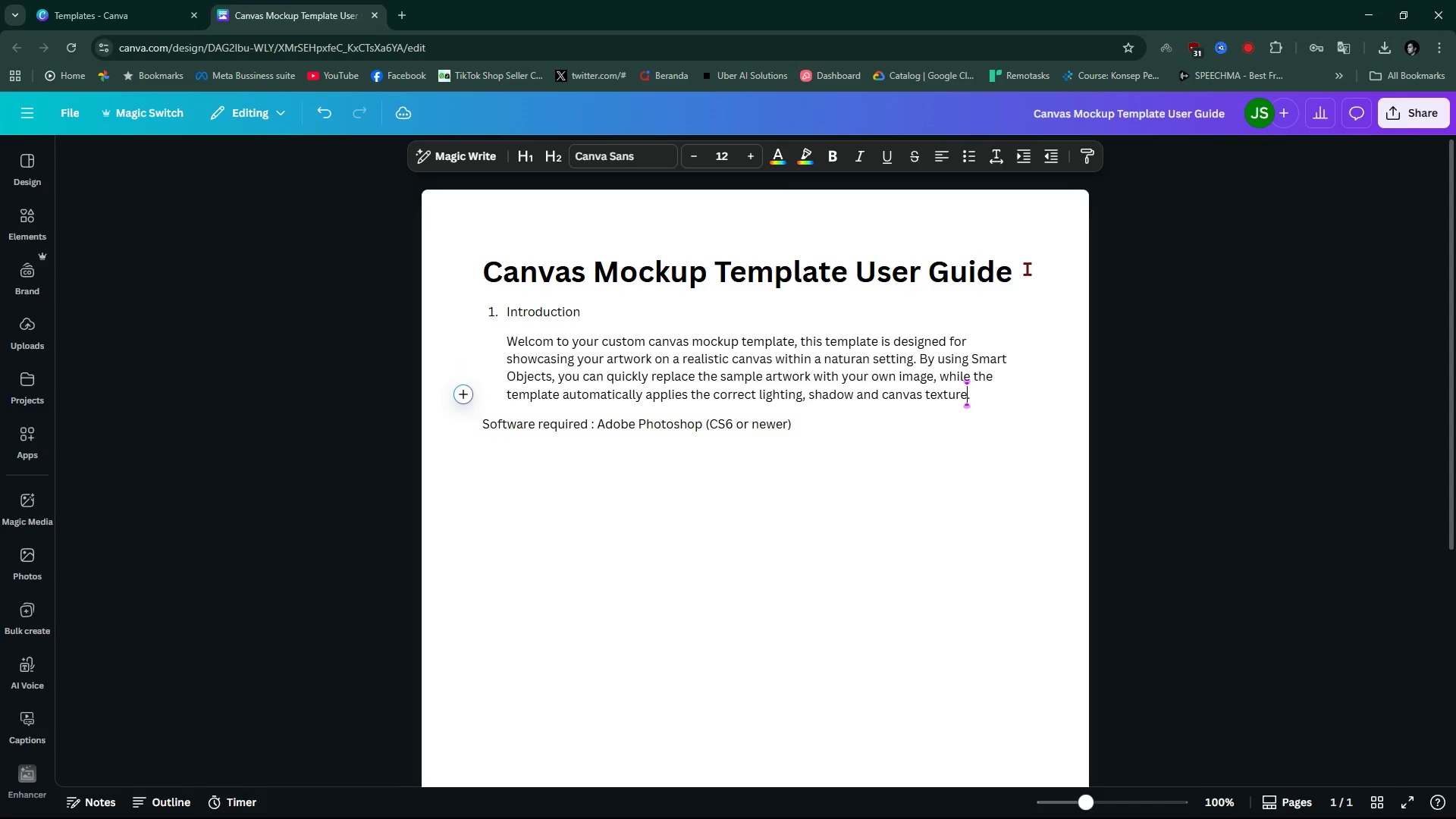 
key(Control+ArrowRight)
 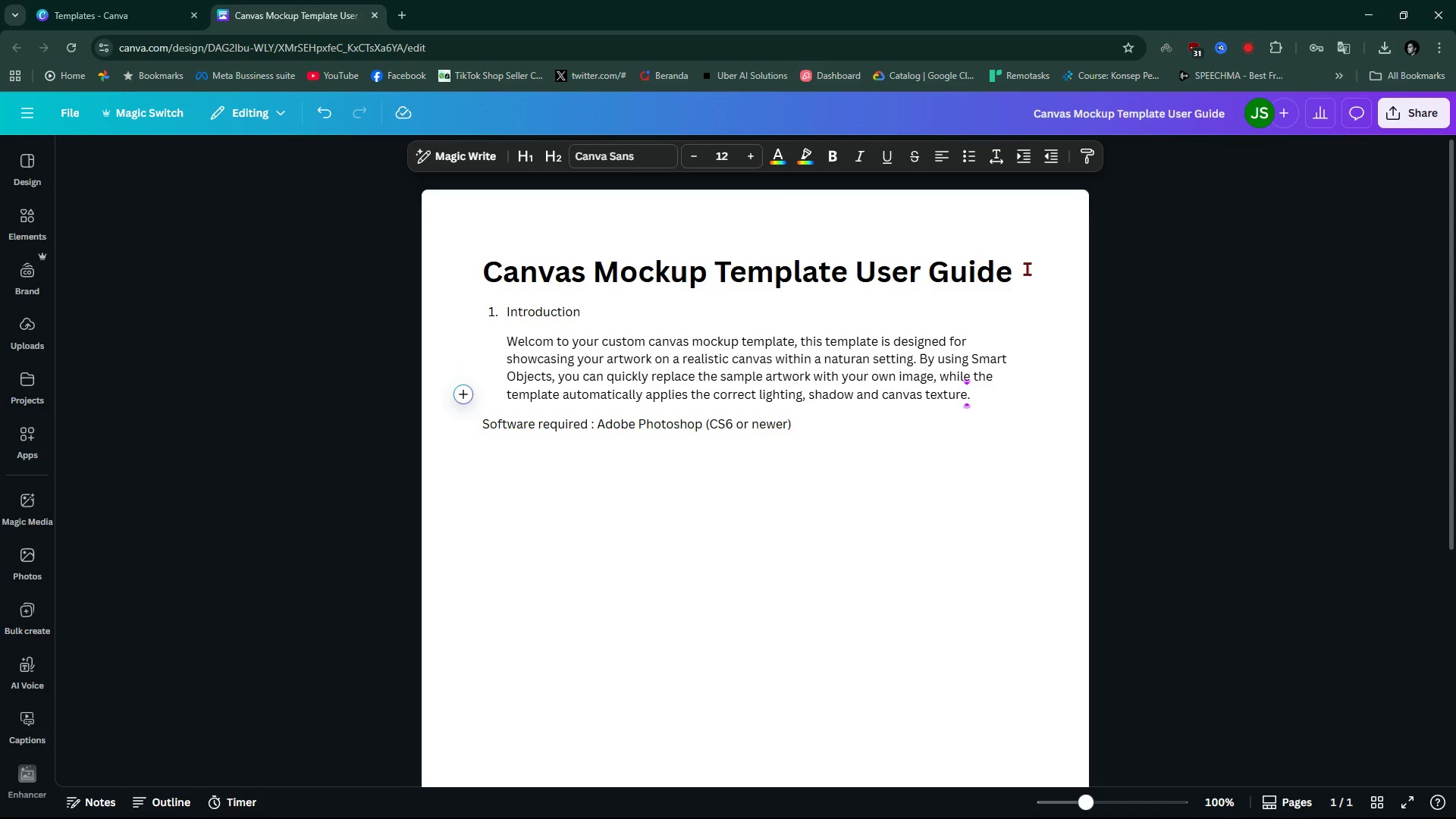 
key(ArrowRight)
 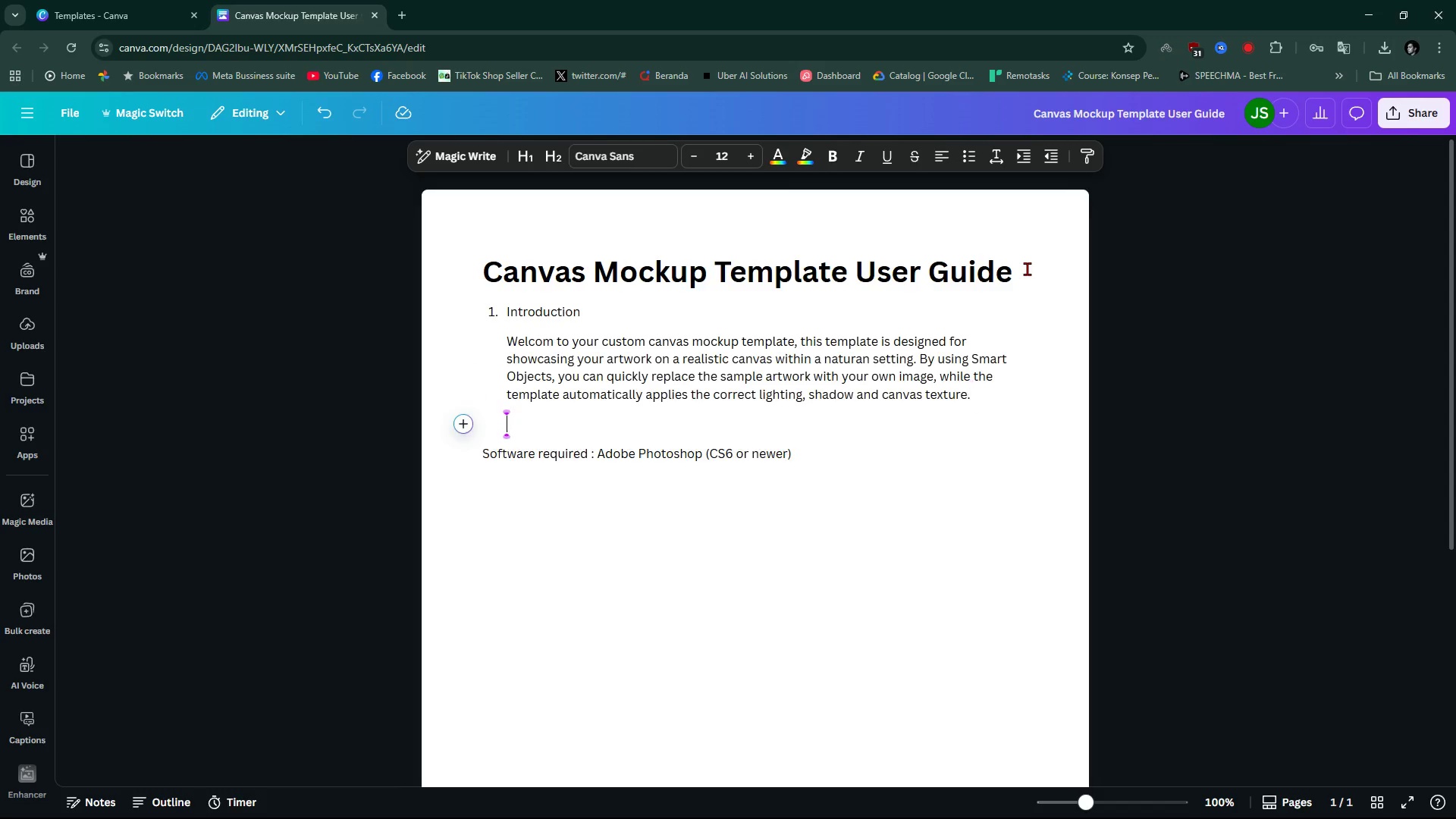 
key(Enter)
 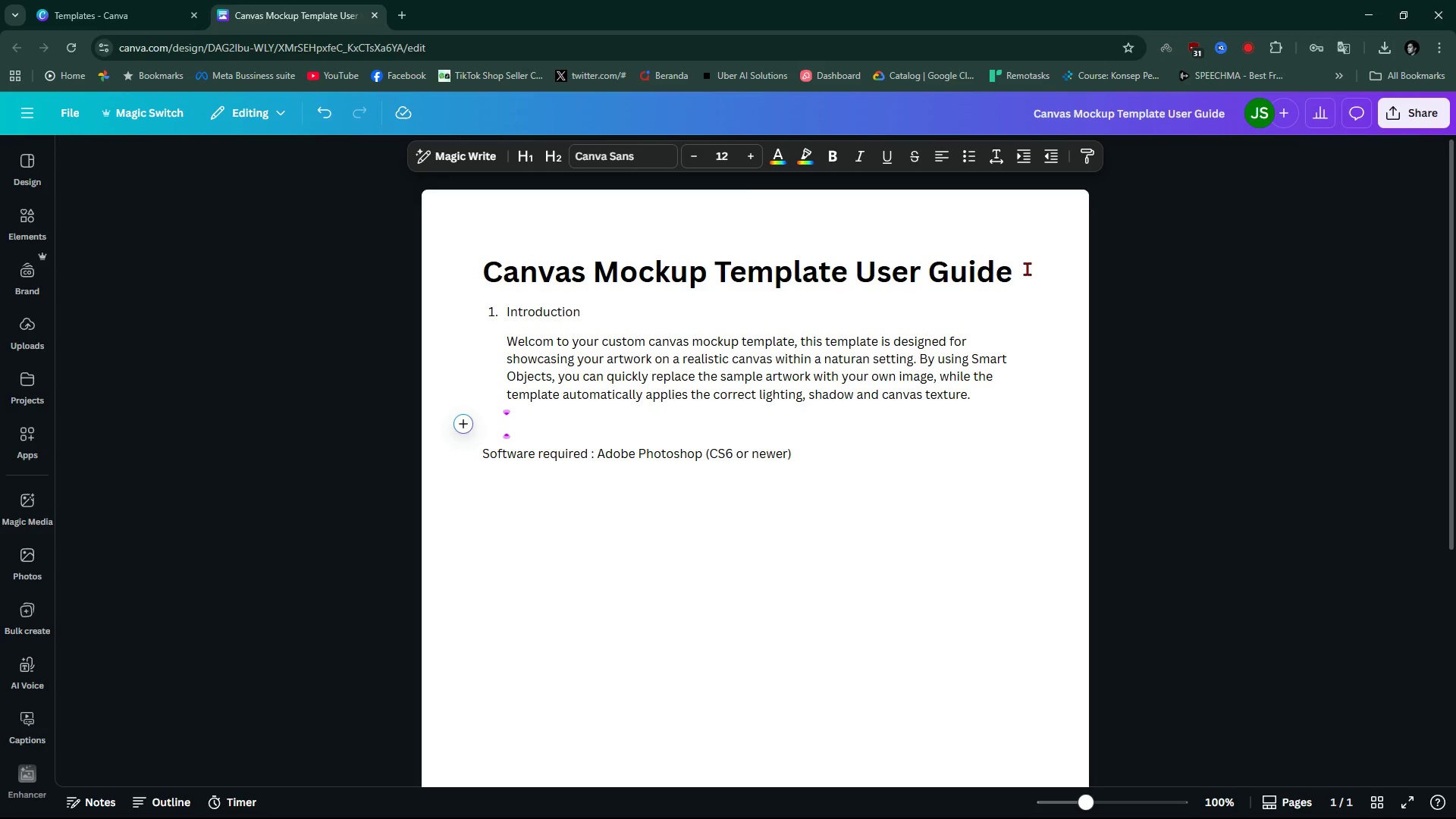 
key(Backspace)
 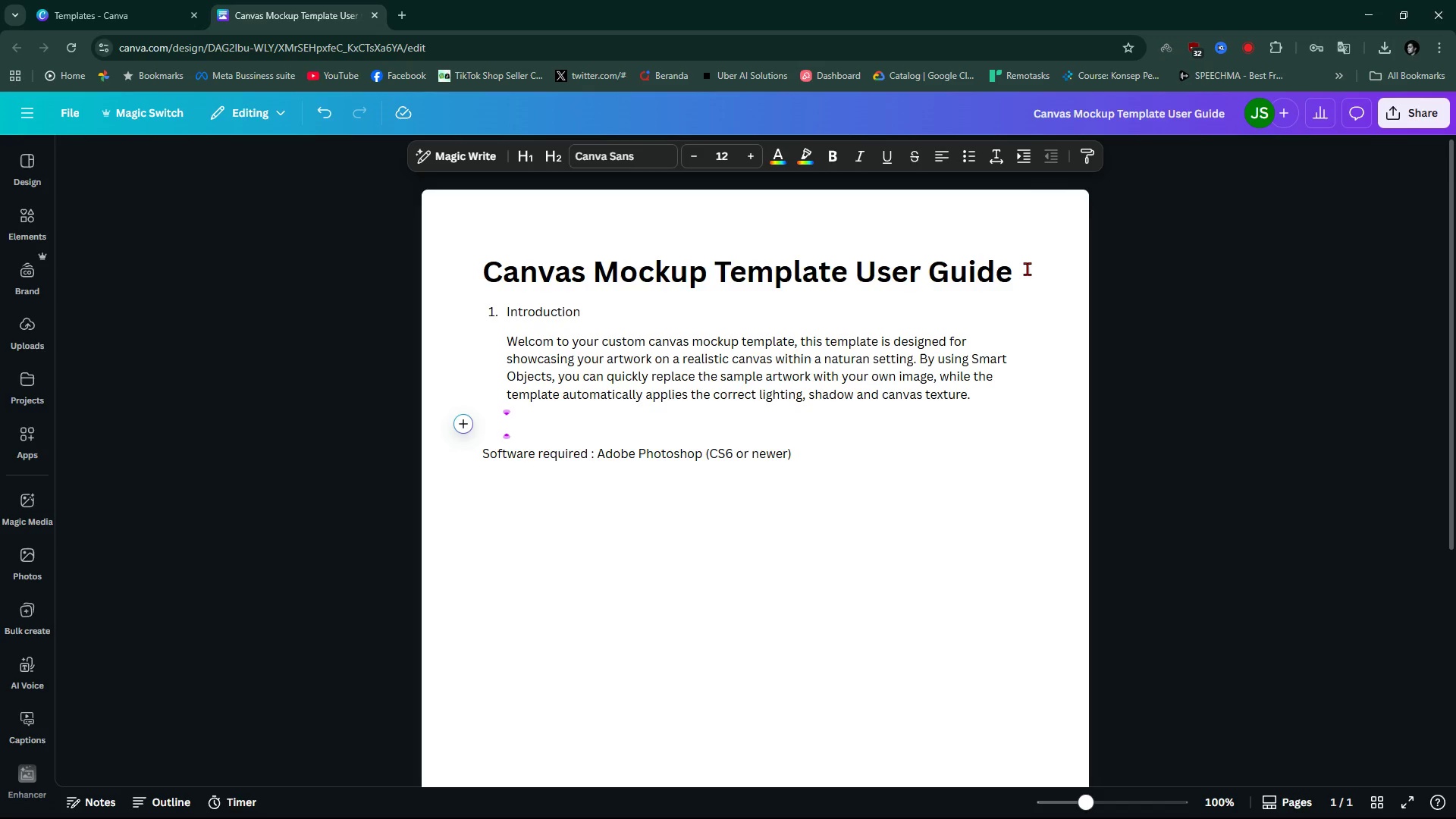 
key(2)
 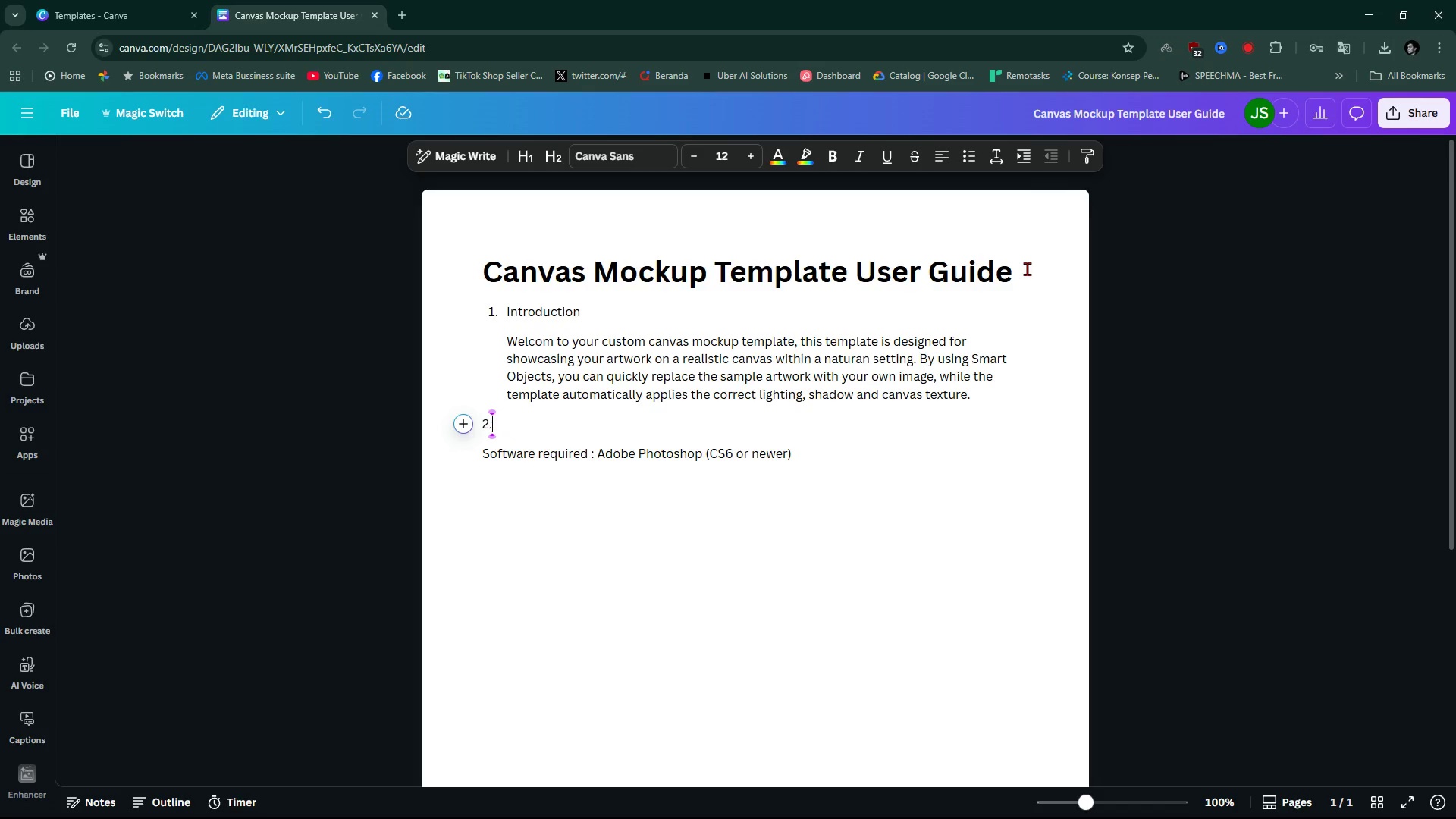 
key(Period)
 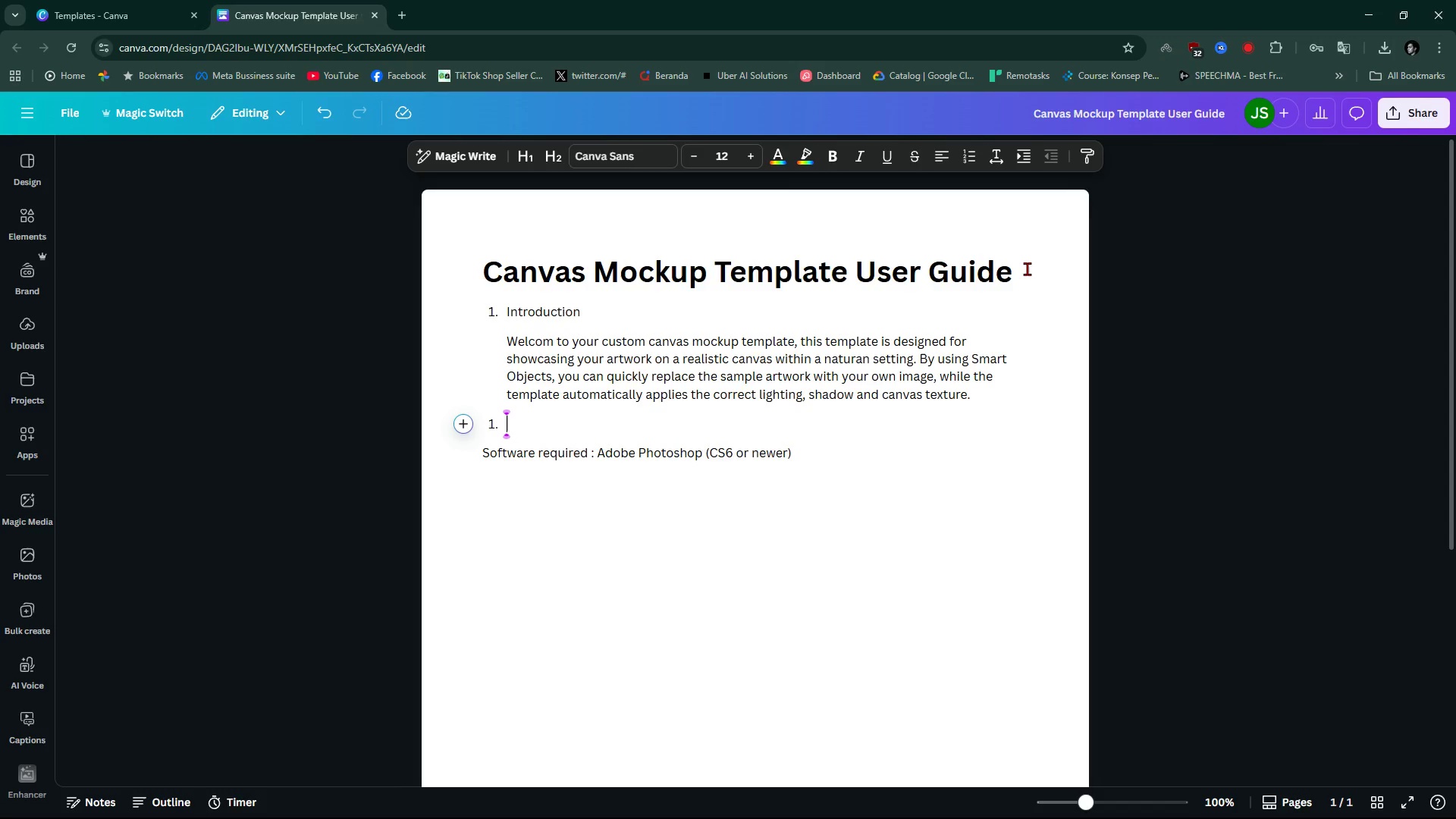 
key(Space)
 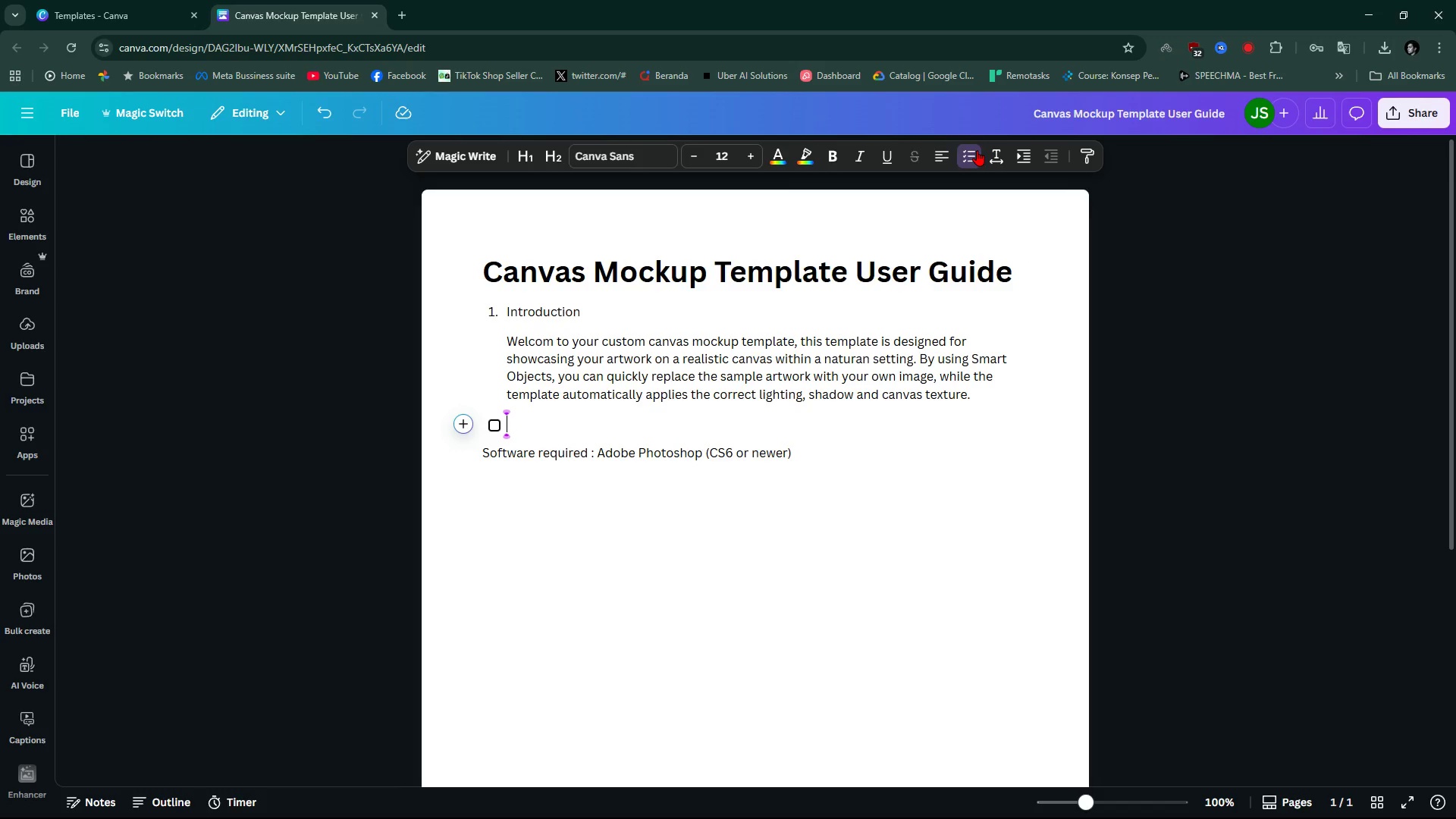 
wait(5.58)
 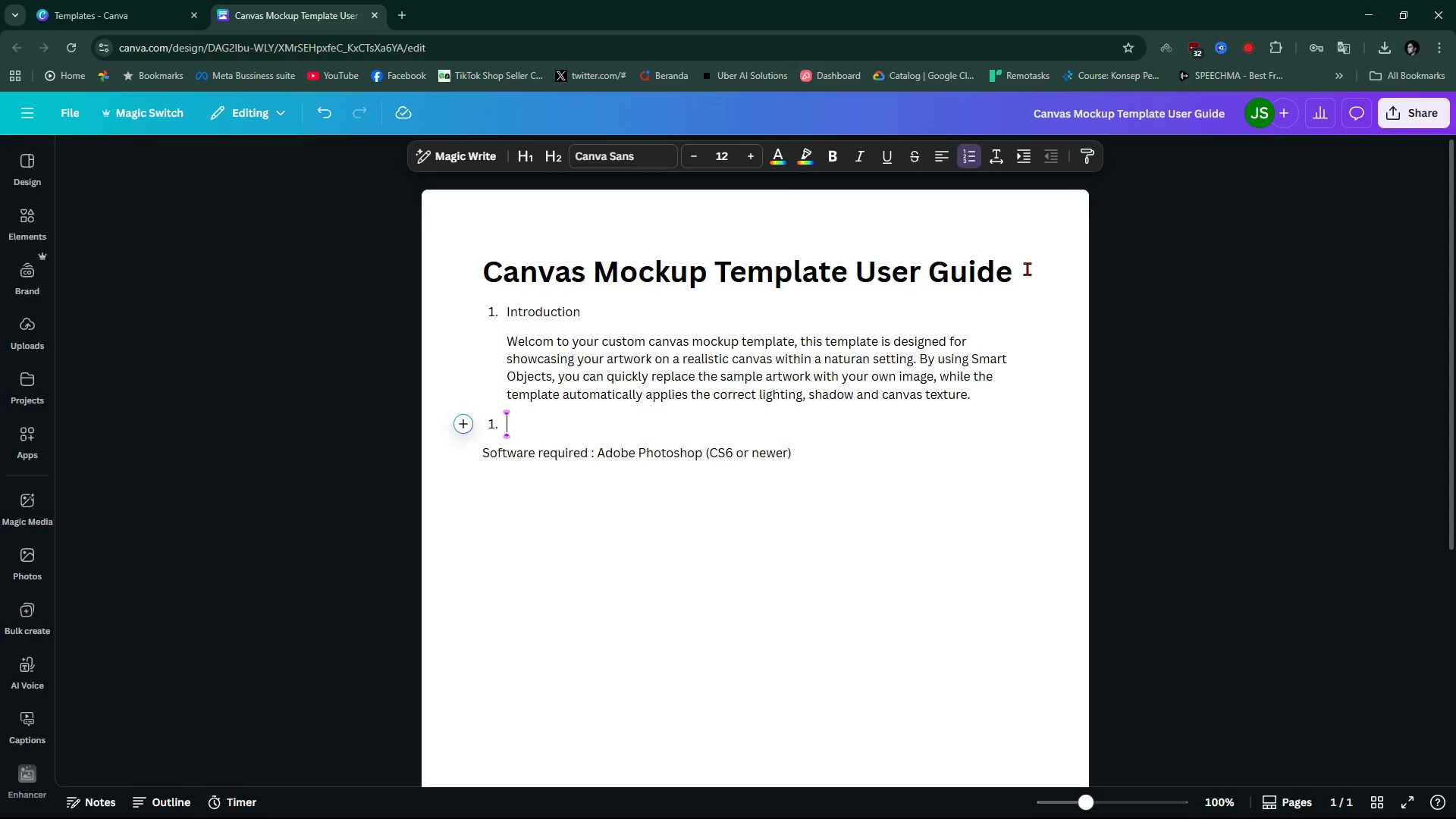 
key(2)
 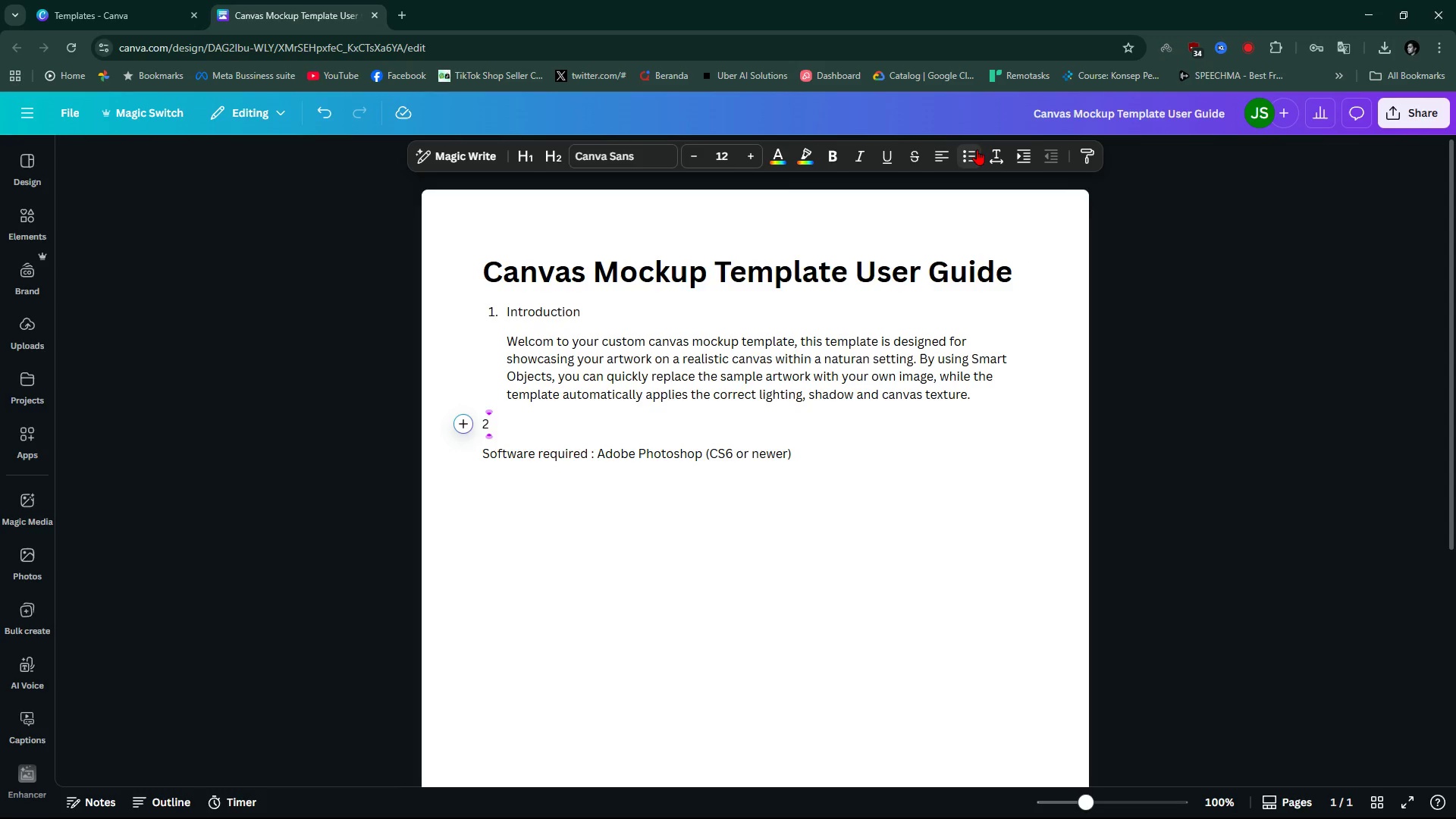 
key(Period)
 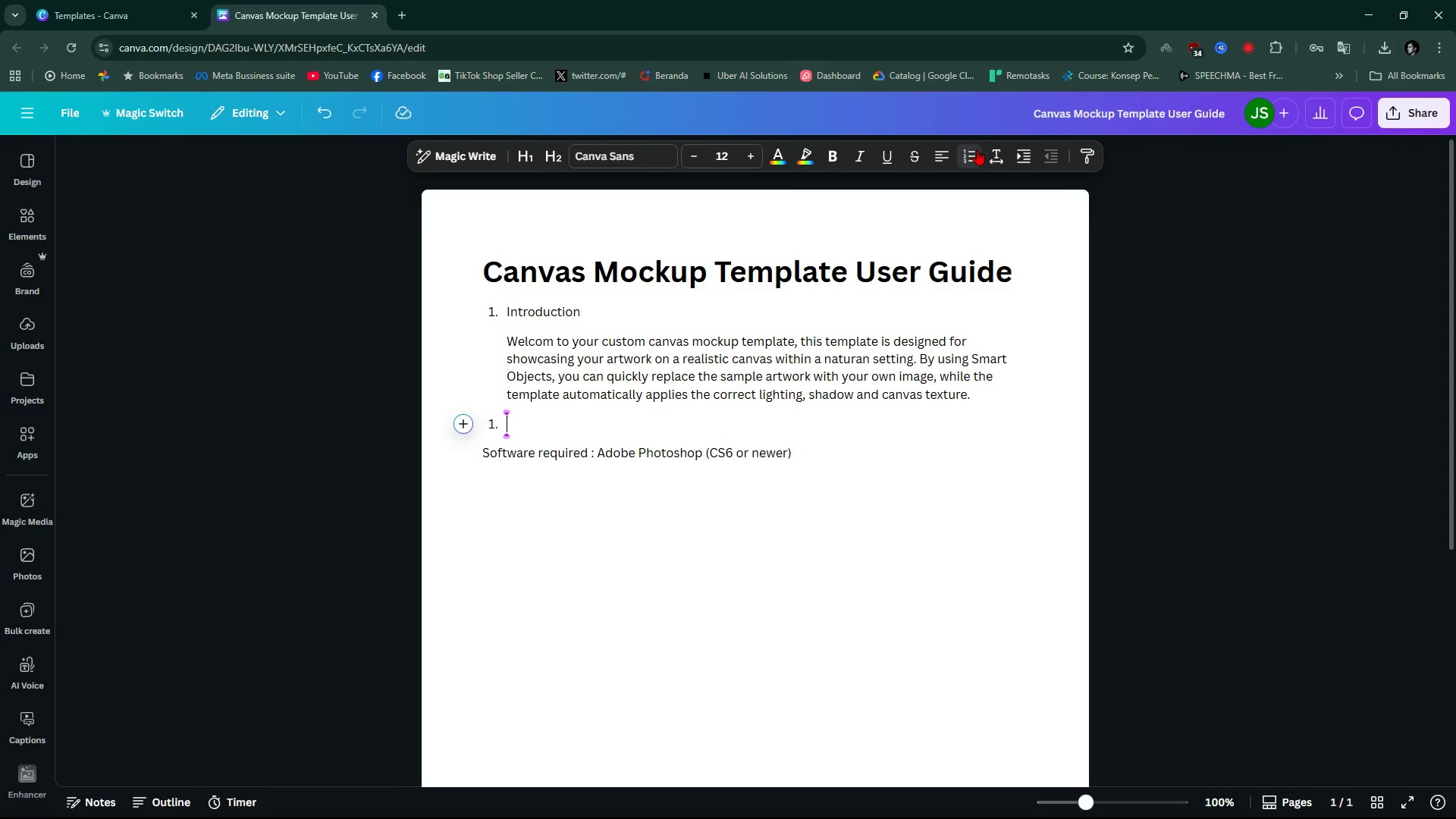 
key(Space)
 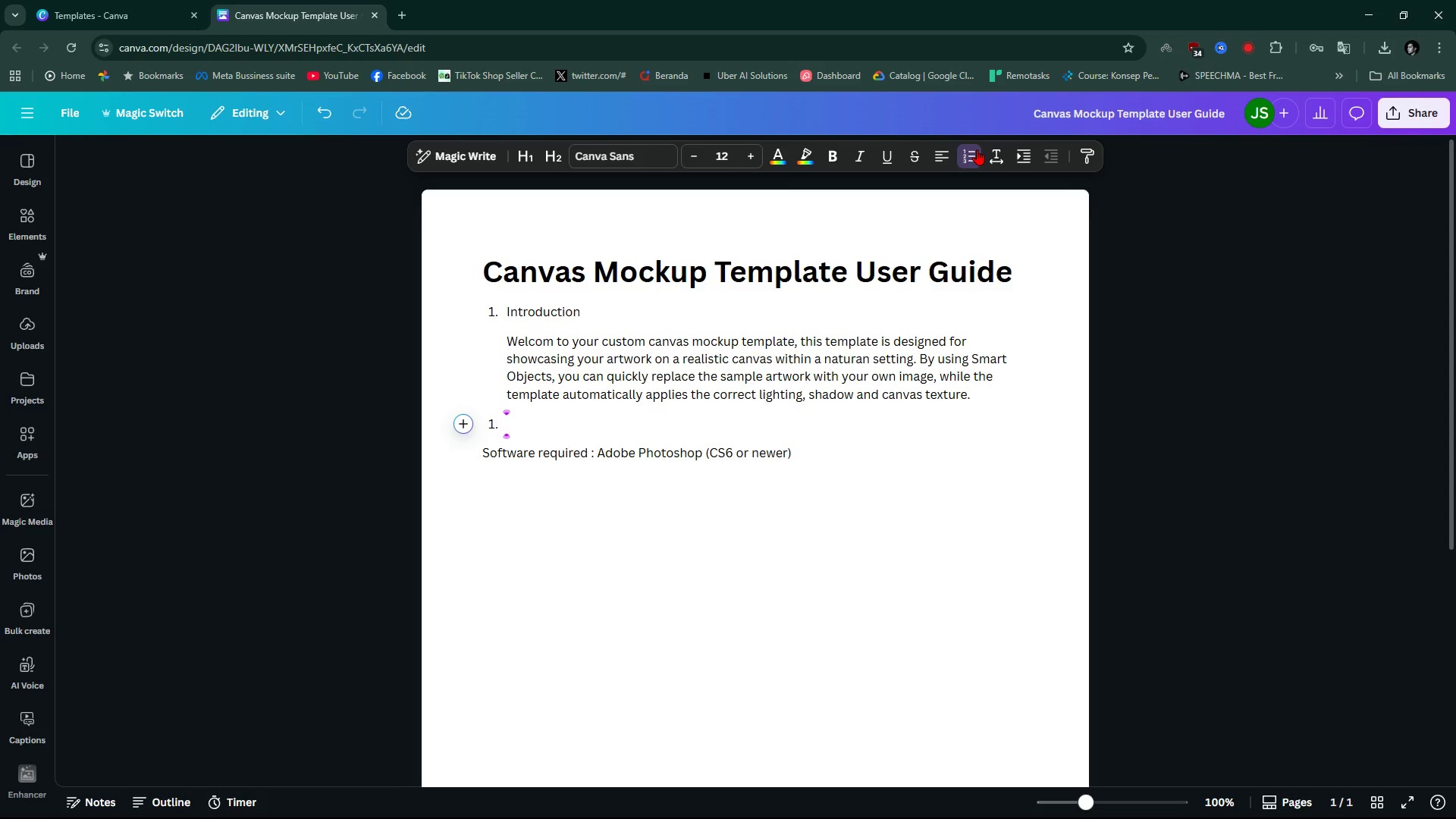 
key(Backspace)
 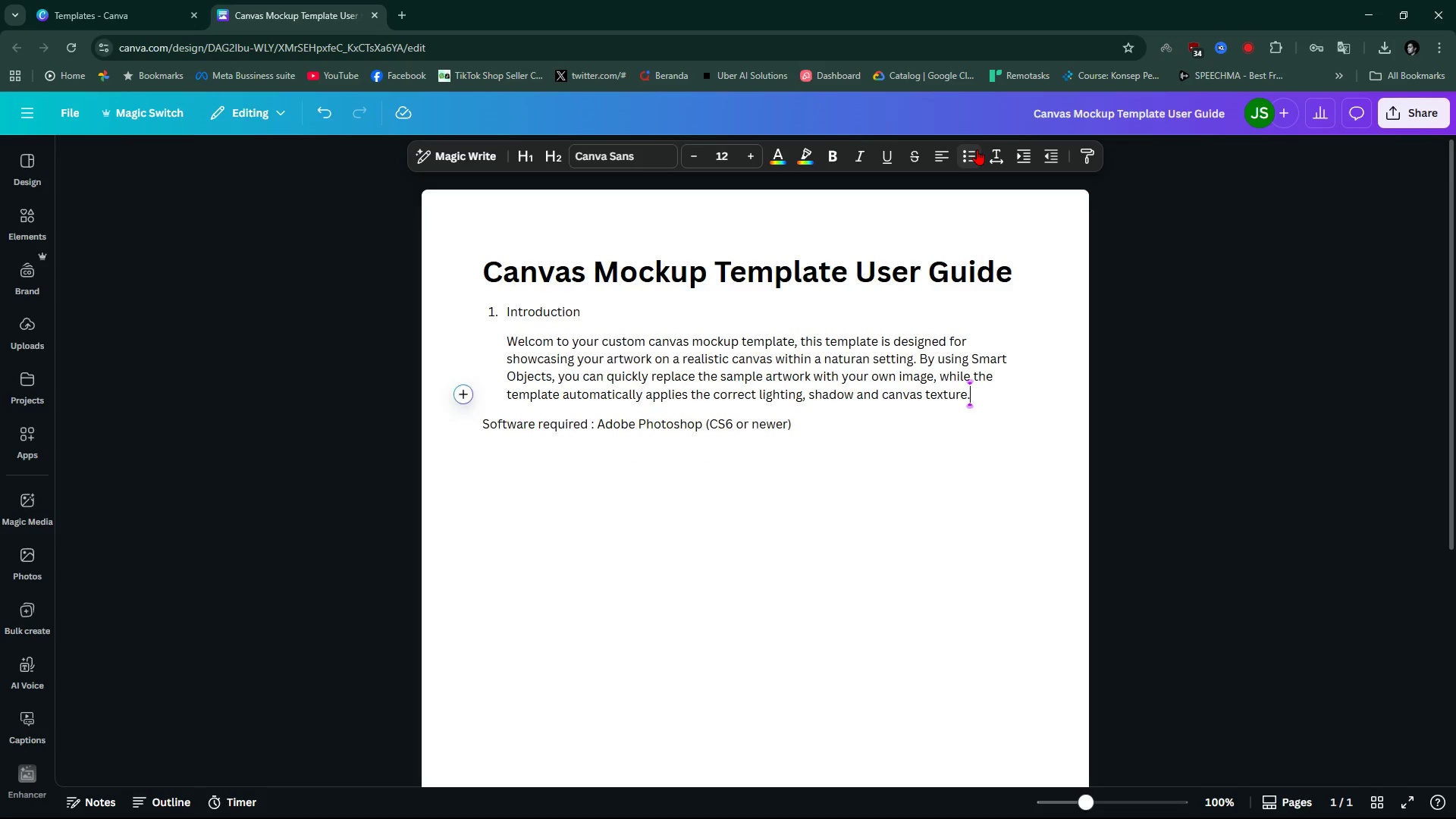 
key(Backspace)
 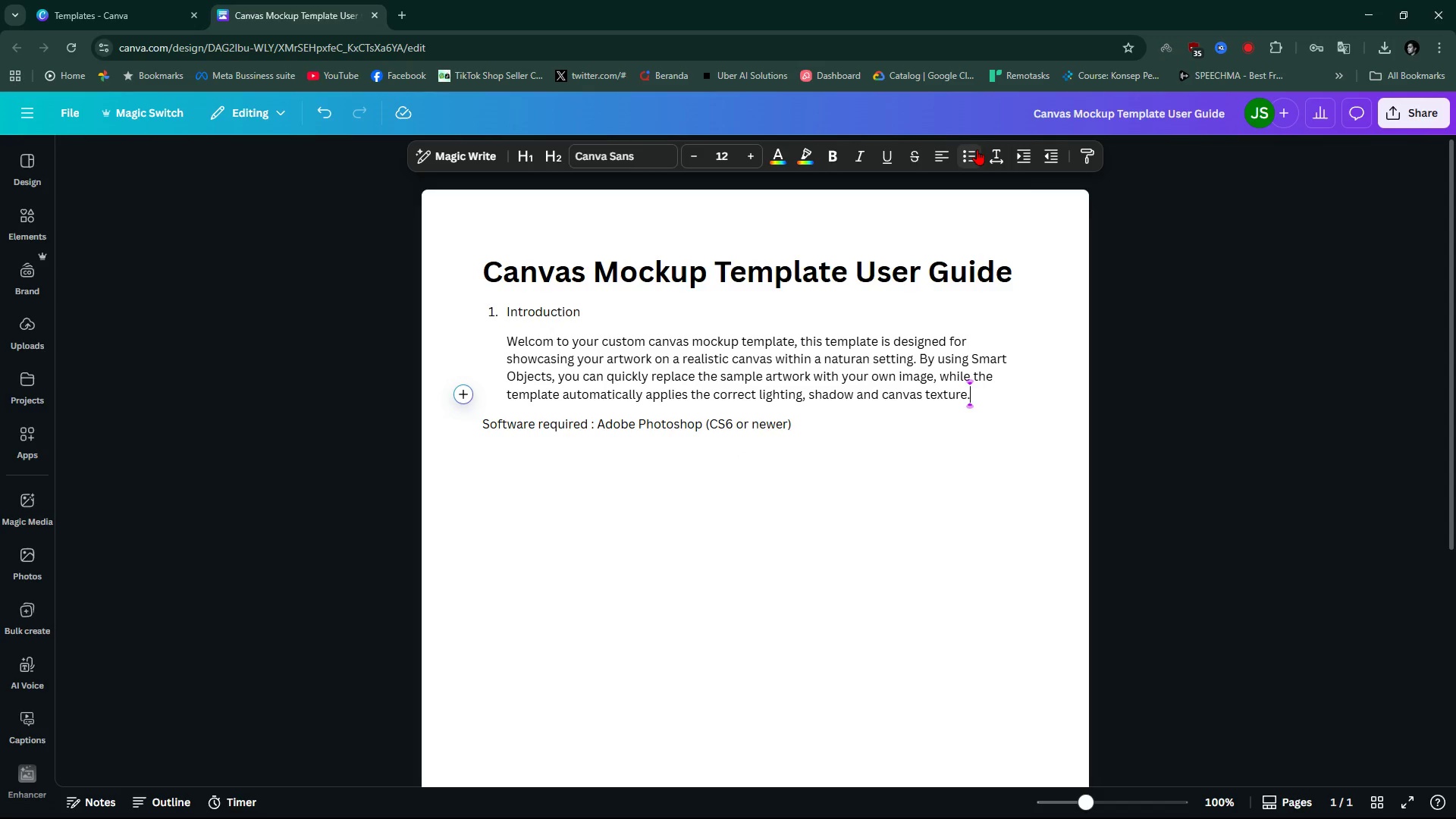 
key(ArrowDown)
 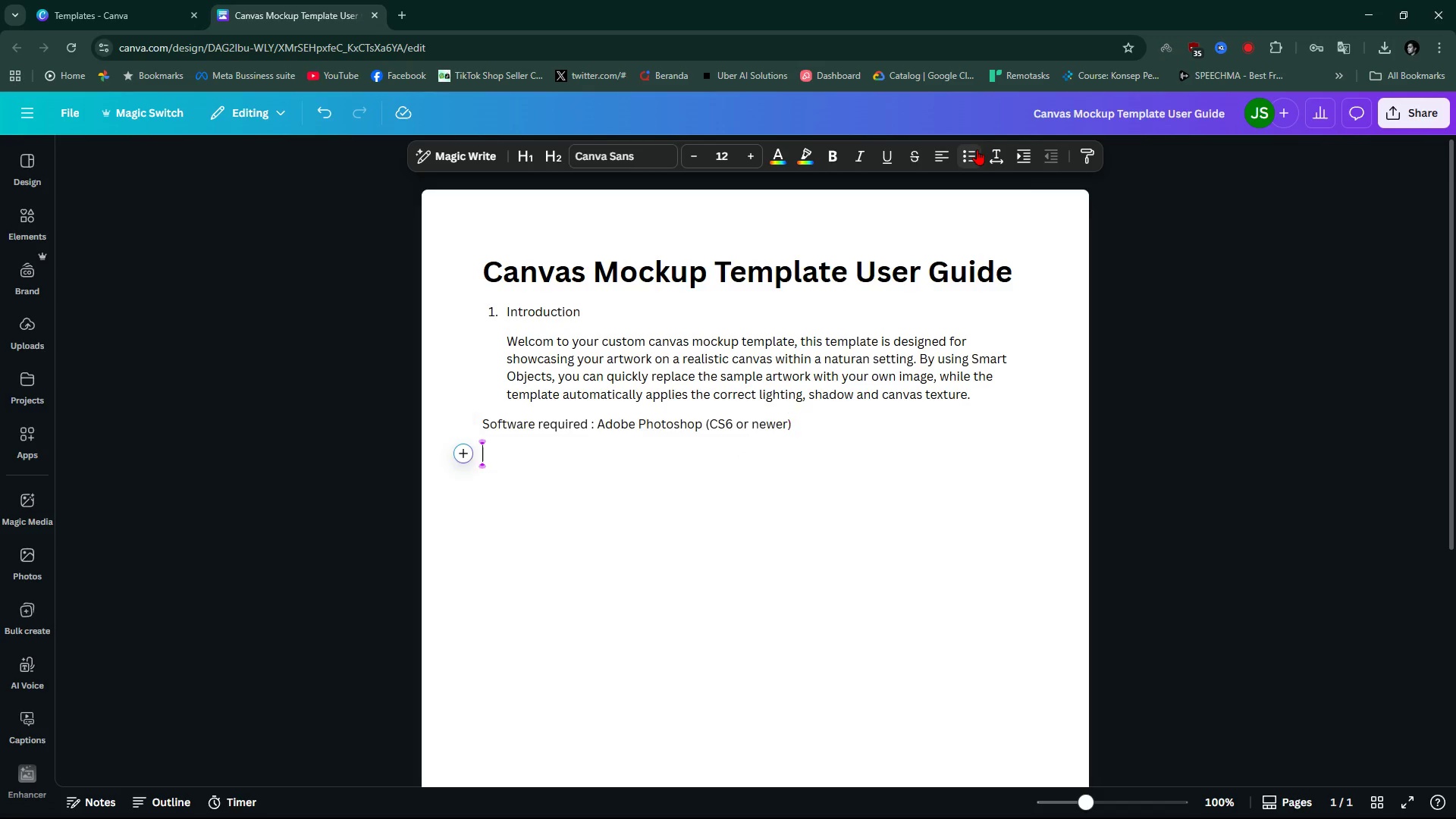 
key(ArrowDown)
 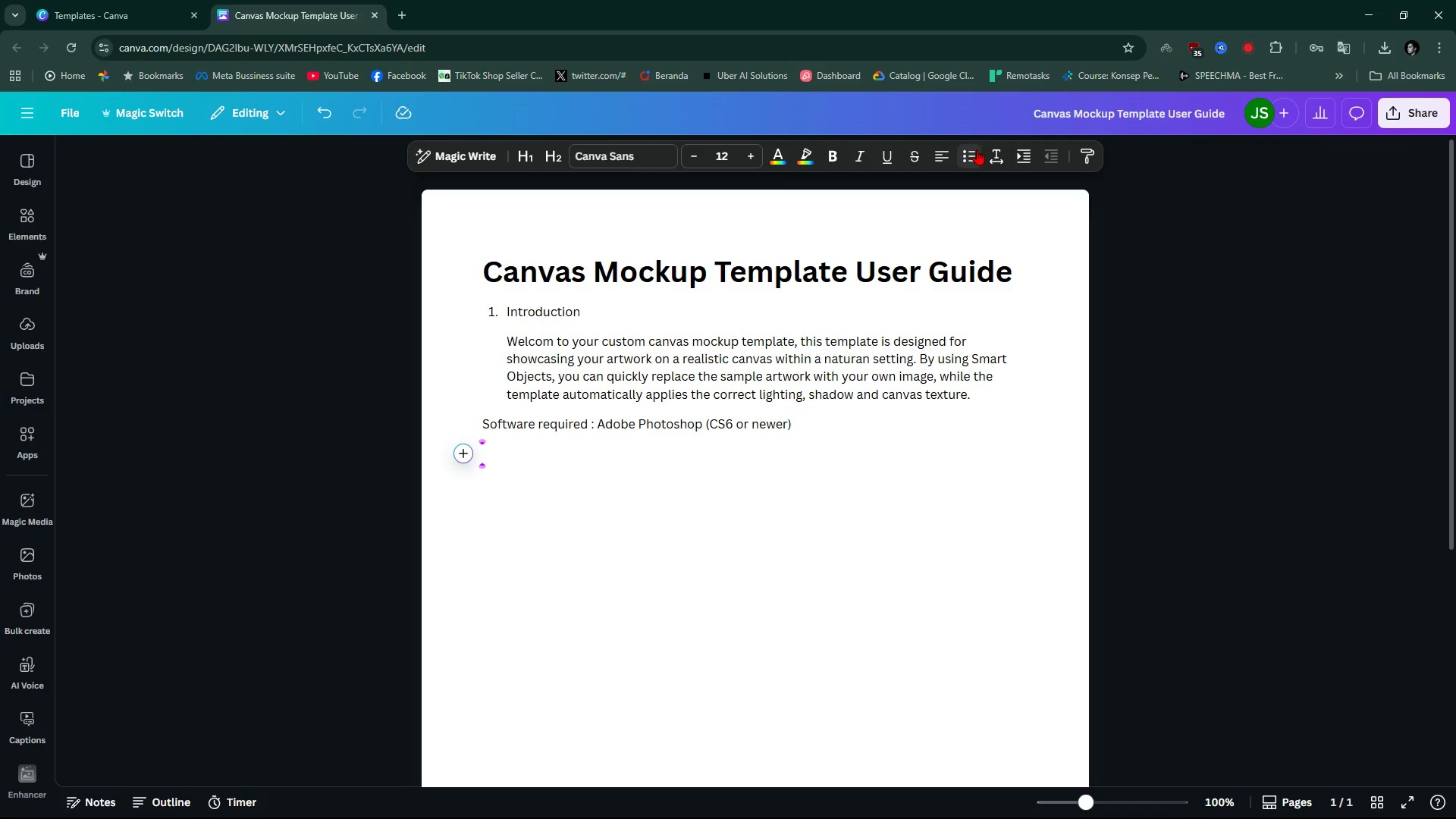 
type(= )
key(Backspace)
key(Backspace)
type(- Gettng Started: Opening d)
key(Backspace)
type(the template)
 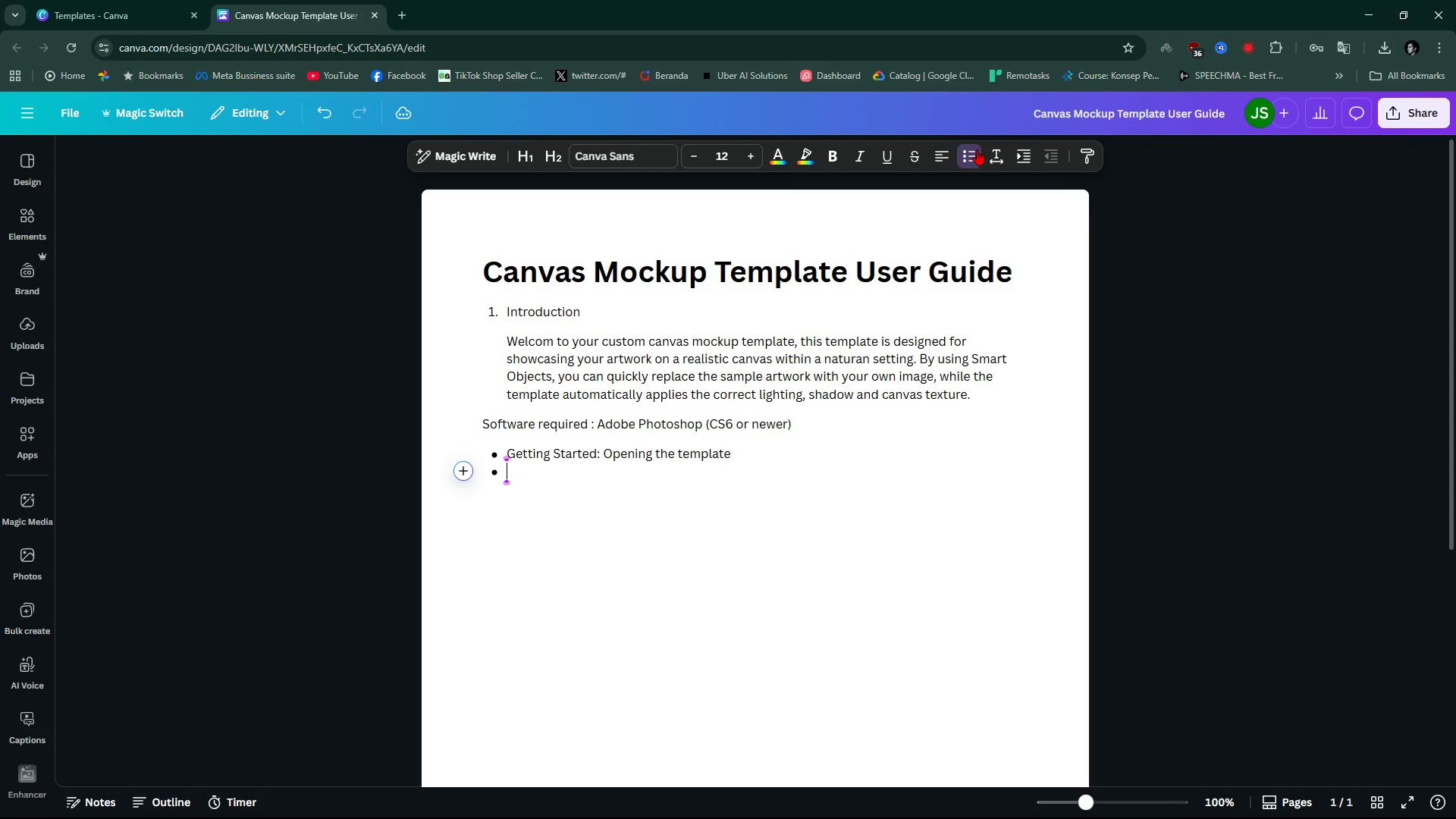 
 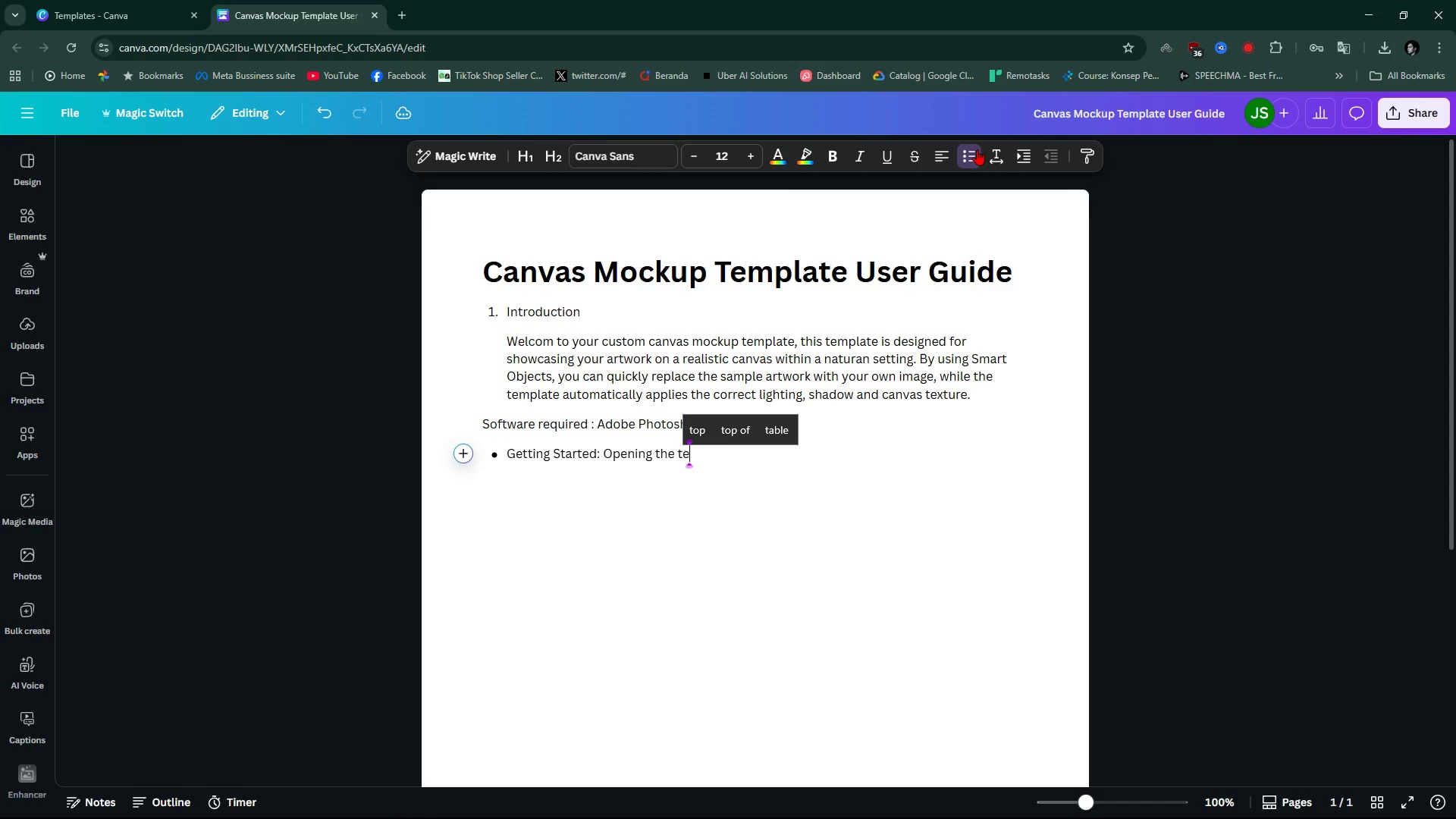 
key(Enter)
 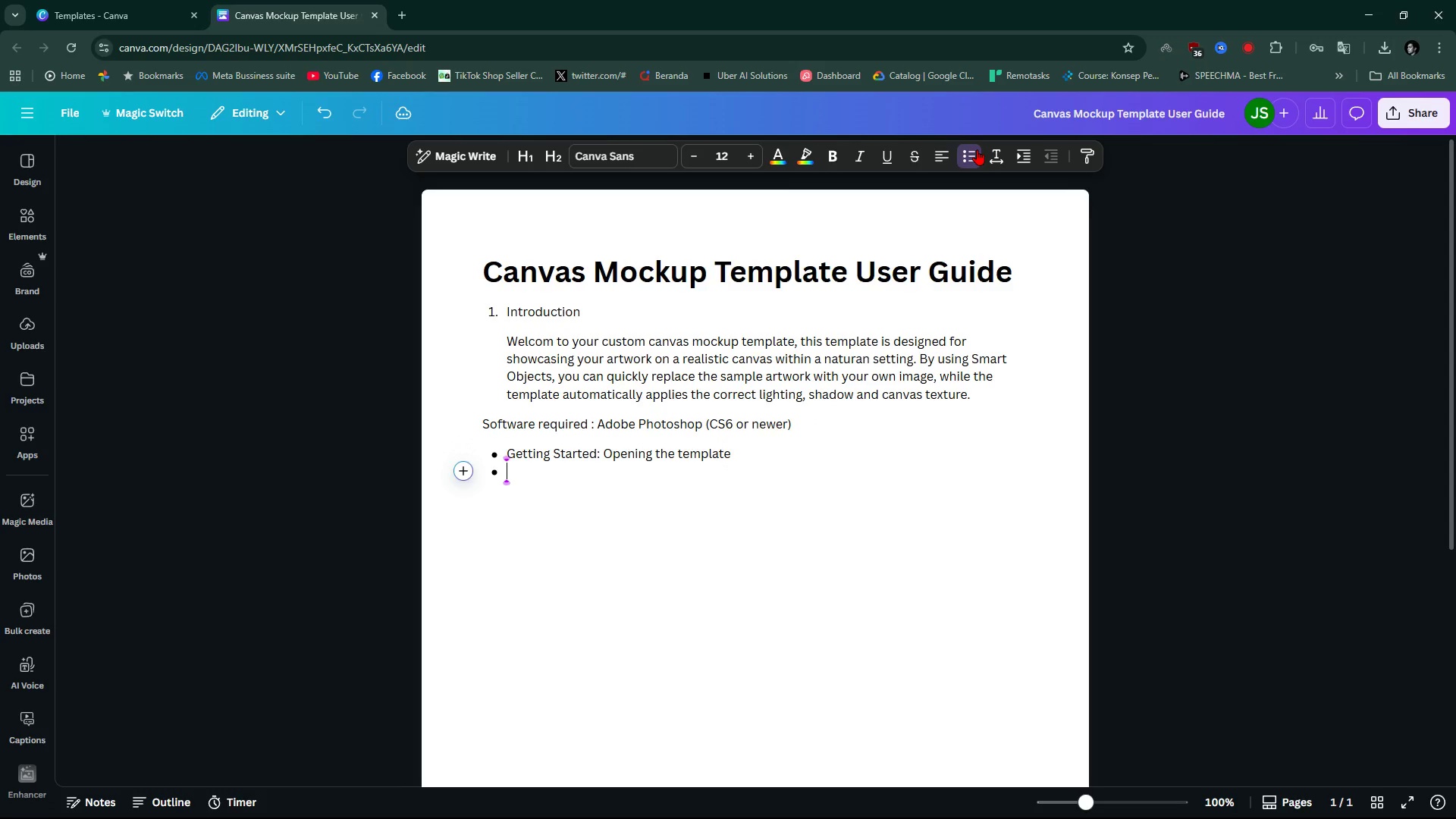 
type(Your )
key(Backspace)
key(Backspace)
key(Backspace)
key(Backspace)
key(Backspace)
 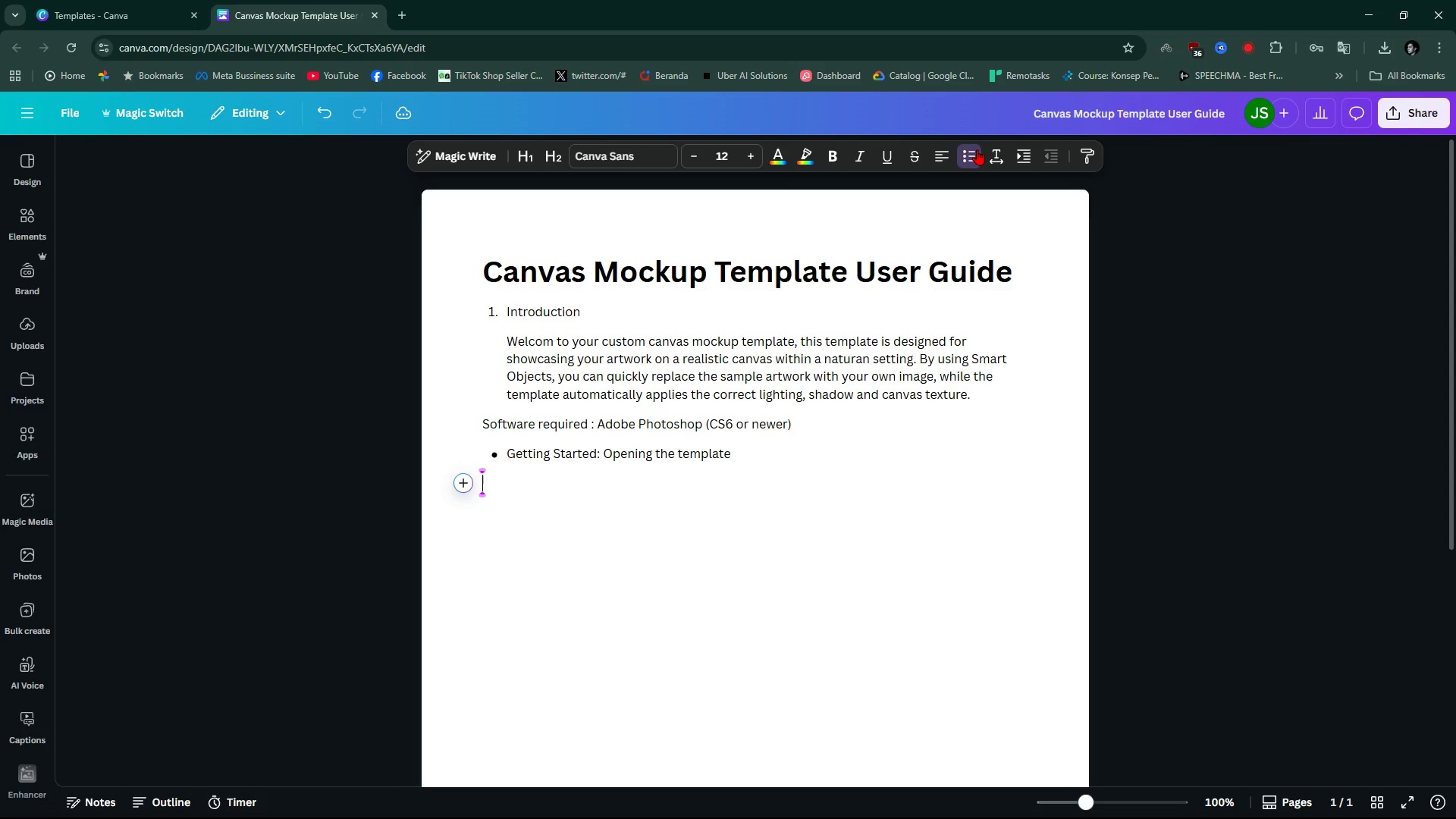 
key(Enter)
 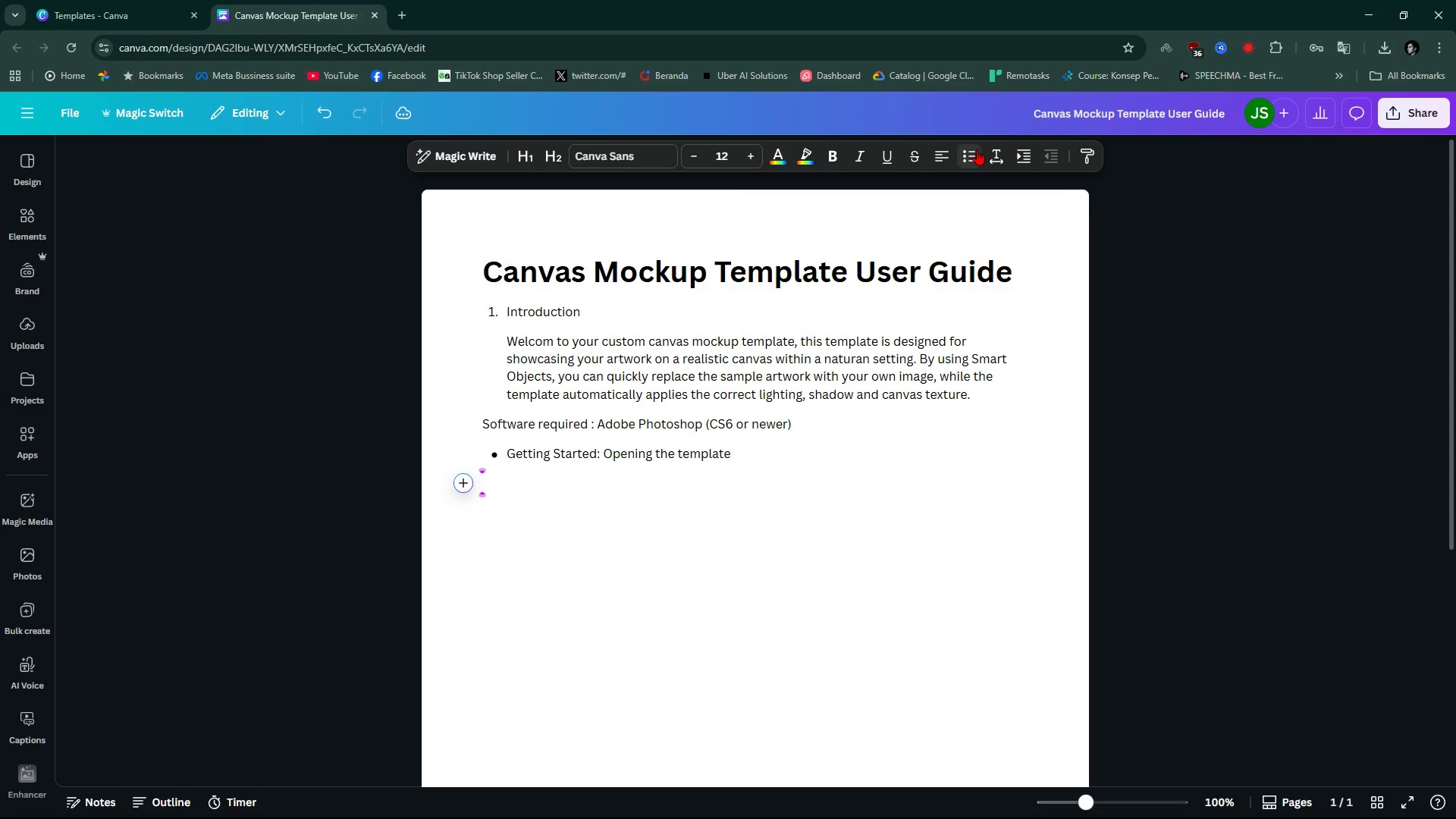 
type(Yopur)
key(Backspace)
key(Backspace)
key(Backspace)
type(ur Template is saved in .pS)
key(Backspace)
type(ssd)
key(Backspace)
key(Backspace)
type(dt )_)
key(Backspace)
key(Backspace)
type(())
 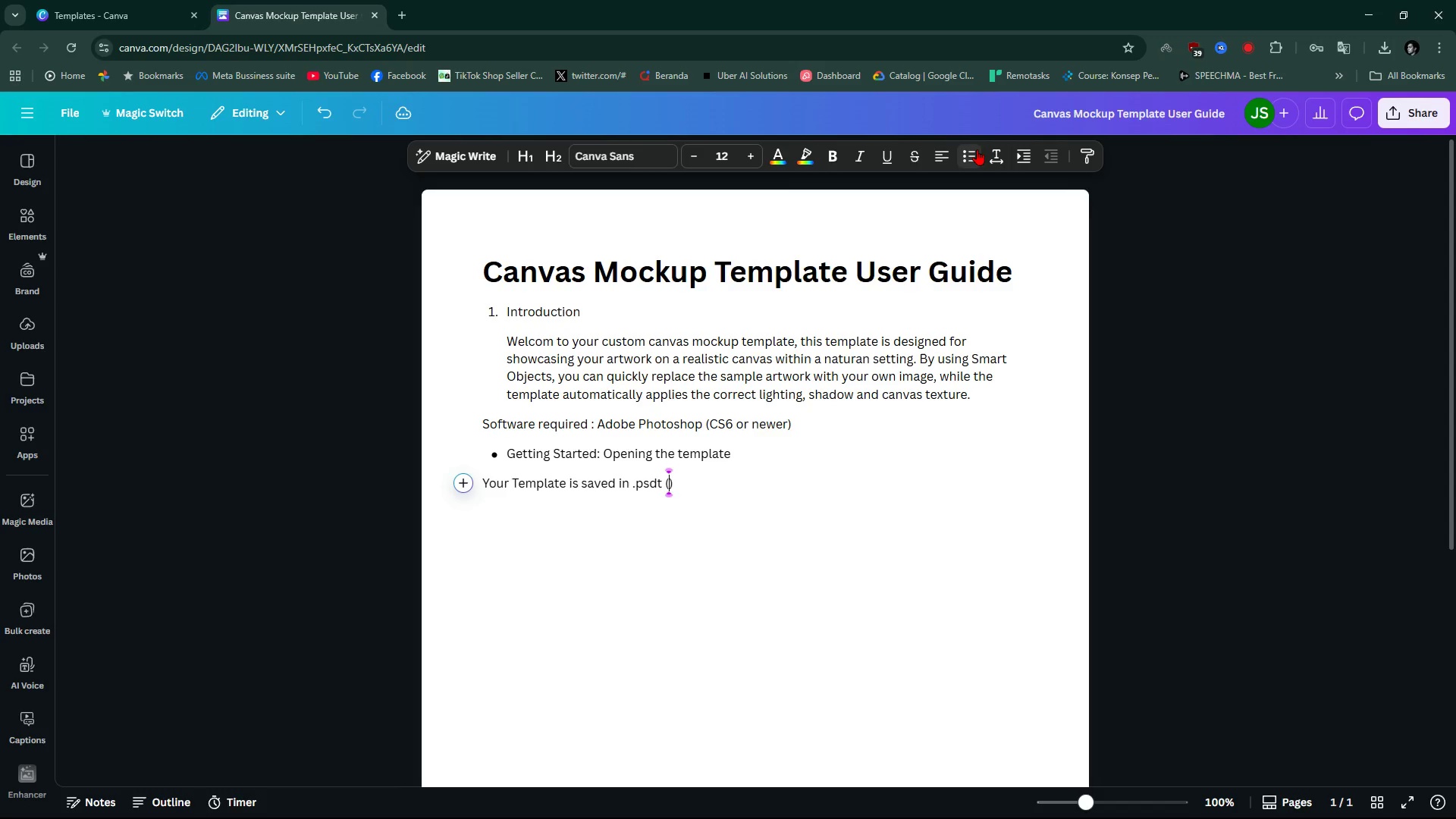 
 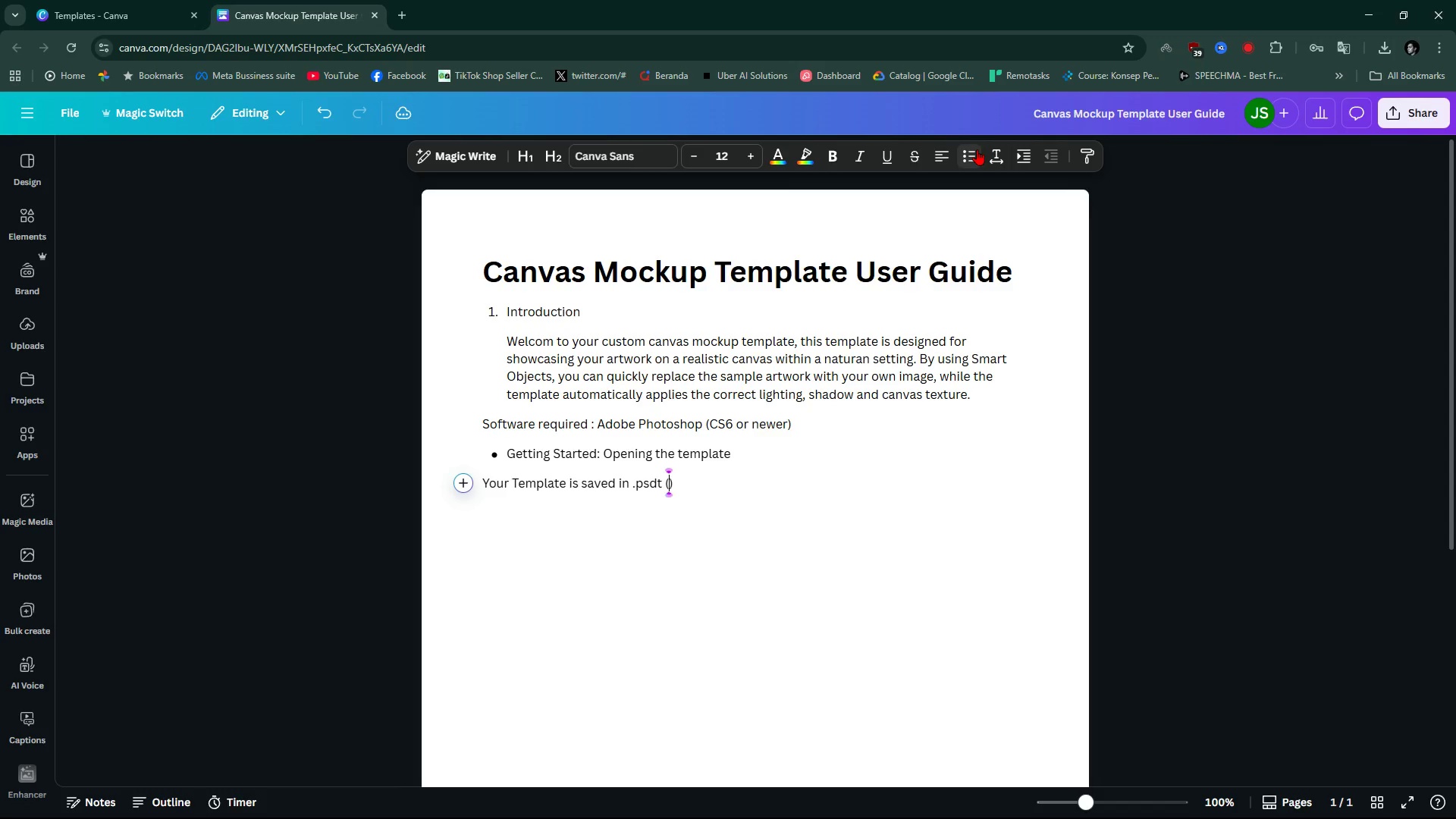 
key(ArrowLeft)
 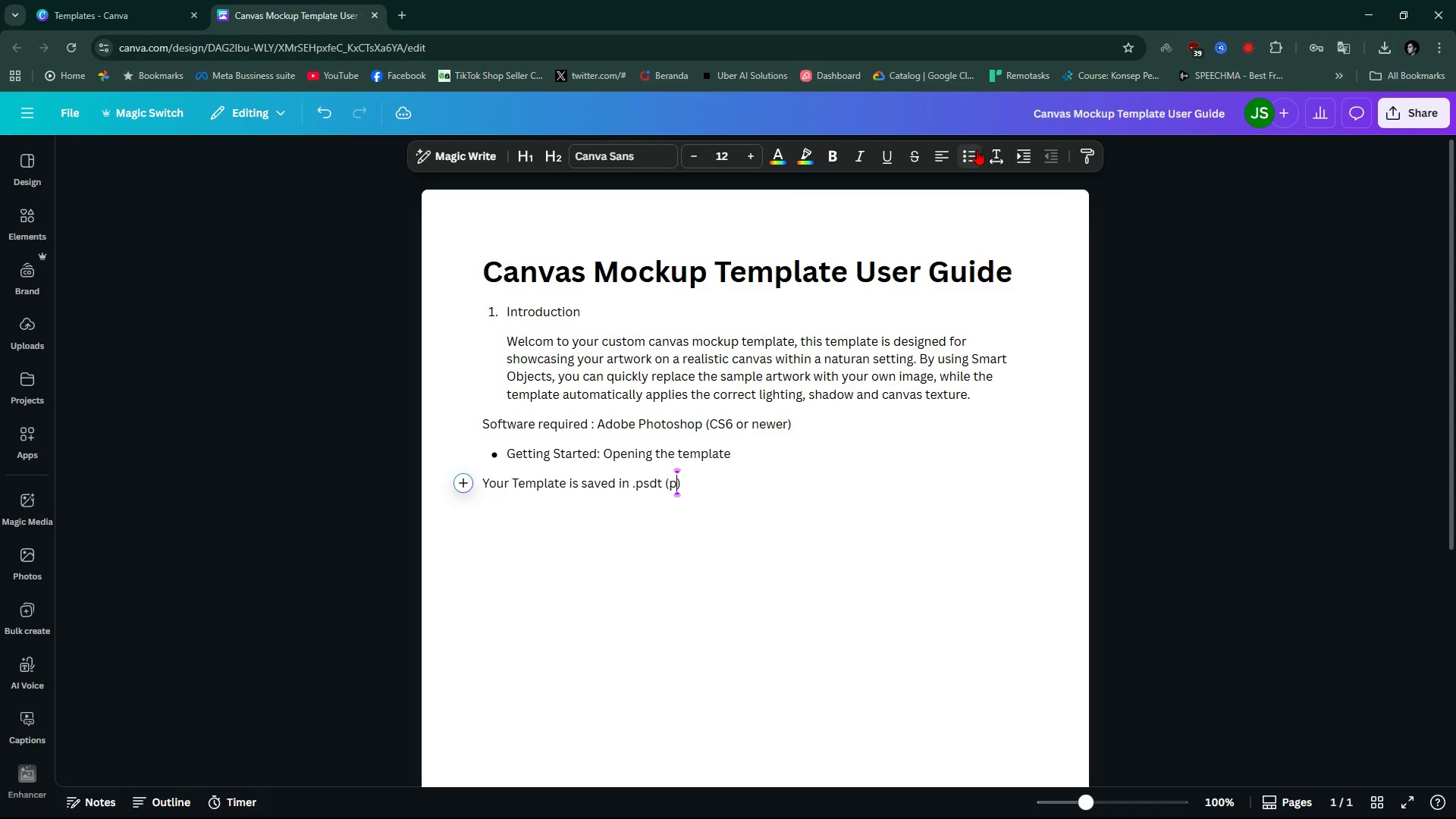 
type(photoshop template)
 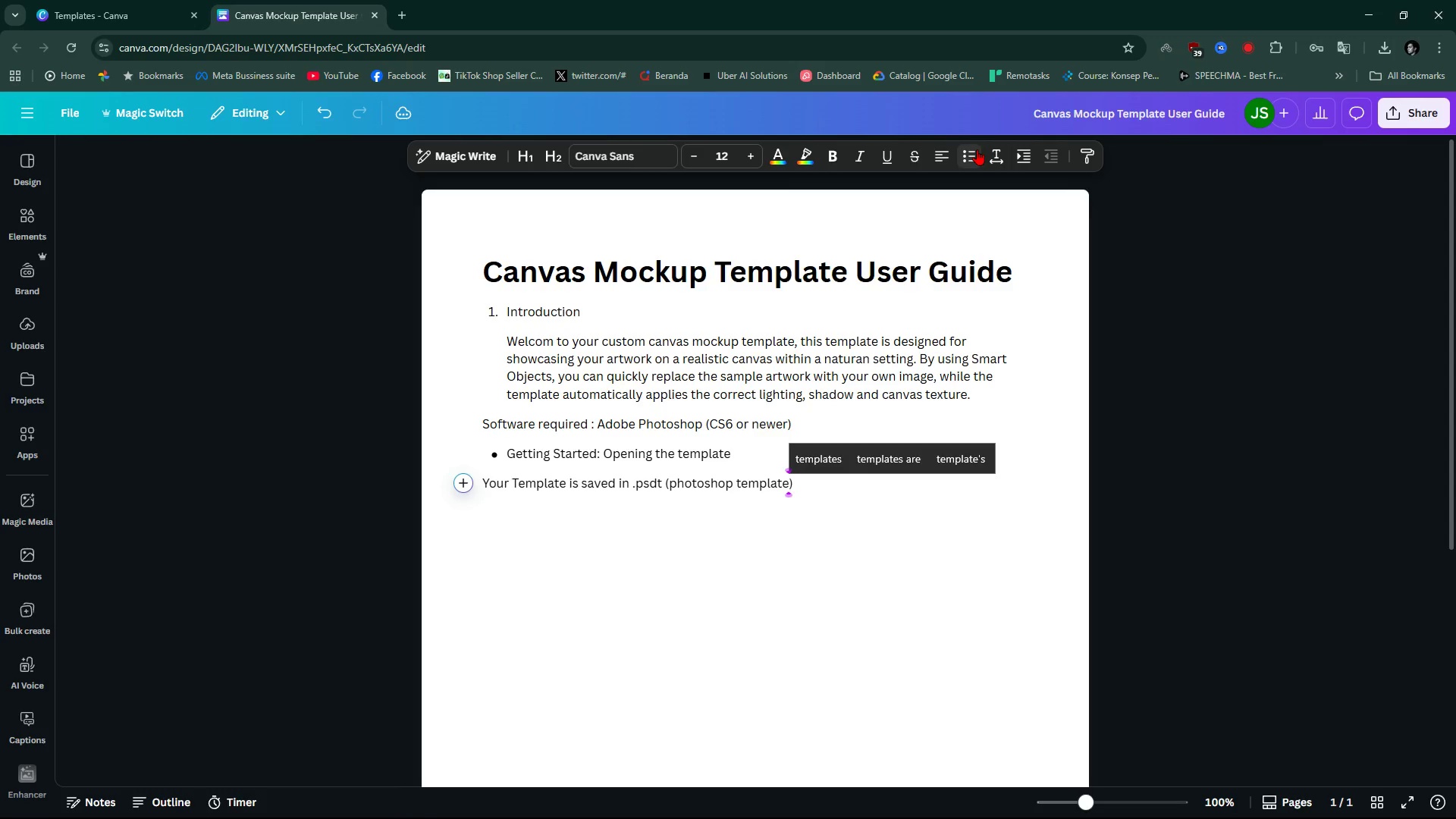 
key(ArrowRight)
 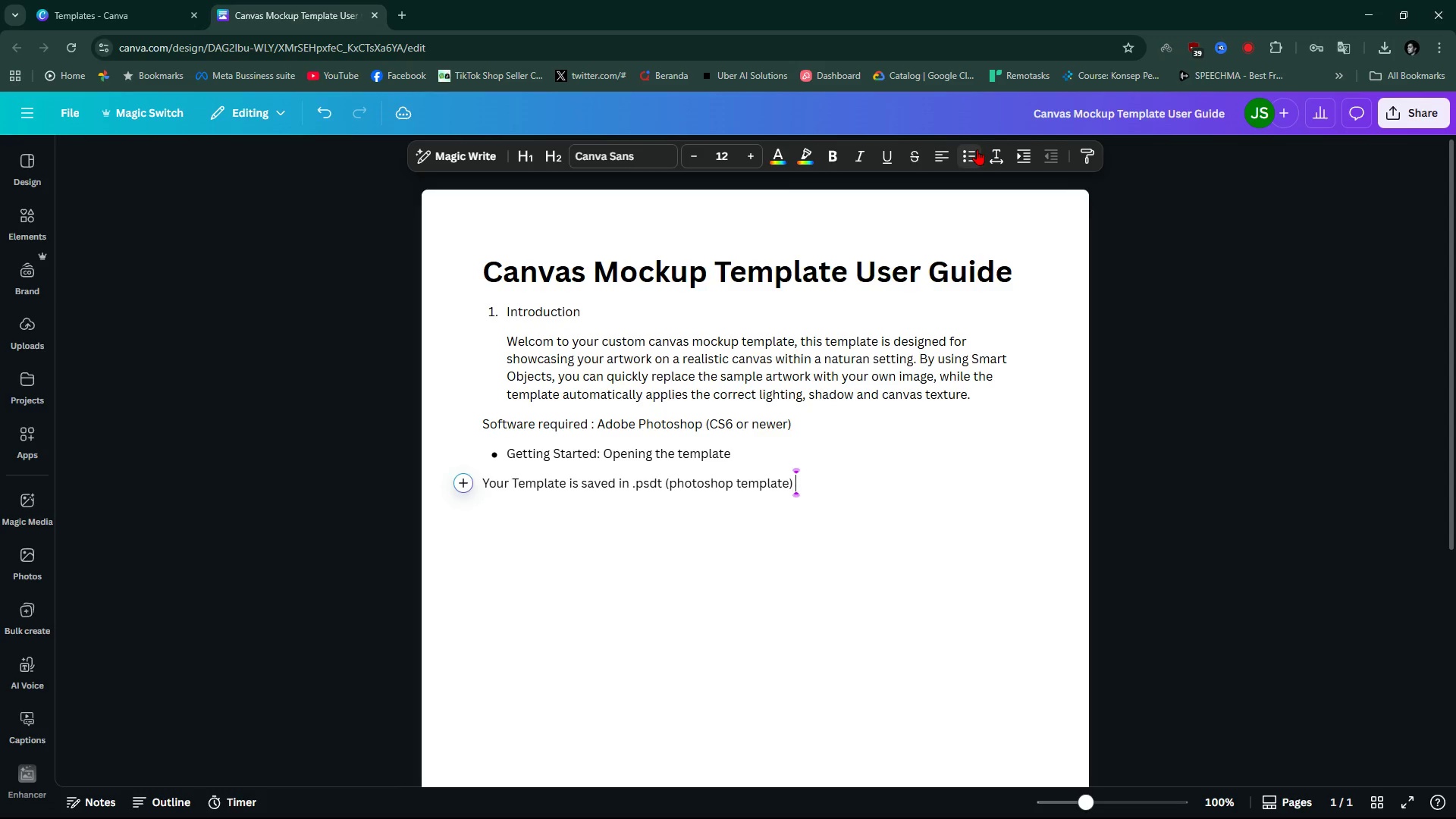 
type( file, this is special format ensure that your original file remain untouched everey time you use it.)
 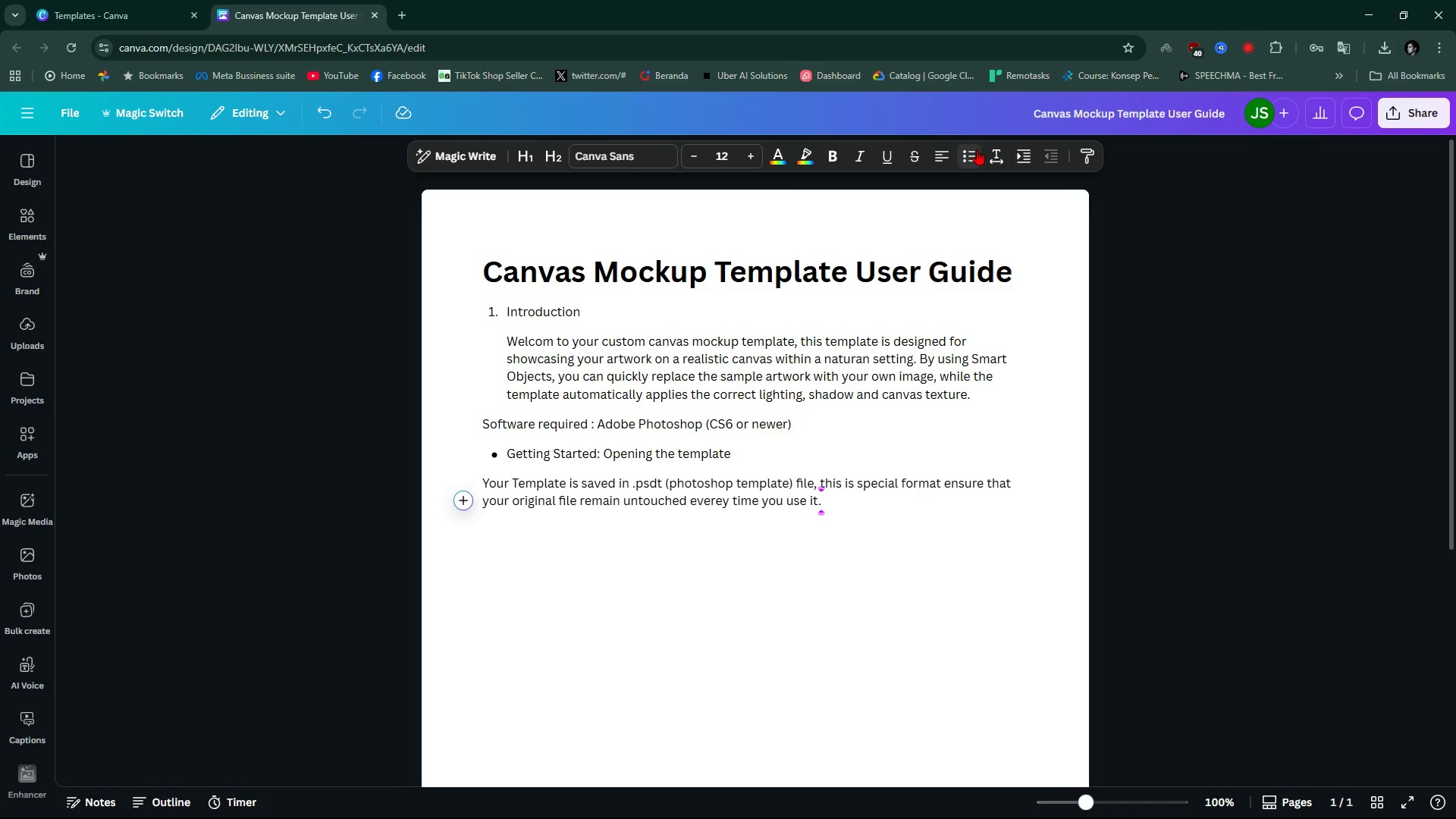 
key(Enter)
 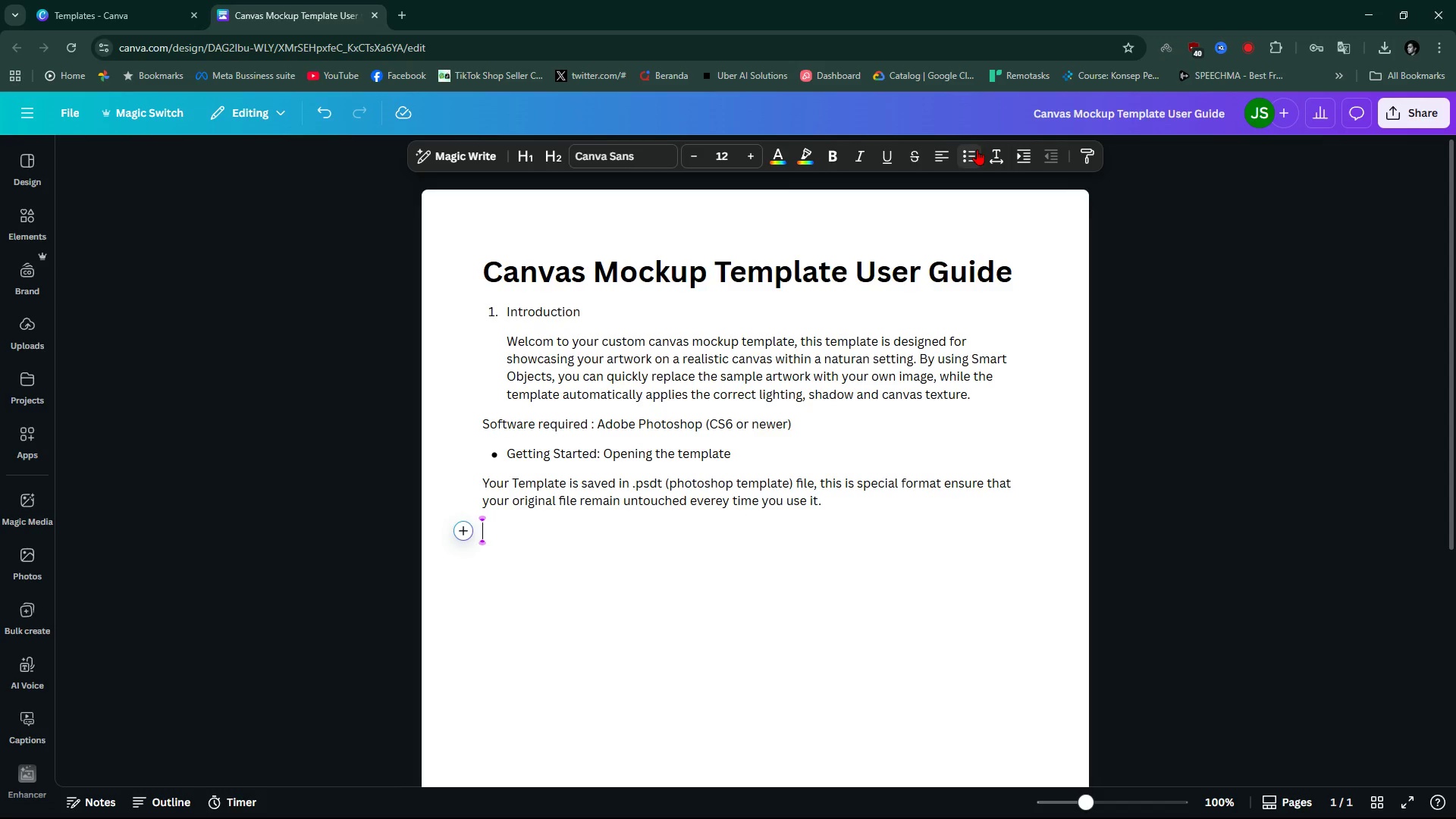 
type(1. Locatae )
key(Backspace)
key(Backspace)
key(Backspace)
type(e and double)
 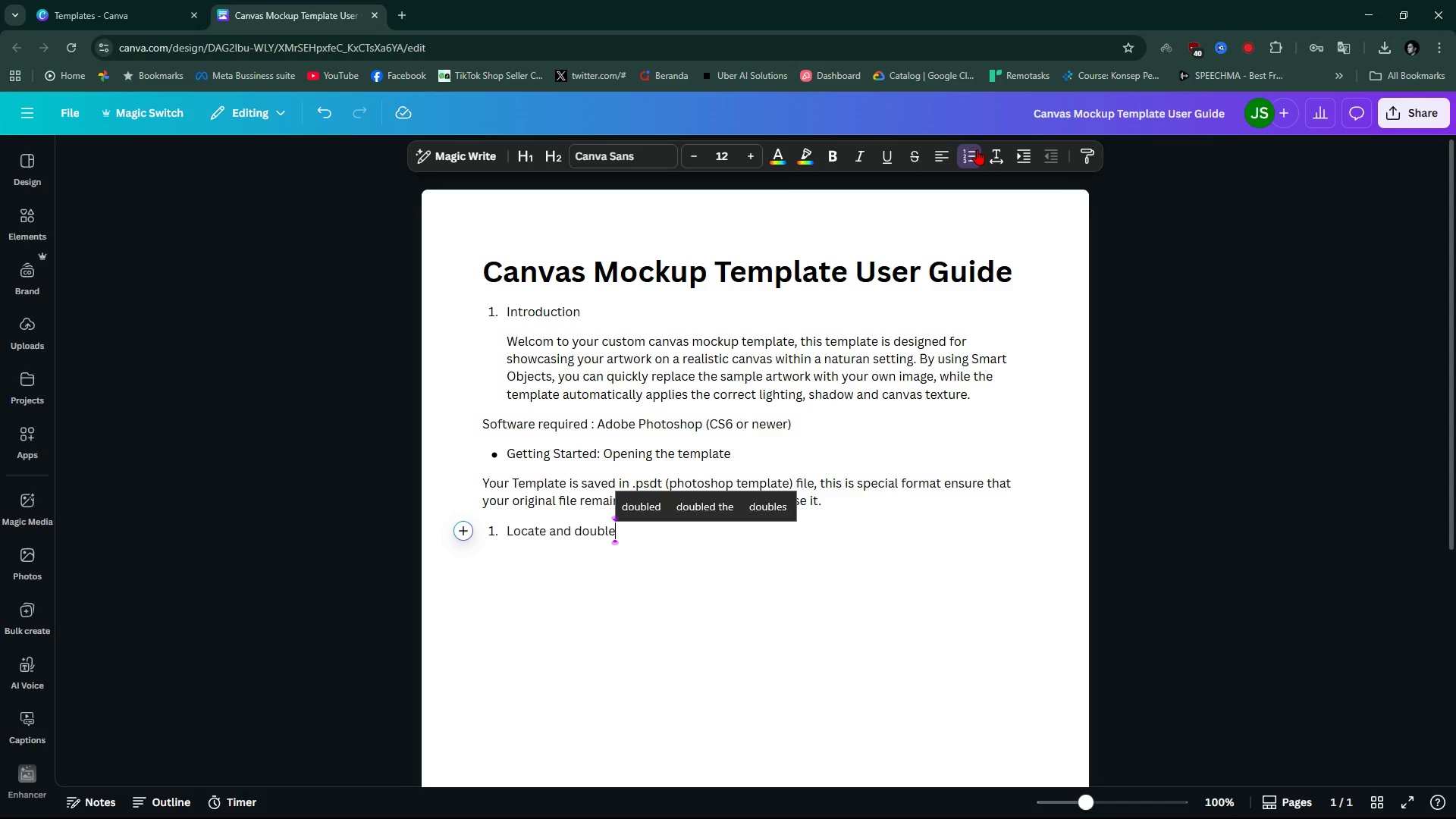 
wait(5.78)
 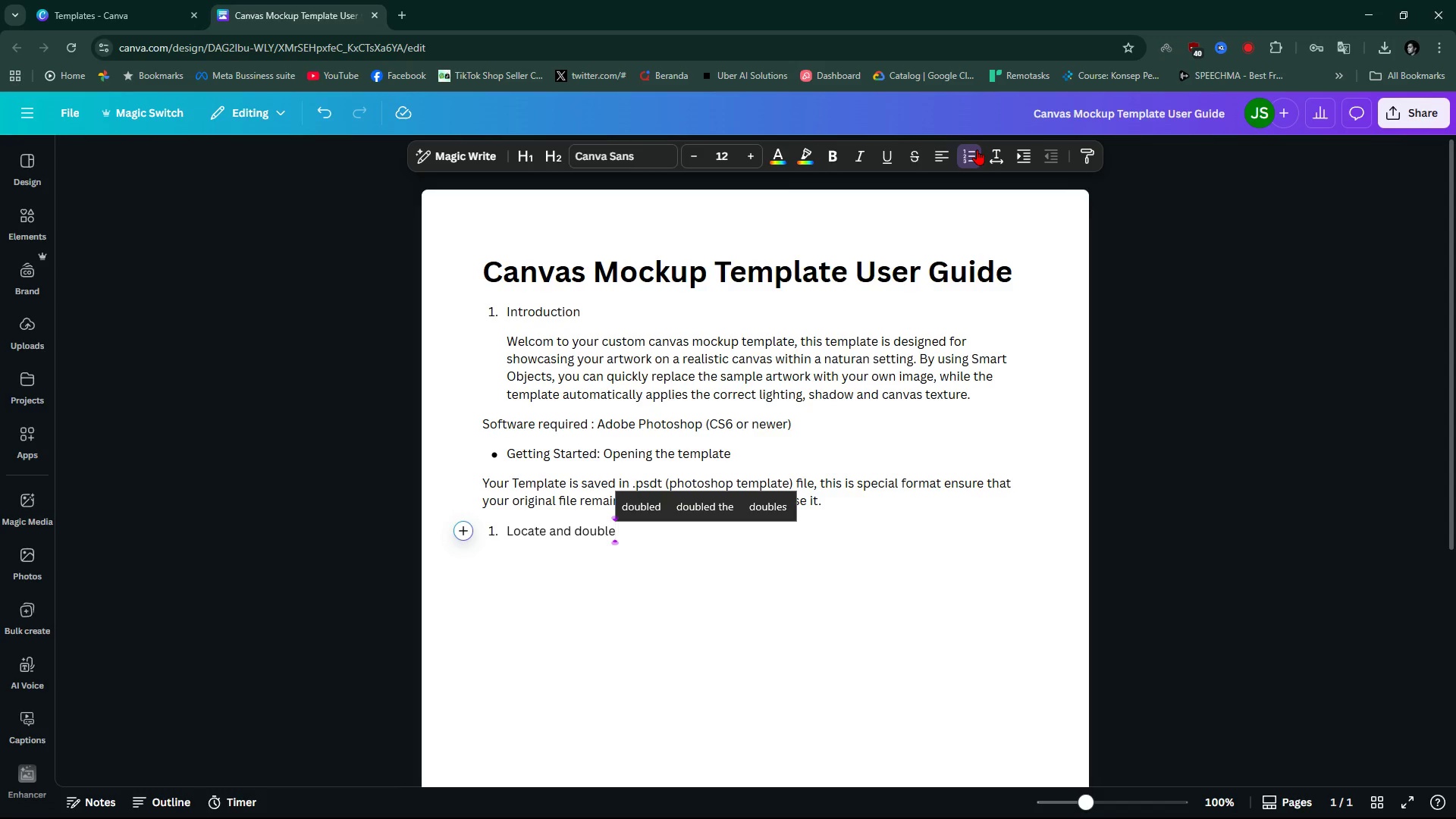 
type( click the s)
key(Backspace)
type(psdt file.)
 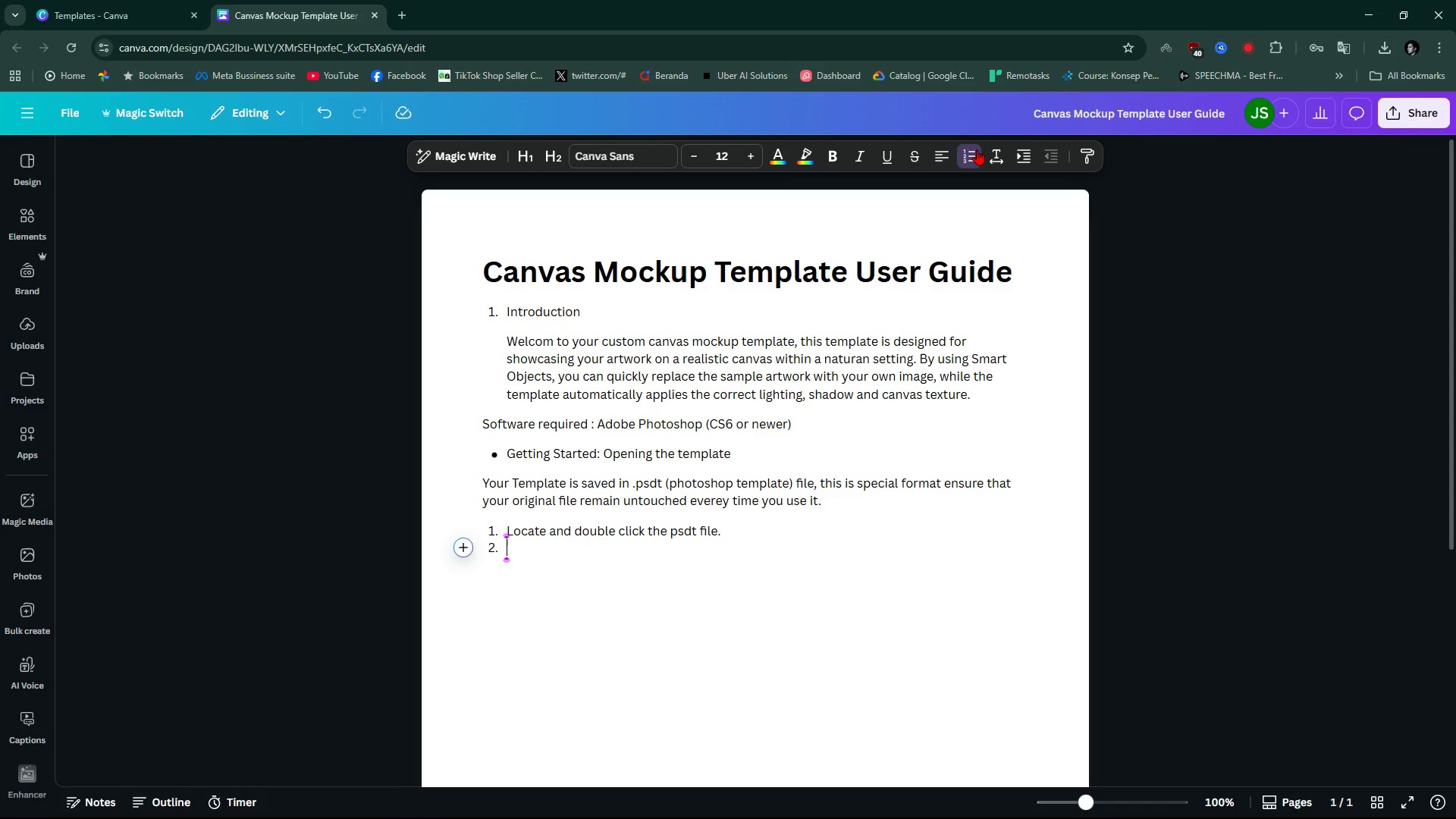 
key(Enter)
 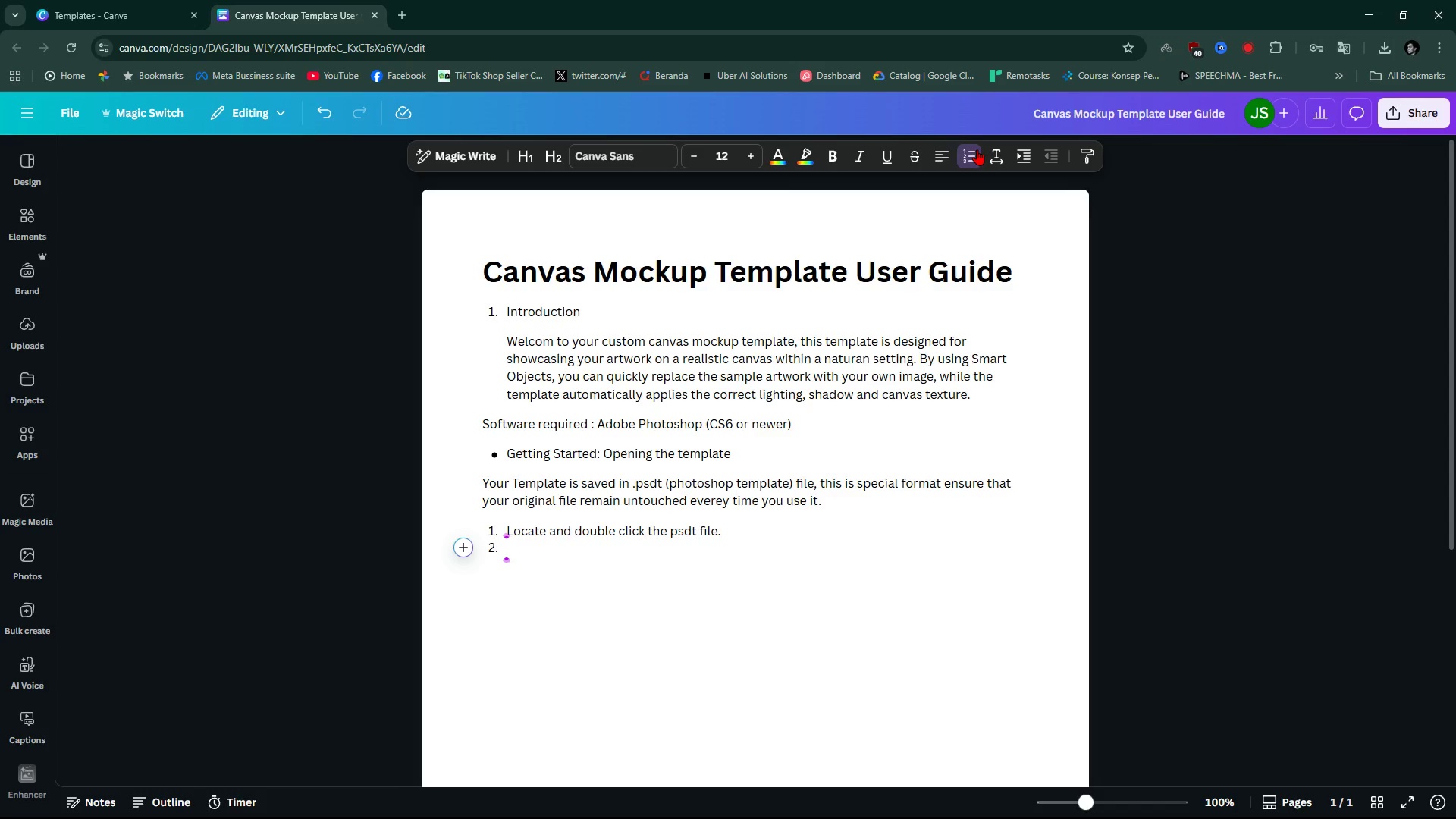 
type(Photoshop will acu)
key(Backspace)
key(Backspace)
type(uc)
key(Backspace)
type(tomatically open a new, unsaved documtn)
key(Backspace)
key(Backspace)
type(ent ))
key(Backspace)
 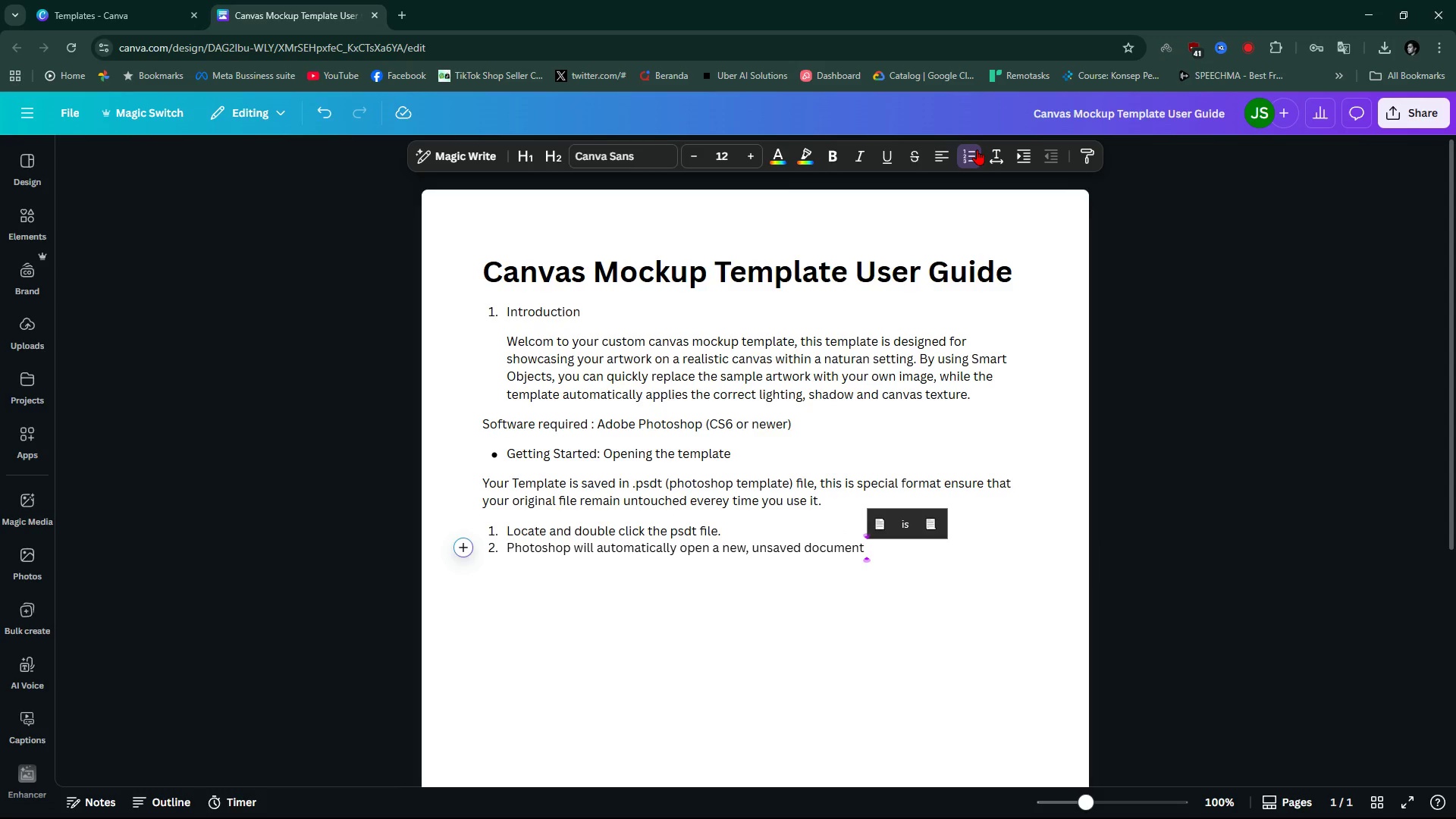 
wait(16.84)
 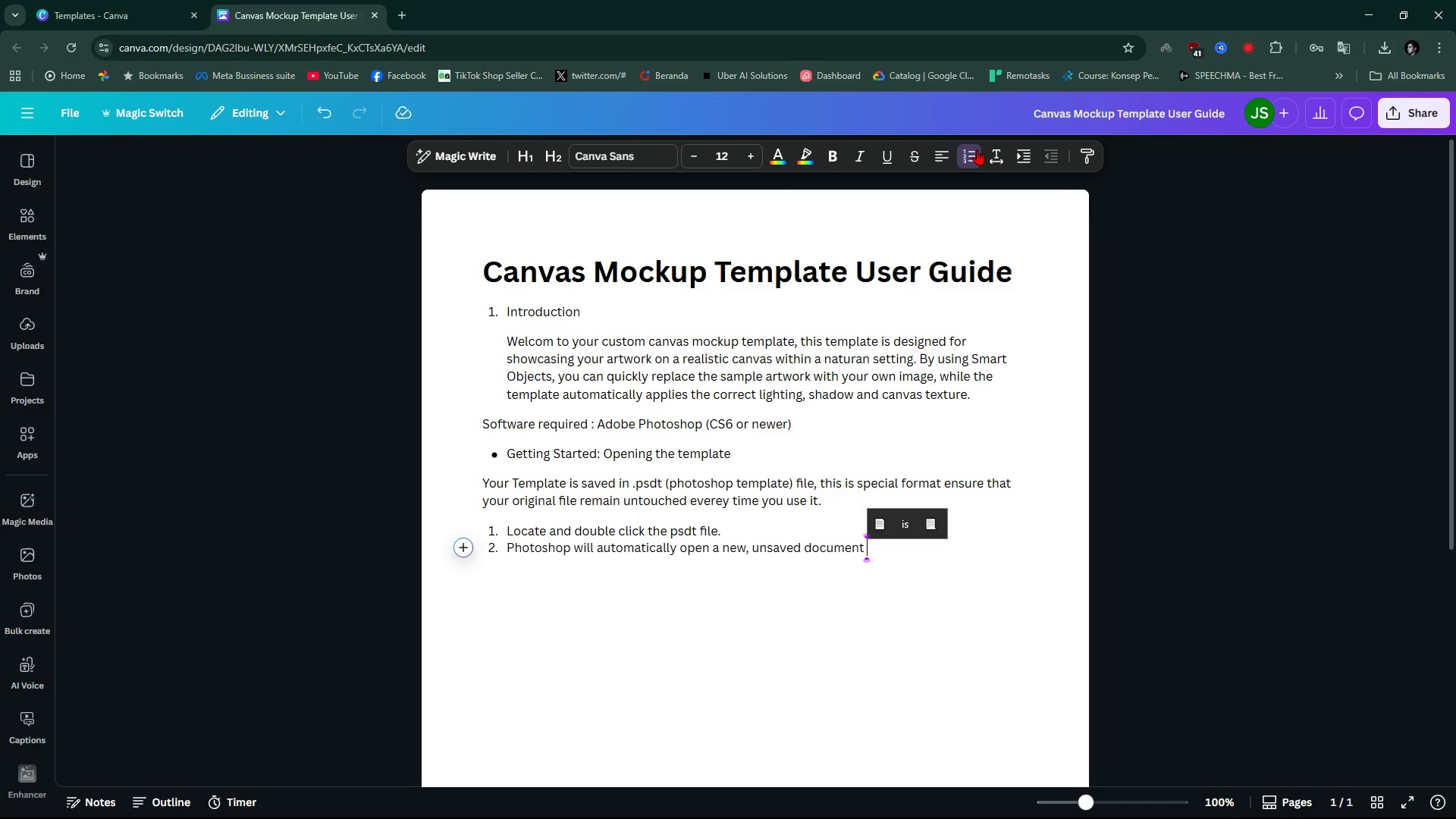 
type(())
 